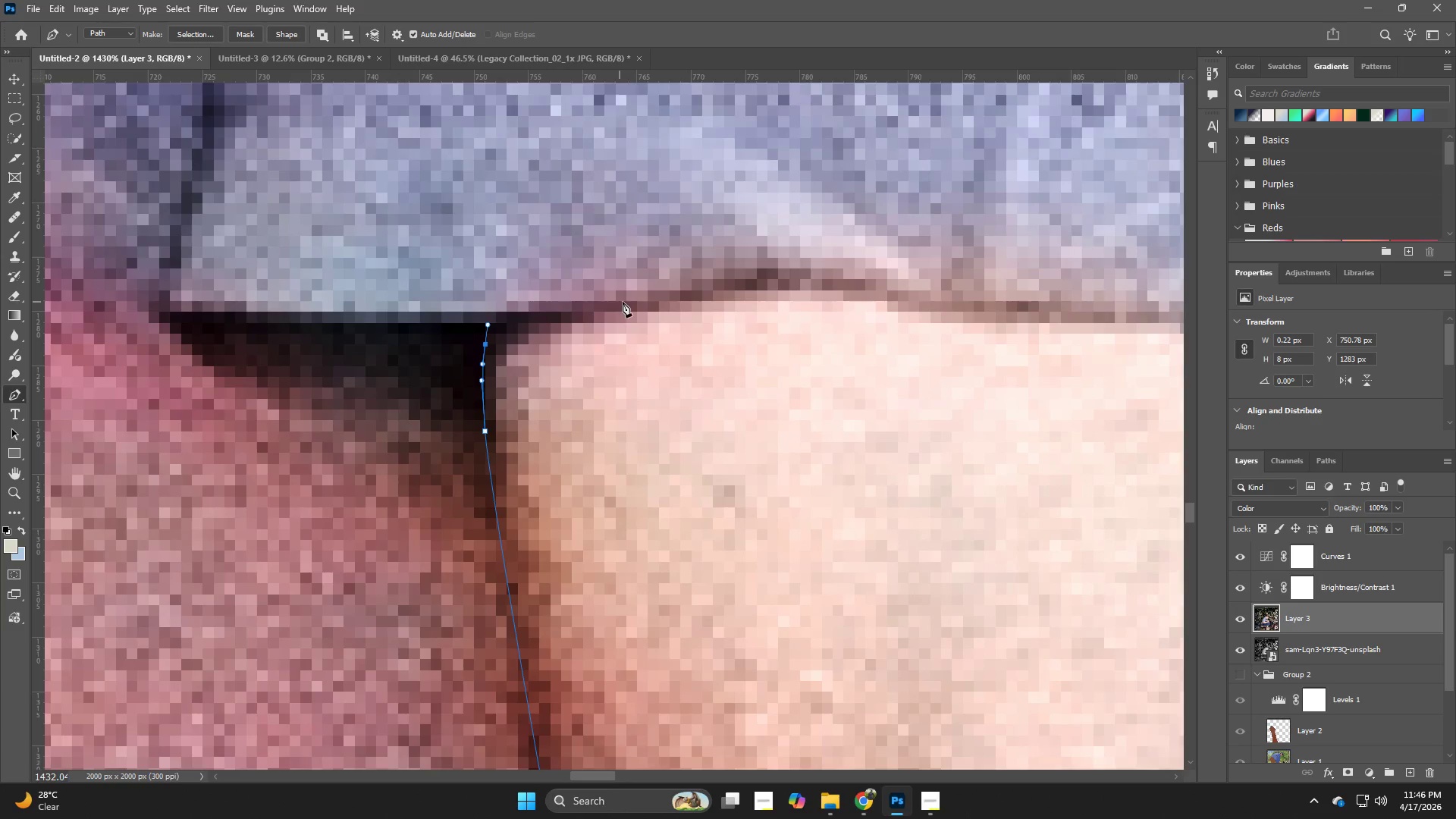 
left_click_drag(start_coordinate=[644, 300], to_coordinate=[672, 298])
 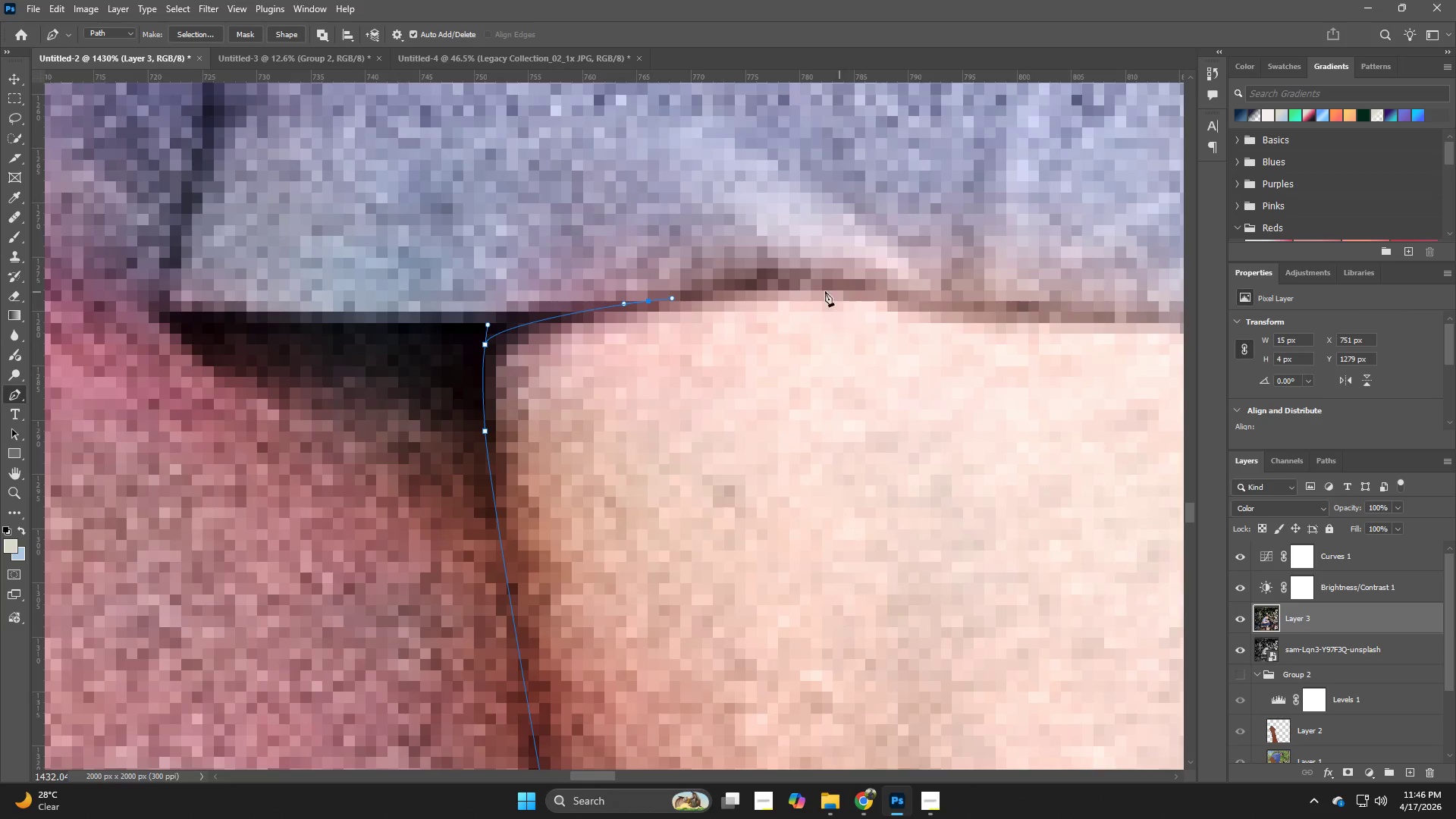 
left_click_drag(start_coordinate=[806, 287], to_coordinate=[854, 293])
 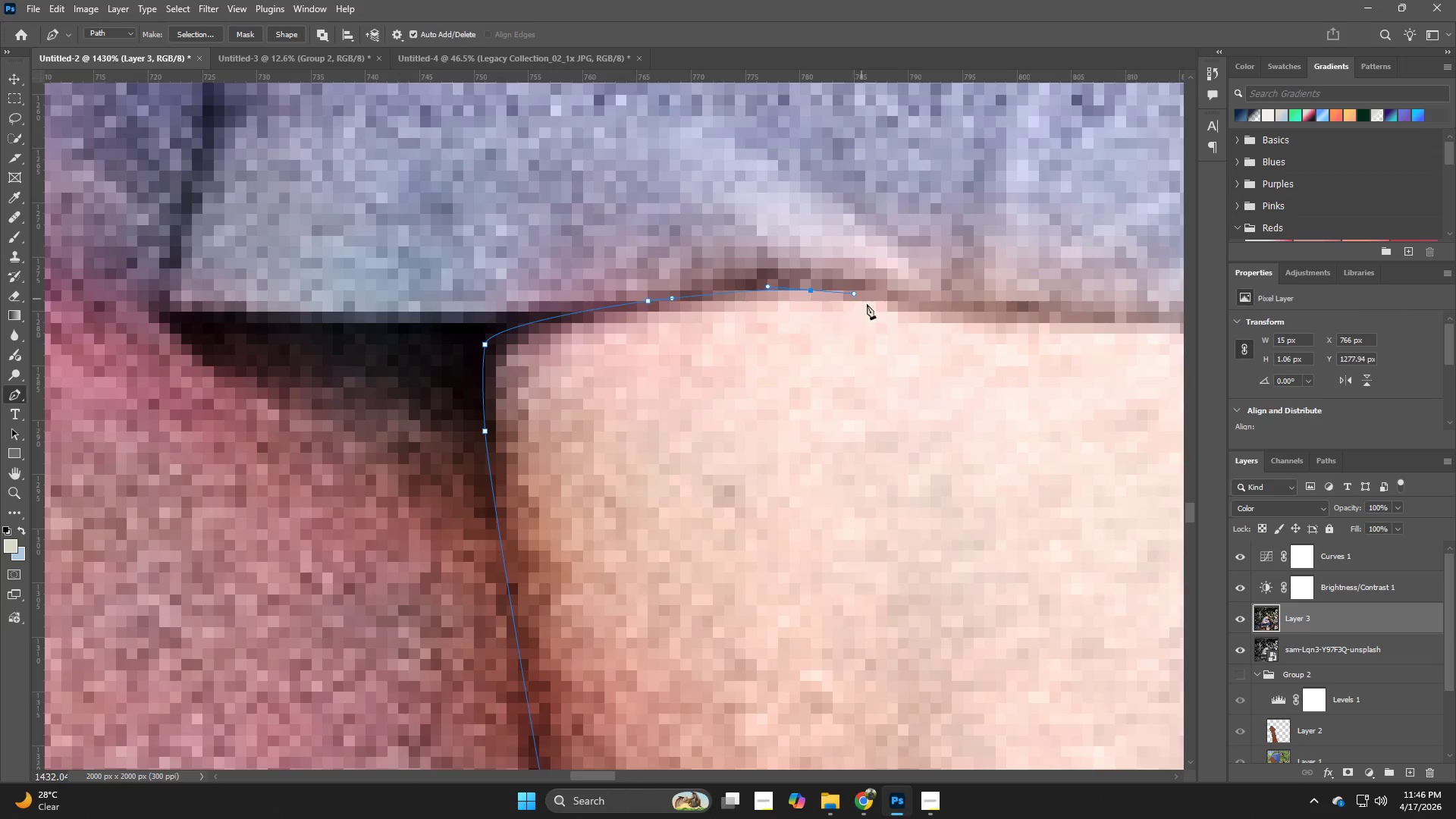 
hold_key(key=Space, duration=0.66)
 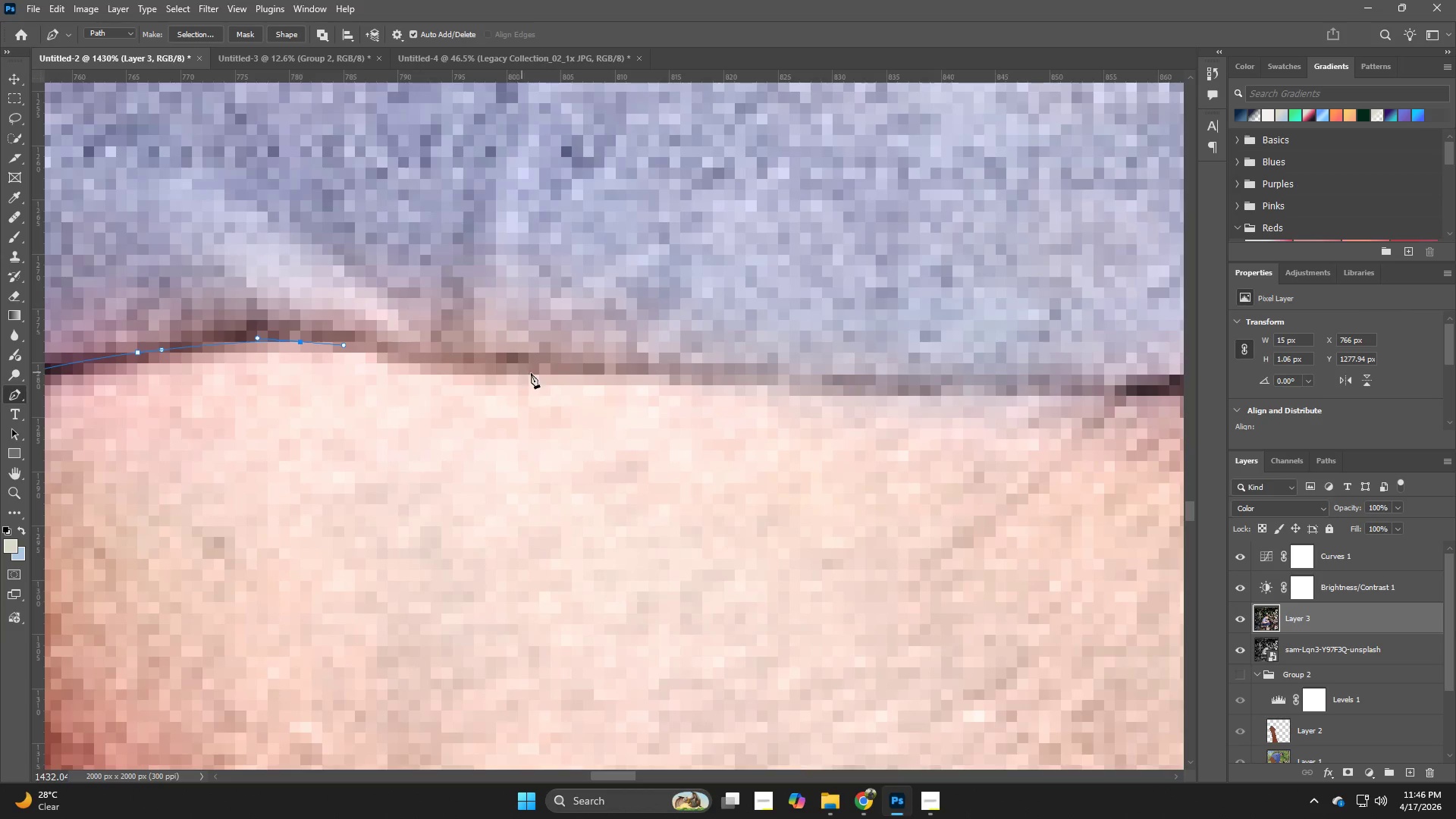 
left_click_drag(start_coordinate=[906, 321], to_coordinate=[396, 372])
 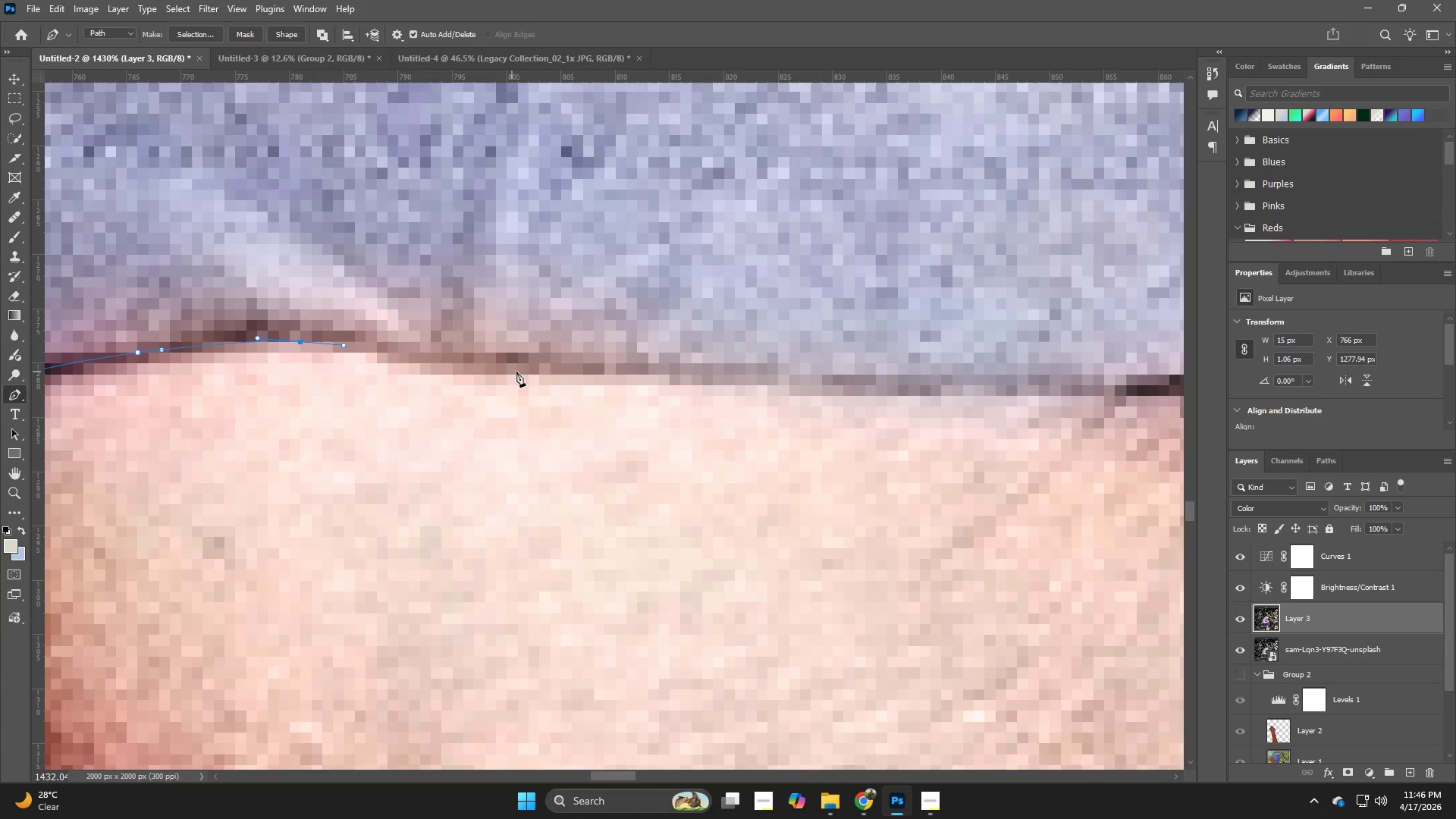 
left_click_drag(start_coordinate=[529, 372], to_coordinate=[601, 379])
 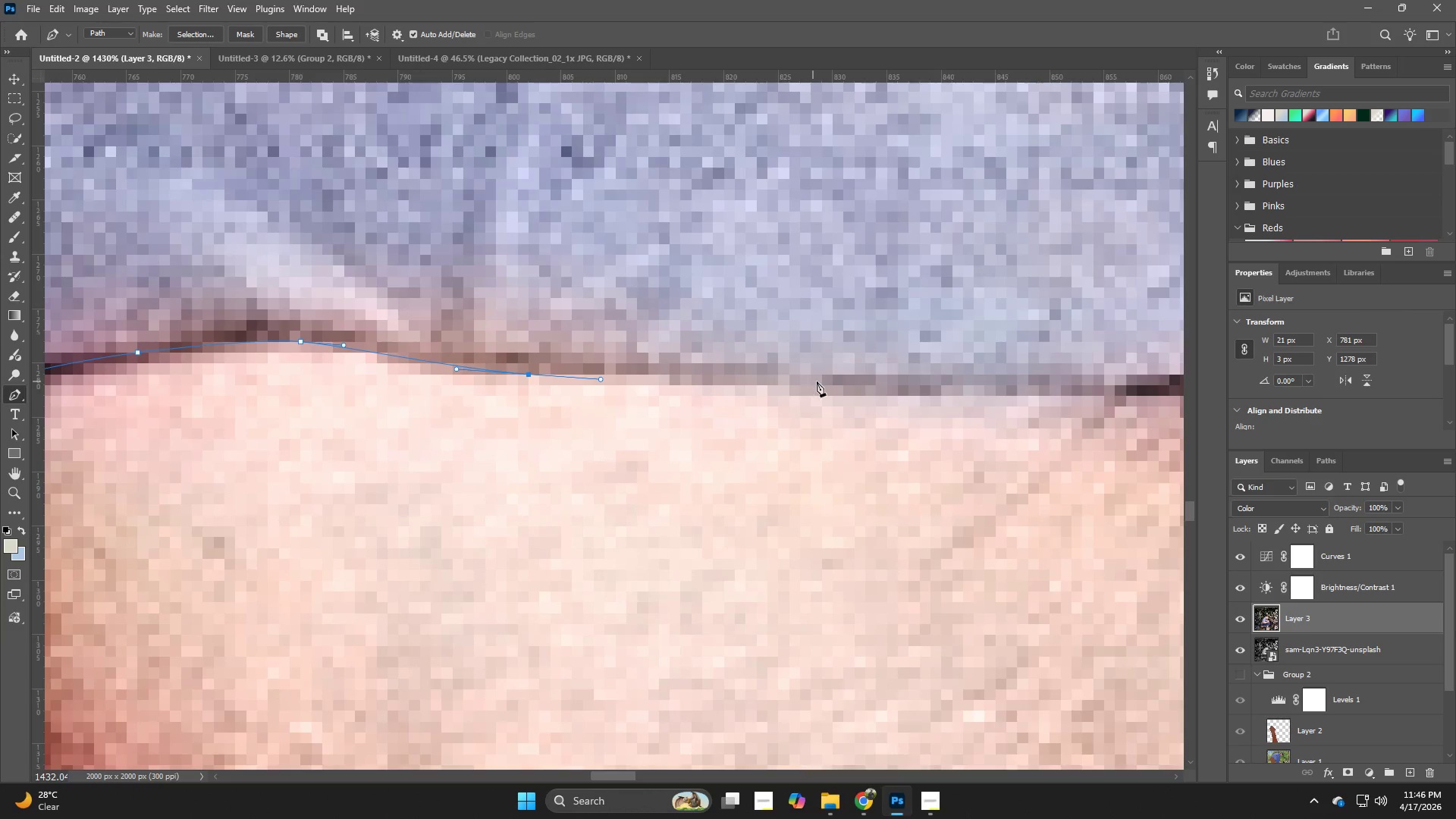 
hold_key(key=Space, duration=0.7)
 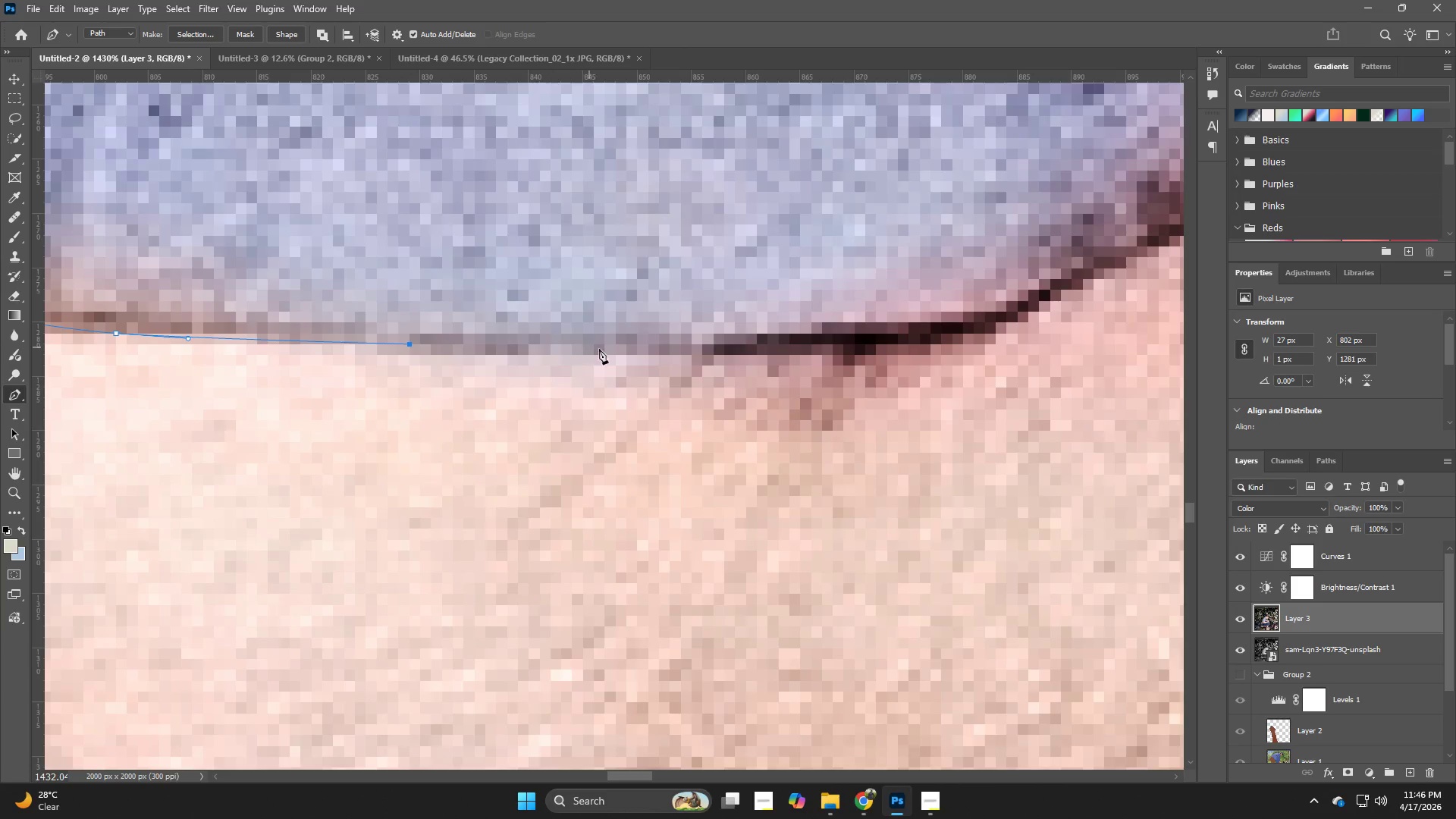 
left_click_drag(start_coordinate=[841, 396], to_coordinate=[439, 356])
 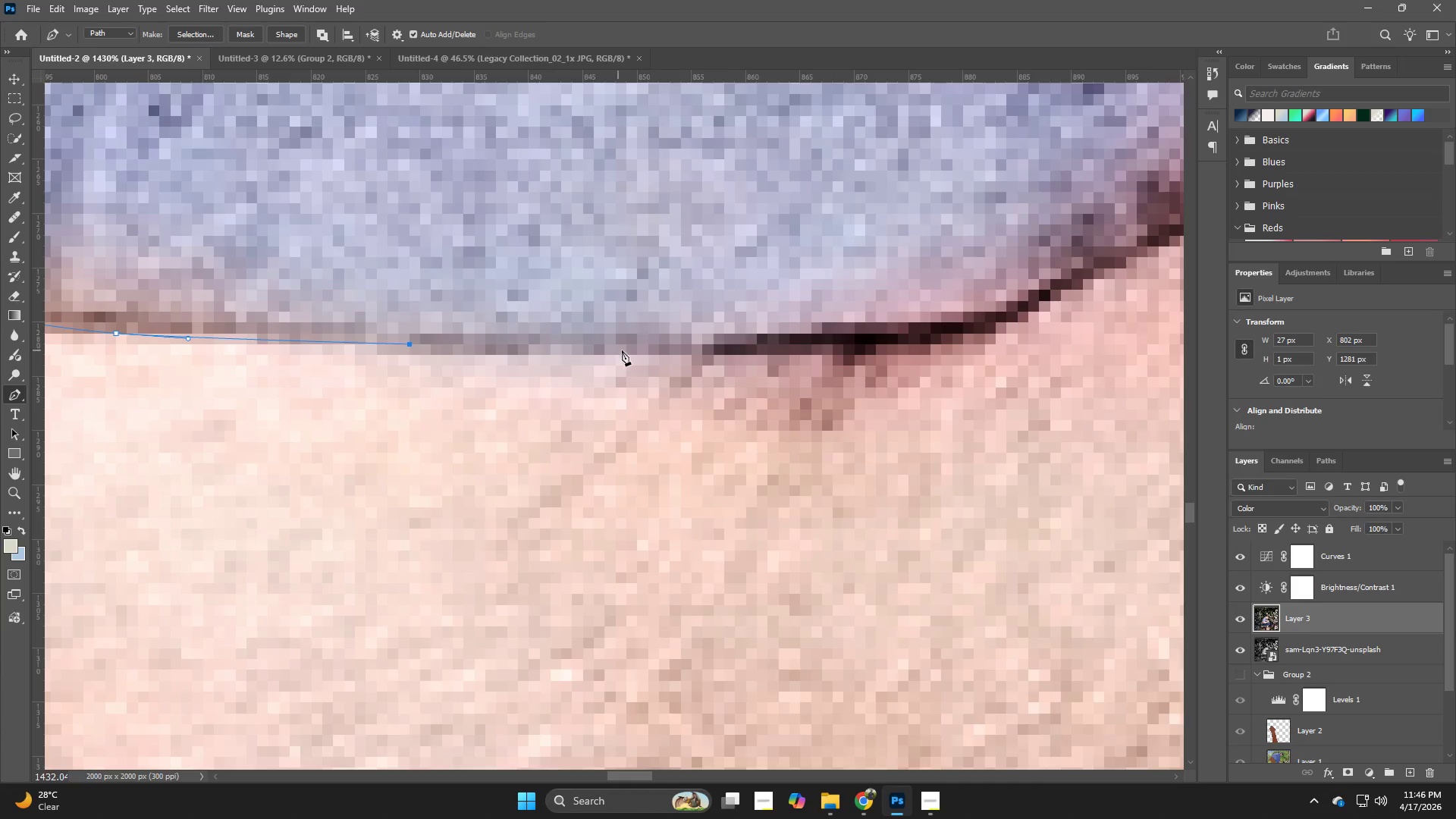 
left_click_drag(start_coordinate=[649, 359], to_coordinate=[766, 354])
 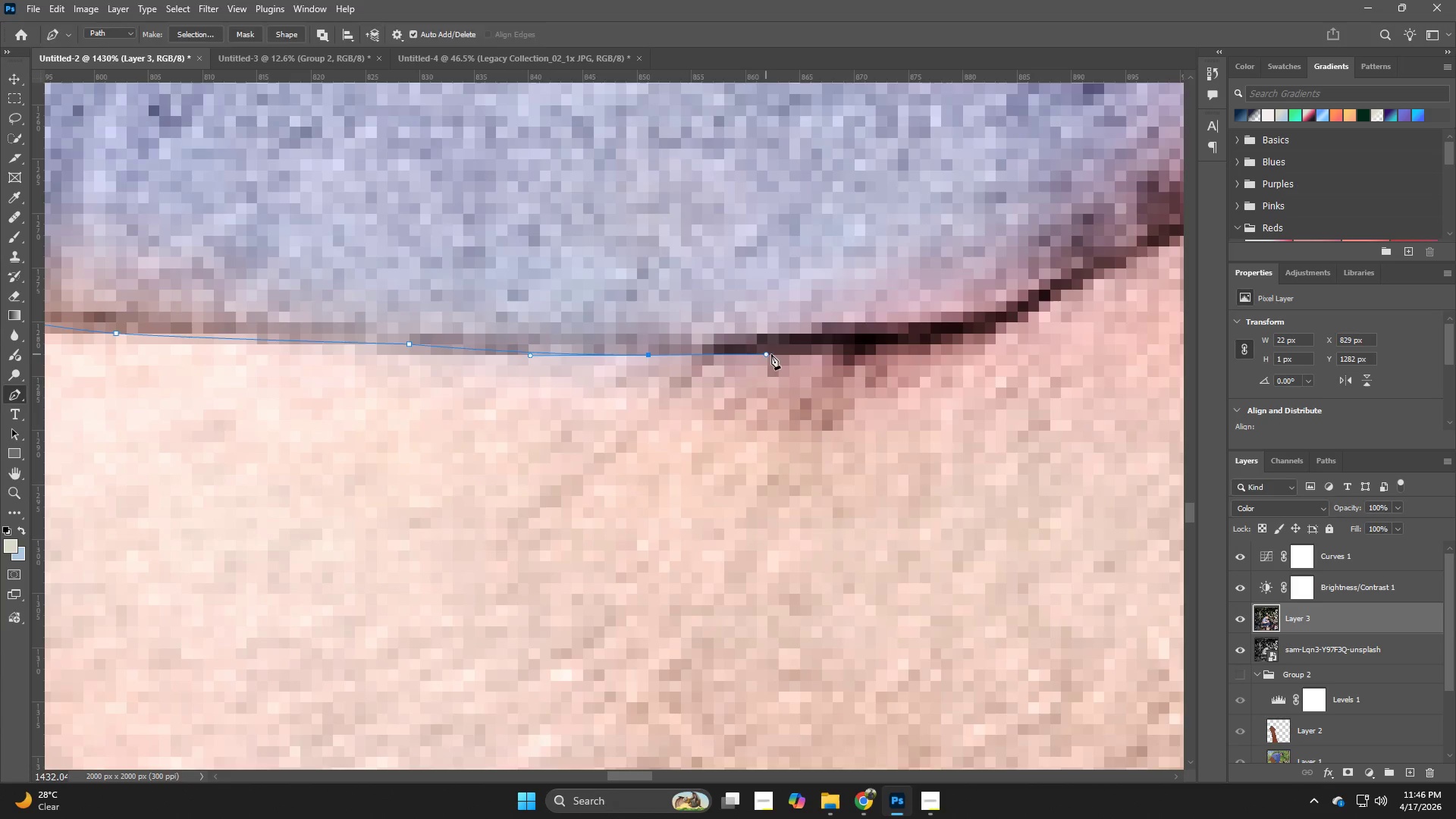 
hold_key(key=Z, duration=0.41)
 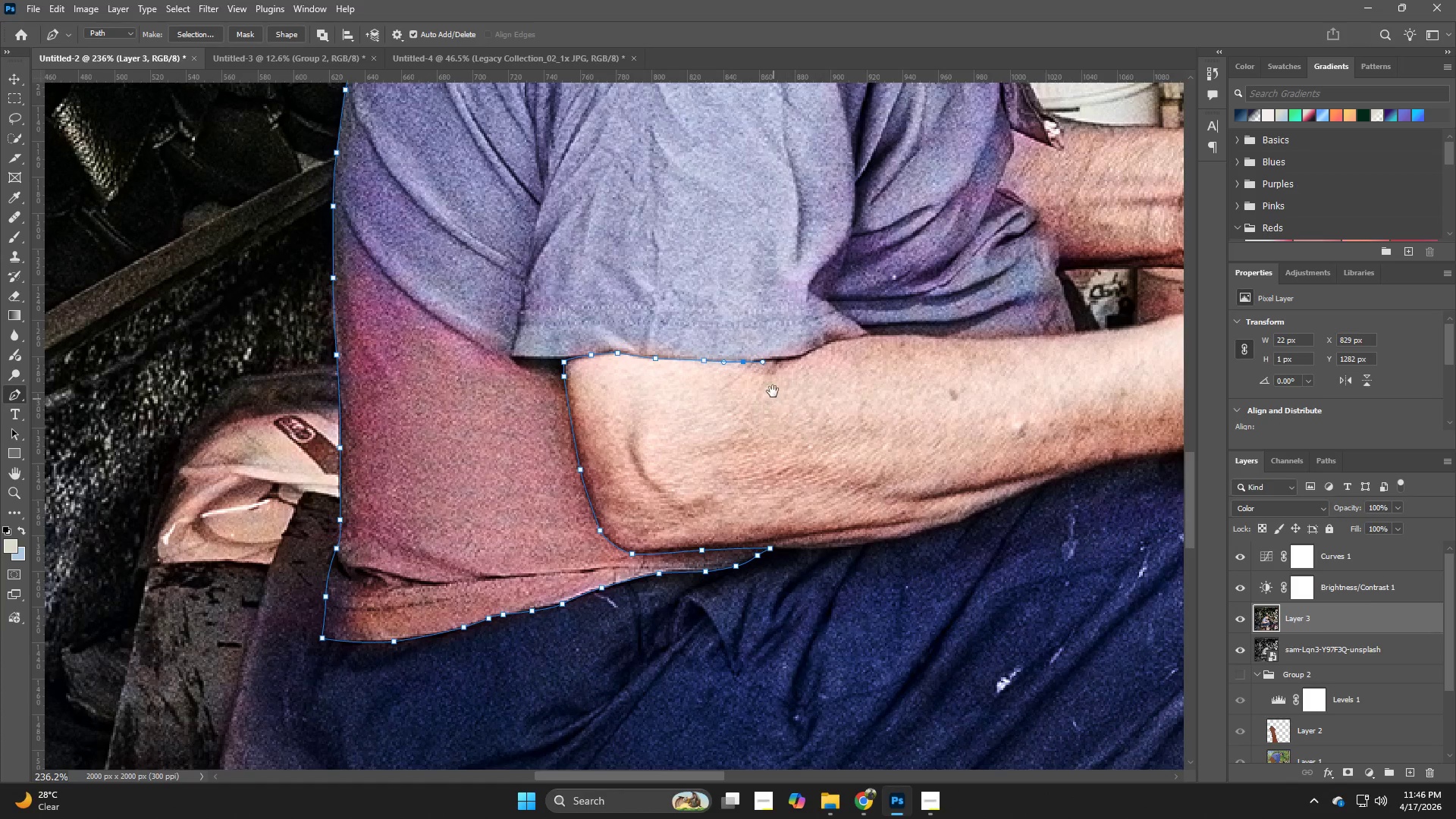 
left_click_drag(start_coordinate=[762, 363], to_coordinate=[651, 401])
 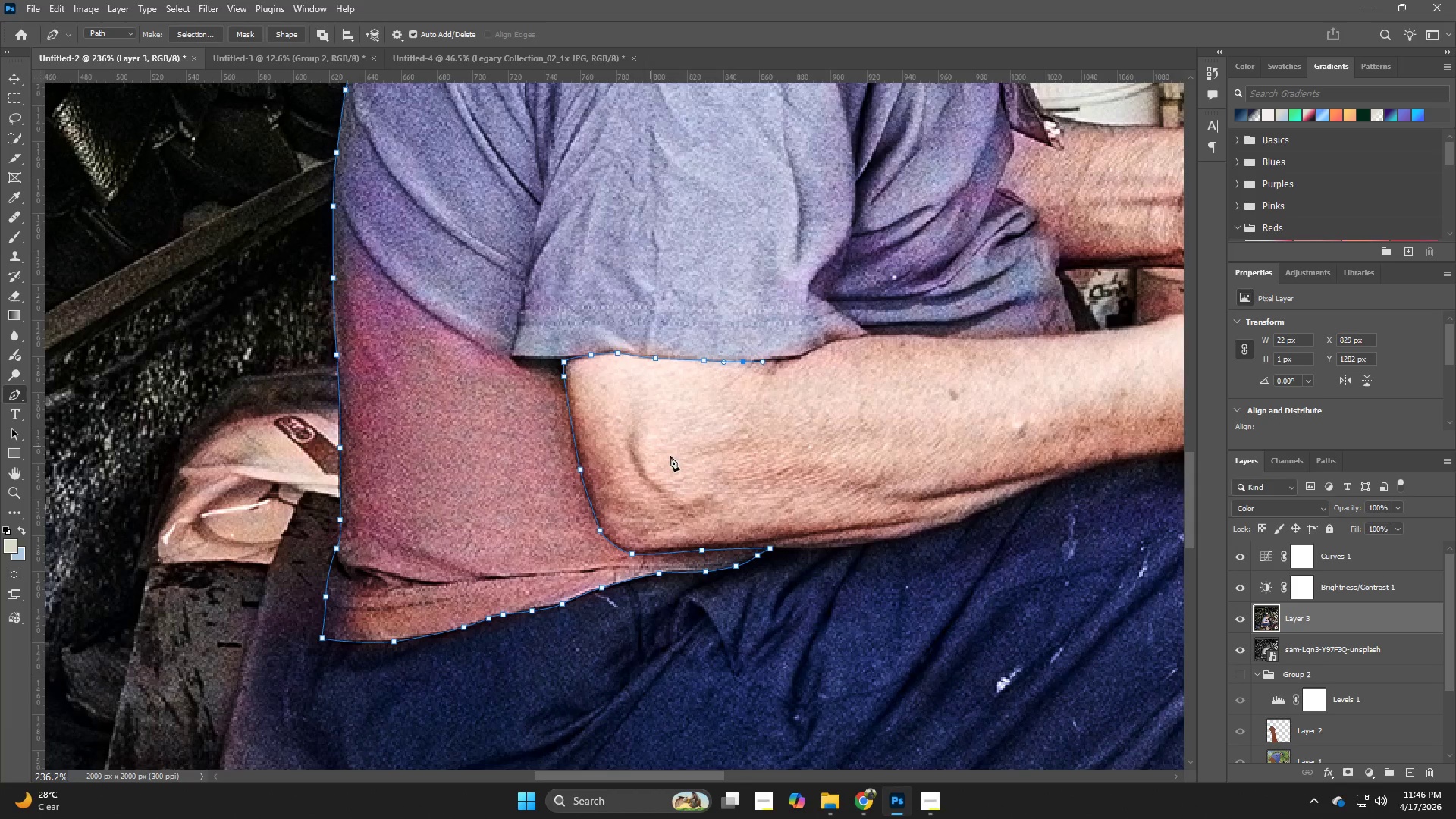 
hold_key(key=Space, duration=0.48)
 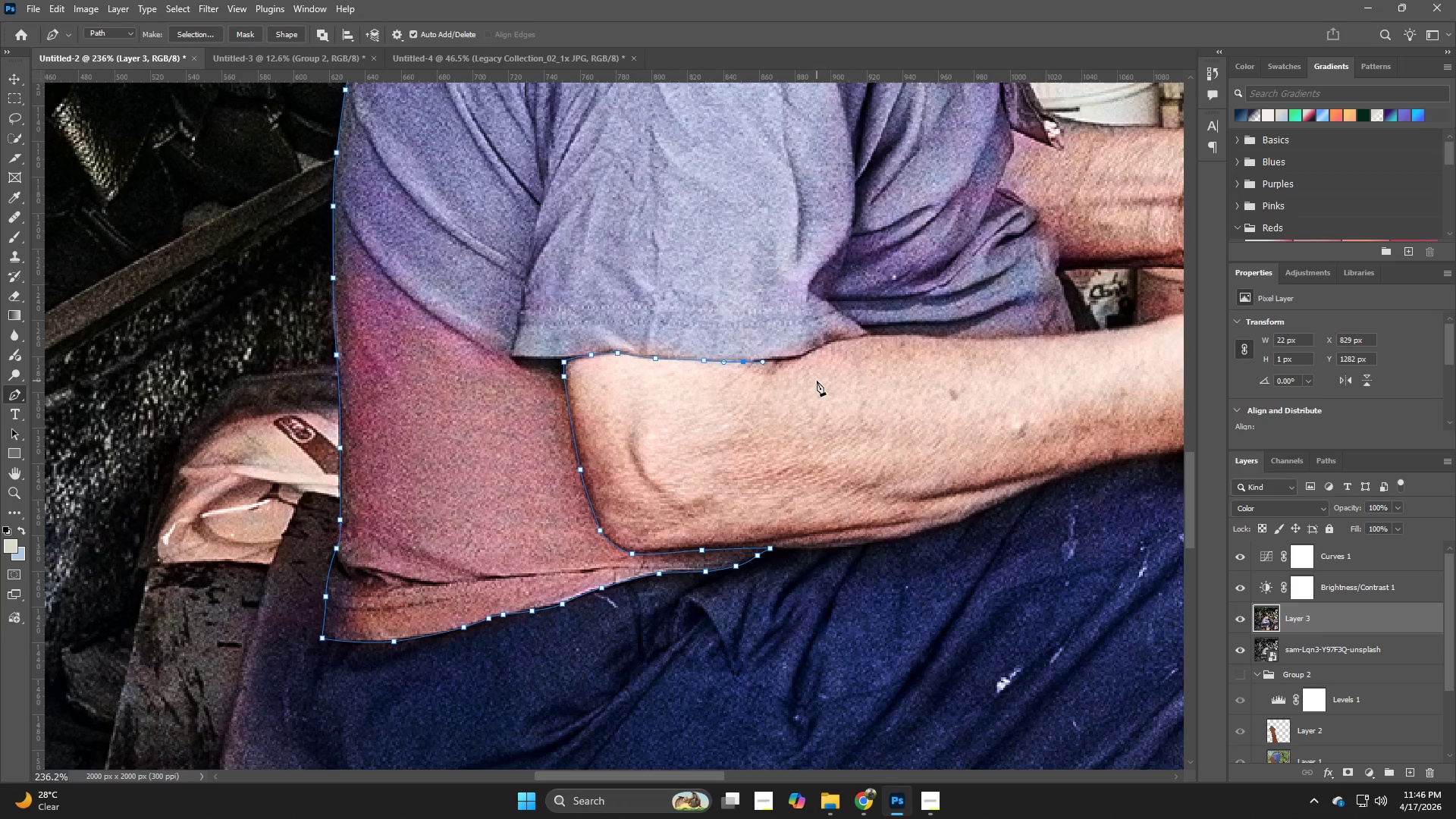 
wait(5.22)
 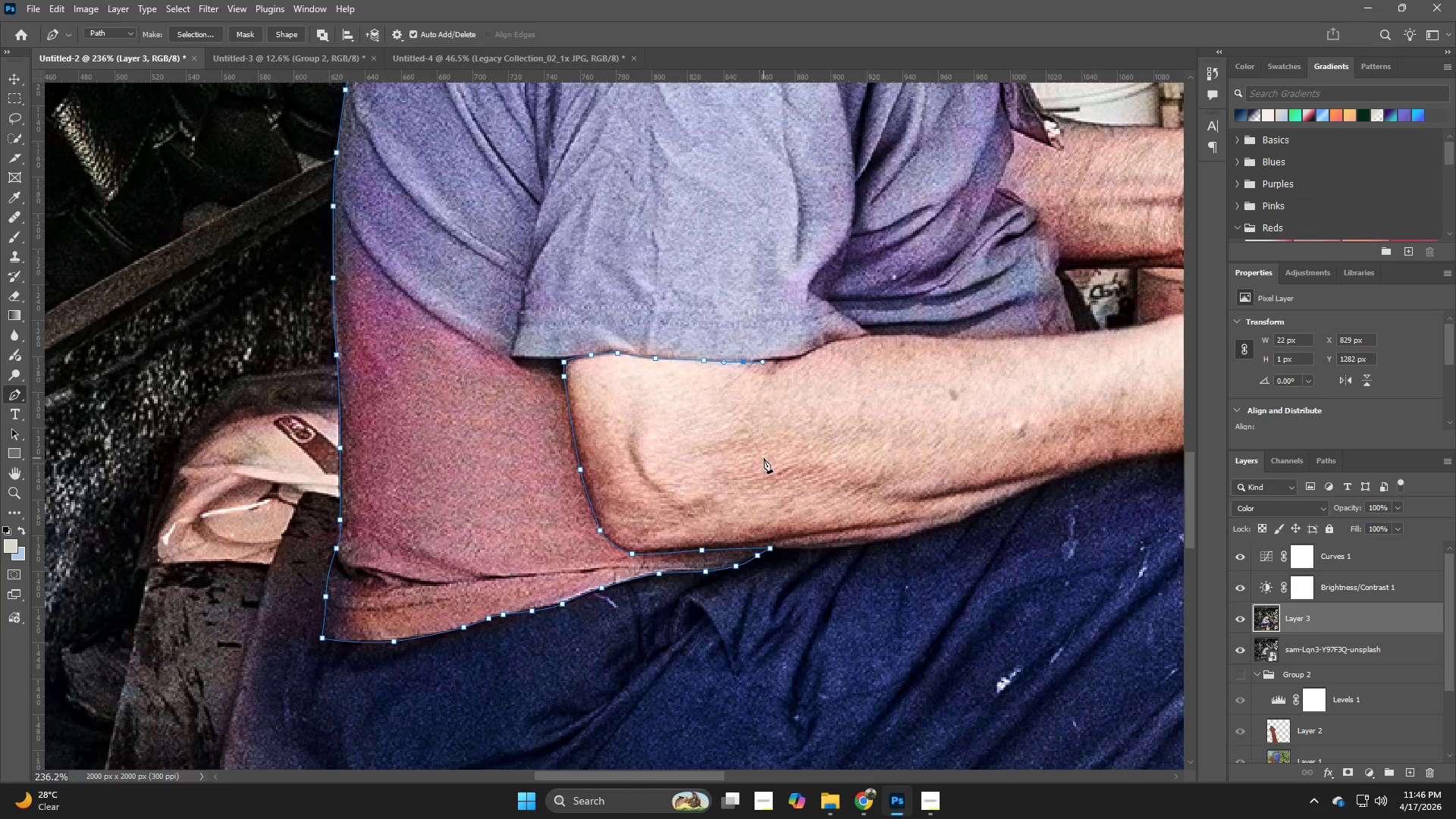 
hold_key(key=Z, duration=1.05)
 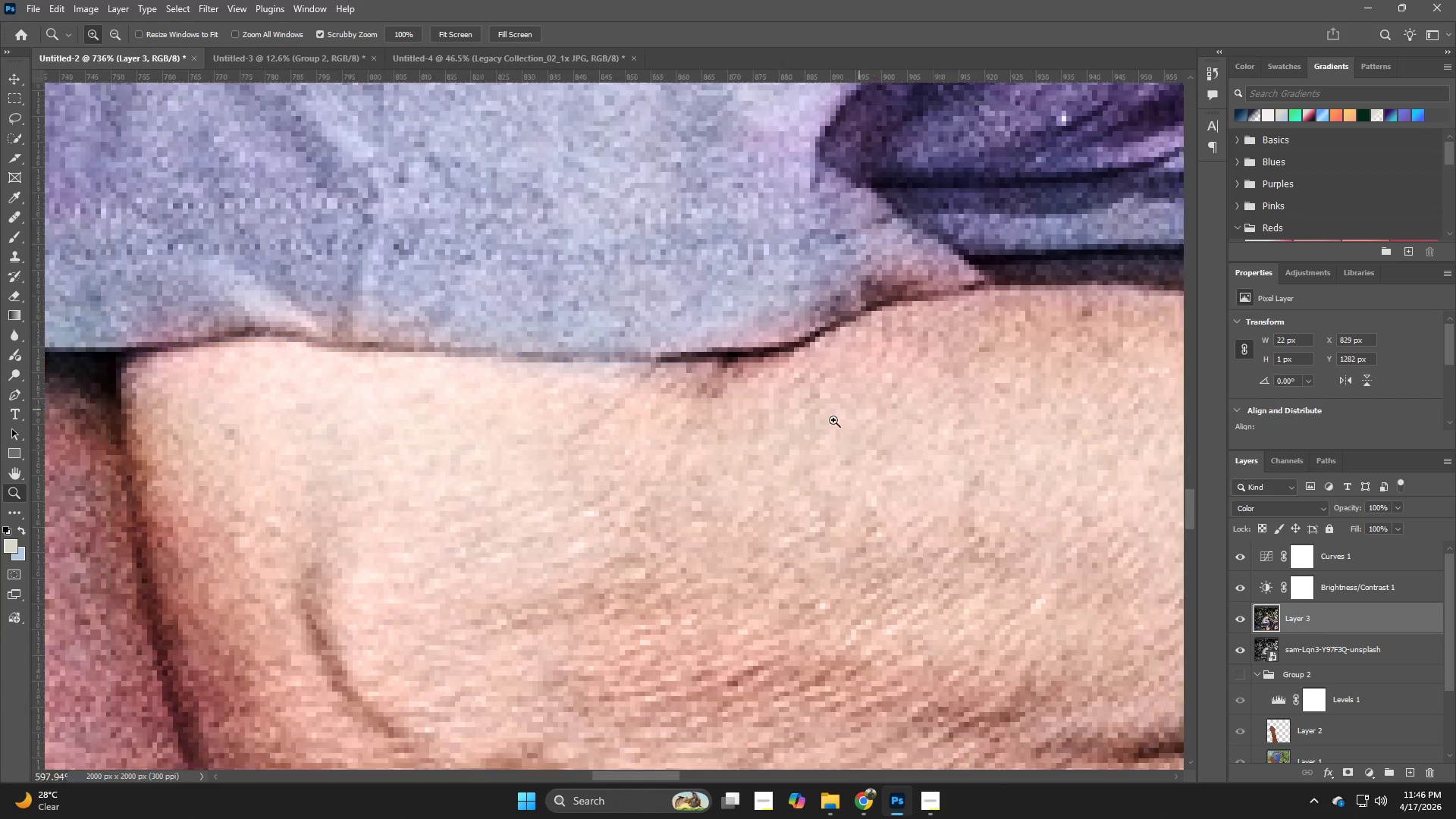 
left_click_drag(start_coordinate=[807, 363], to_coordinate=[881, 407])
 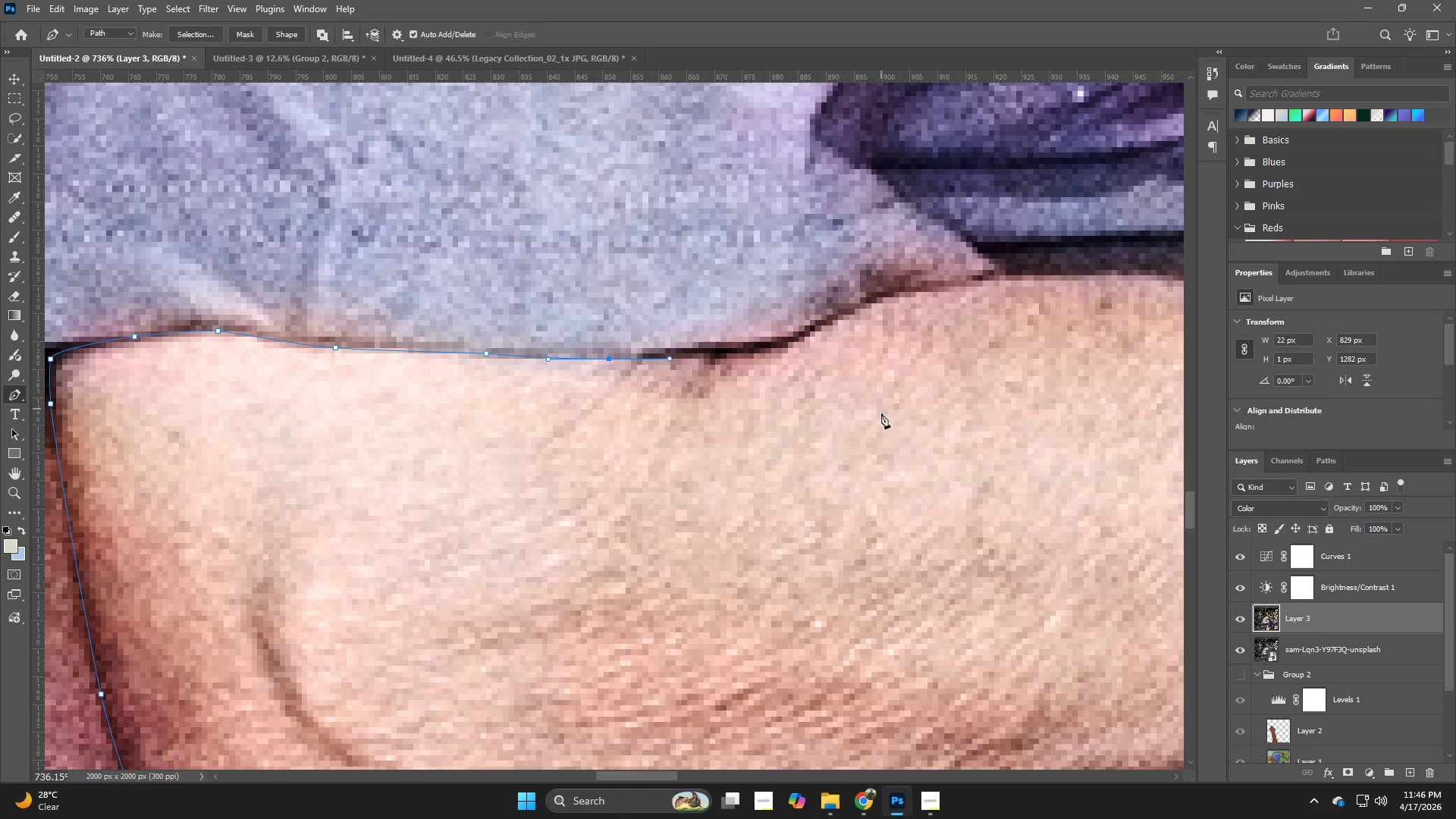 
hold_key(key=Z, duration=0.77)
 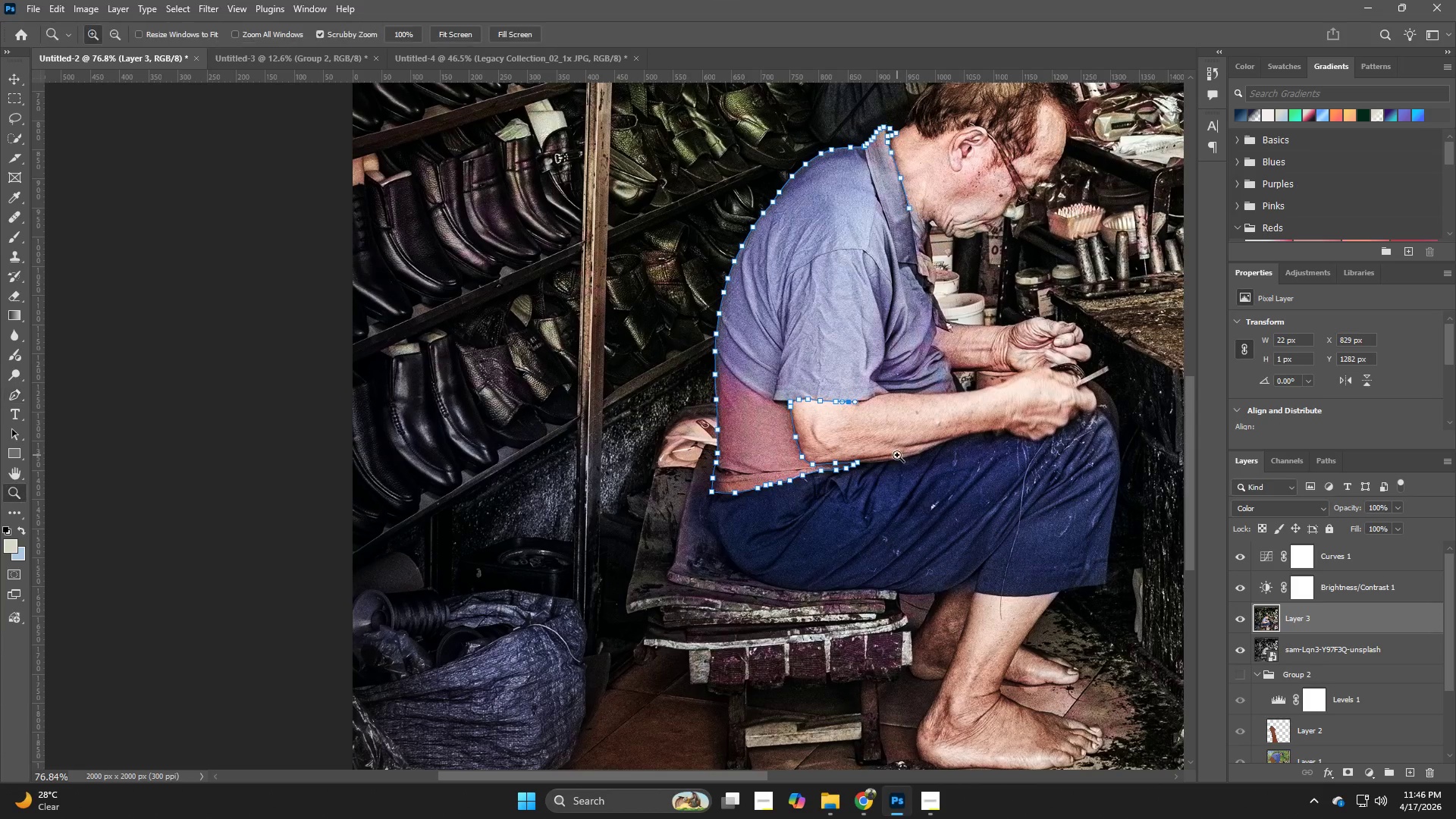 
left_click_drag(start_coordinate=[877, 407], to_coordinate=[740, 450])
 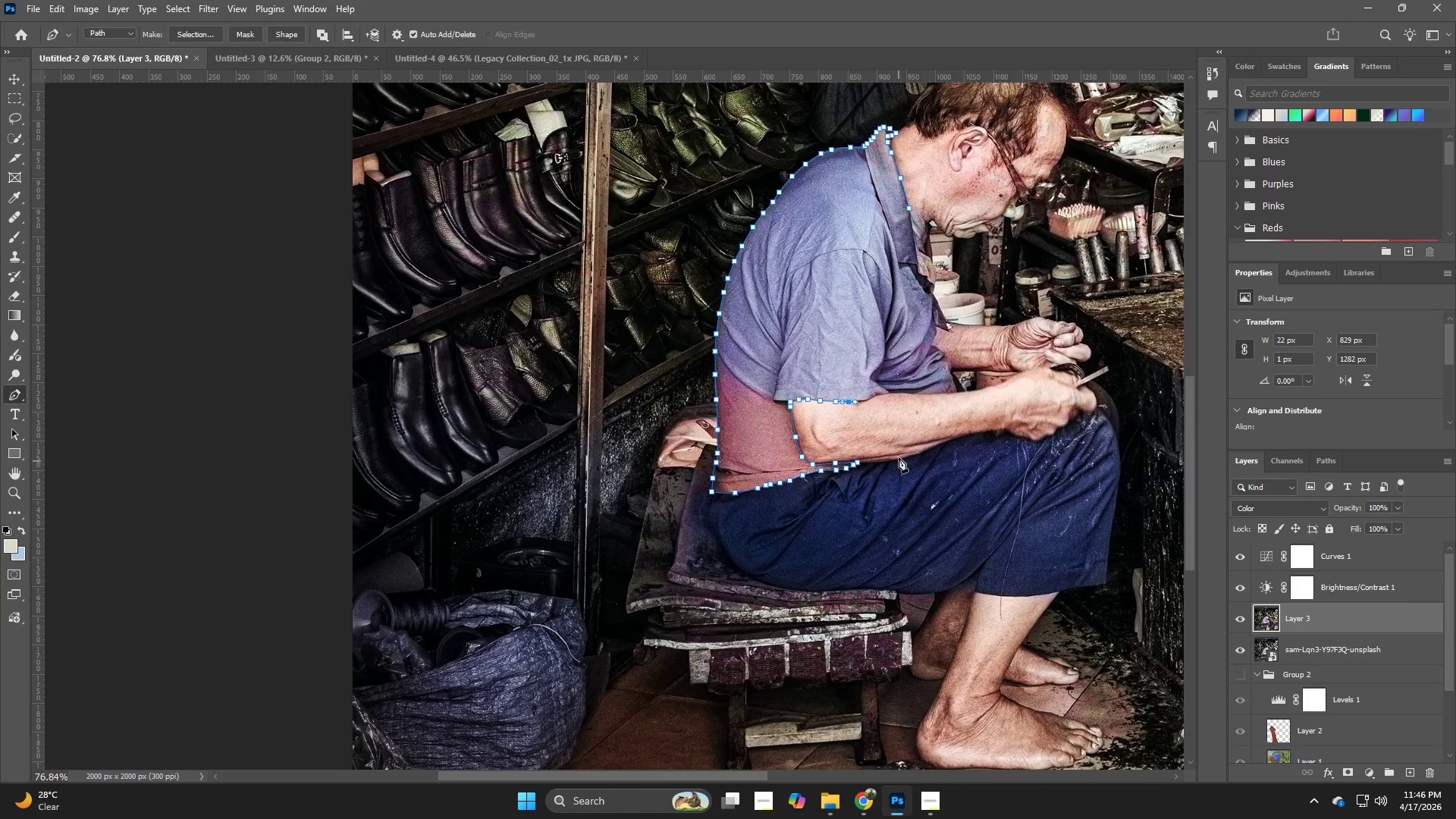 
hold_key(key=Z, duration=1.42)
 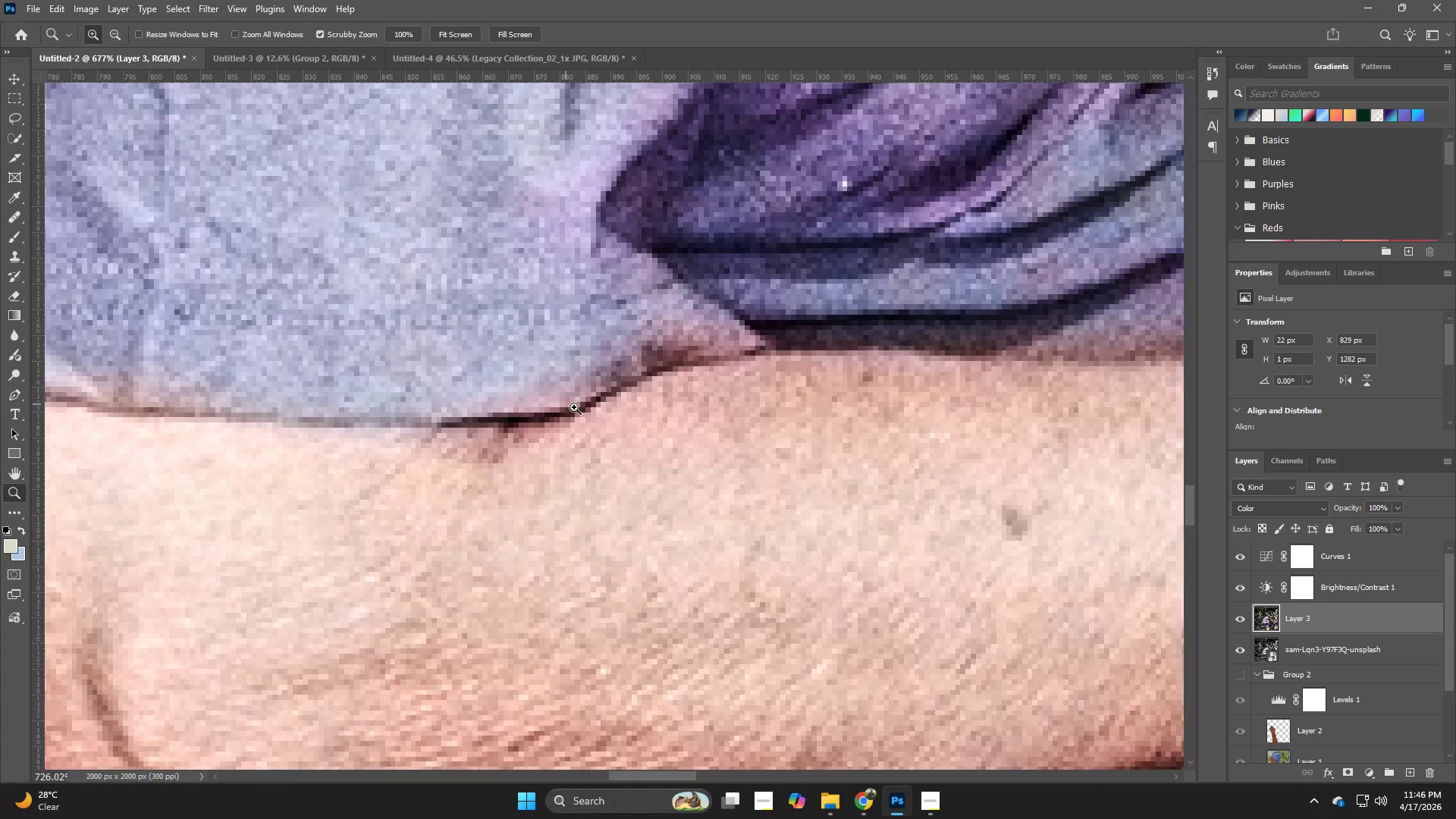 
left_click_drag(start_coordinate=[905, 399], to_coordinate=[1034, 516])
 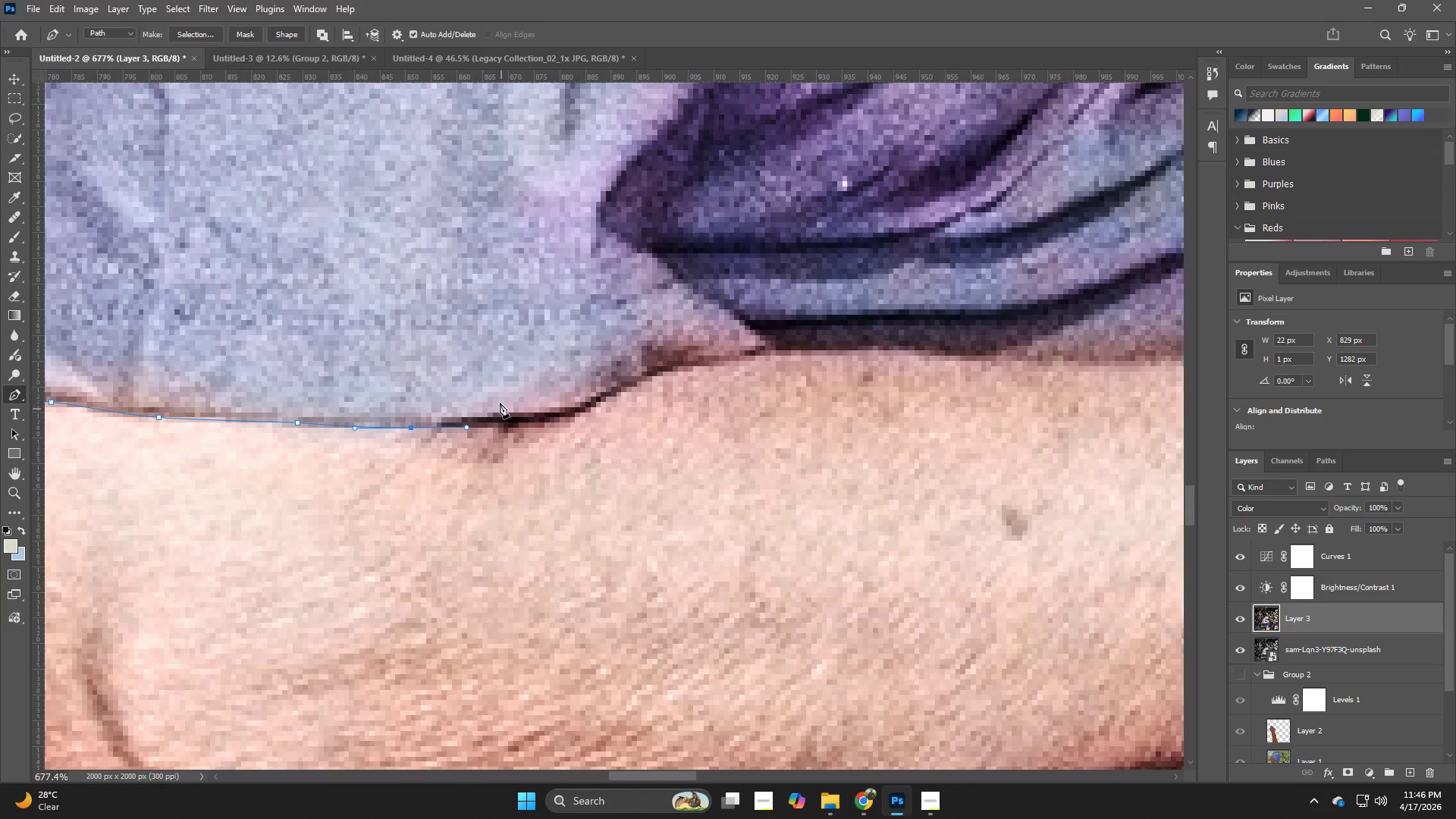 
hold_key(key=Z, duration=0.64)
 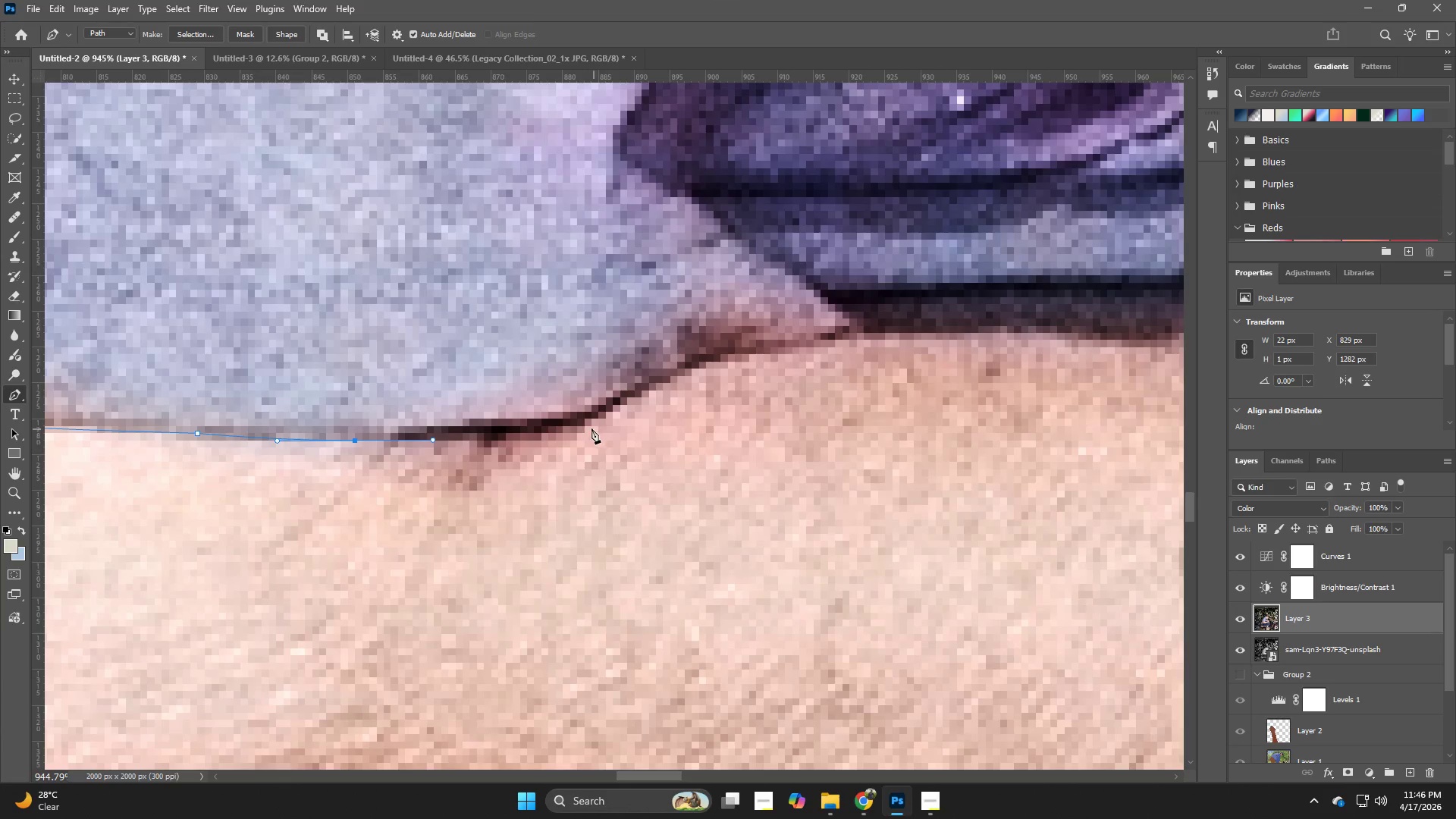 
left_click_drag(start_coordinate=[553, 397], to_coordinate=[584, 410])
 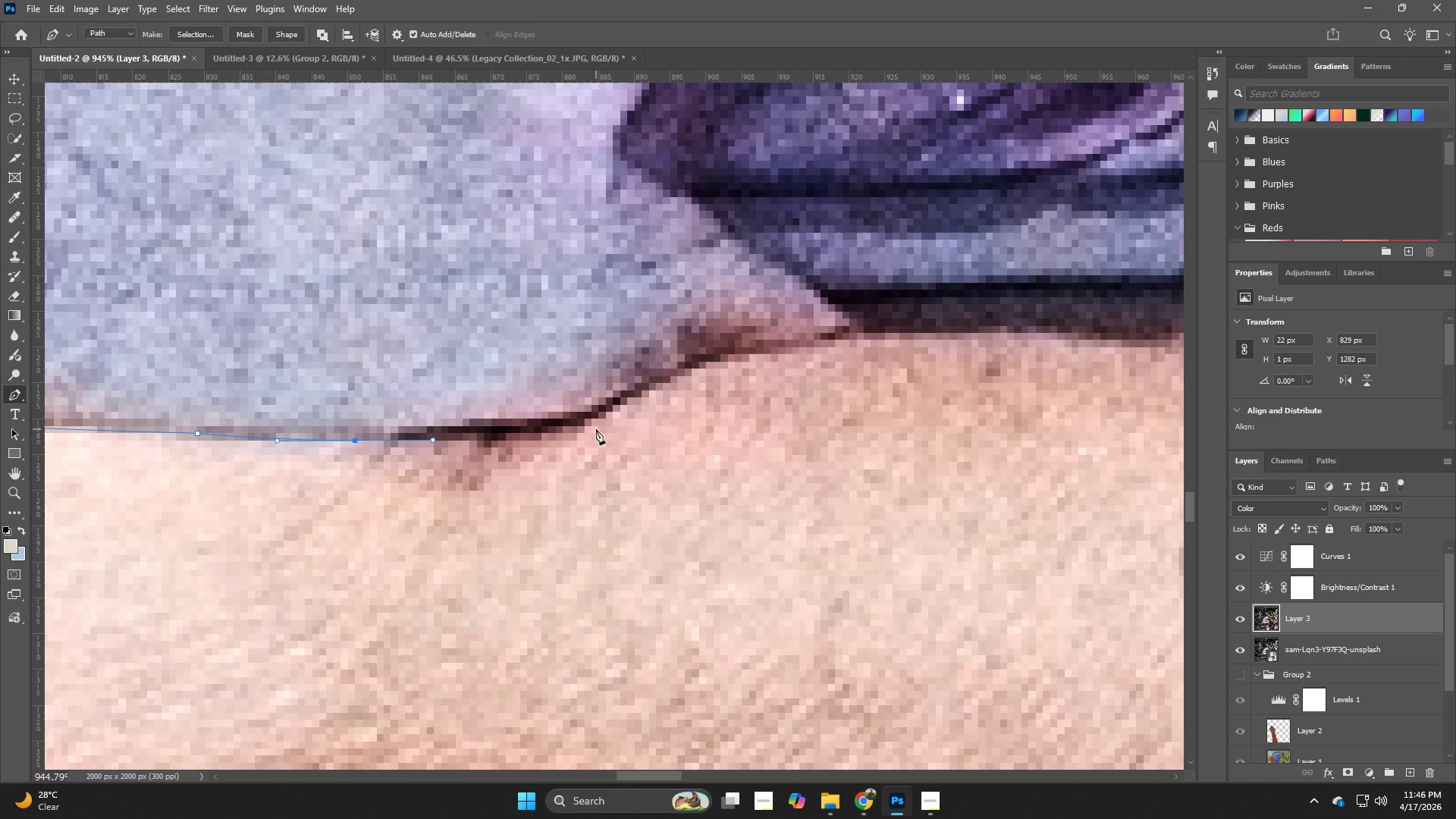 
key(P)
 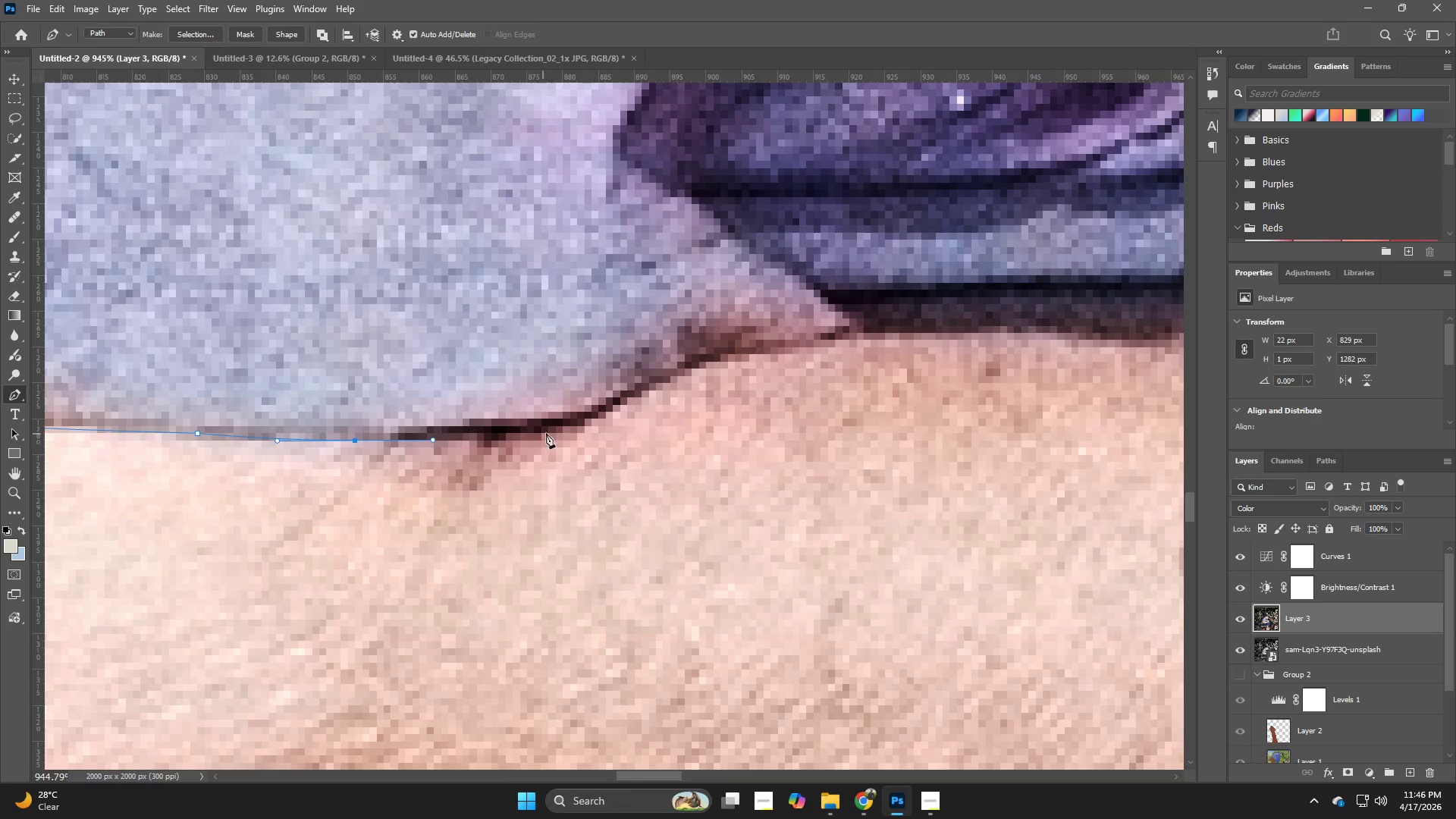 
left_click_drag(start_coordinate=[560, 425], to_coordinate=[597, 415])
 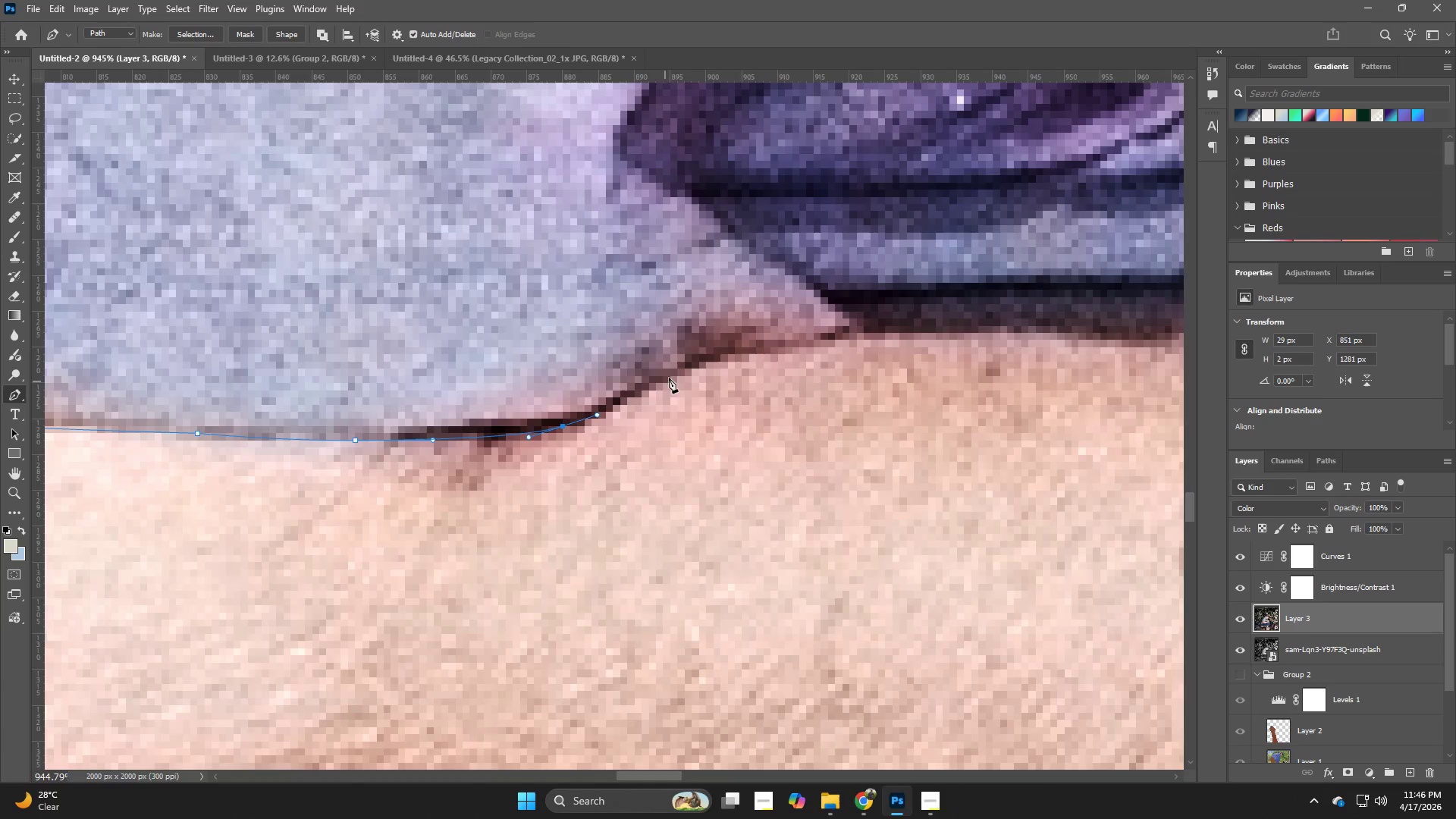 
left_click_drag(start_coordinate=[680, 369], to_coordinate=[710, 355])
 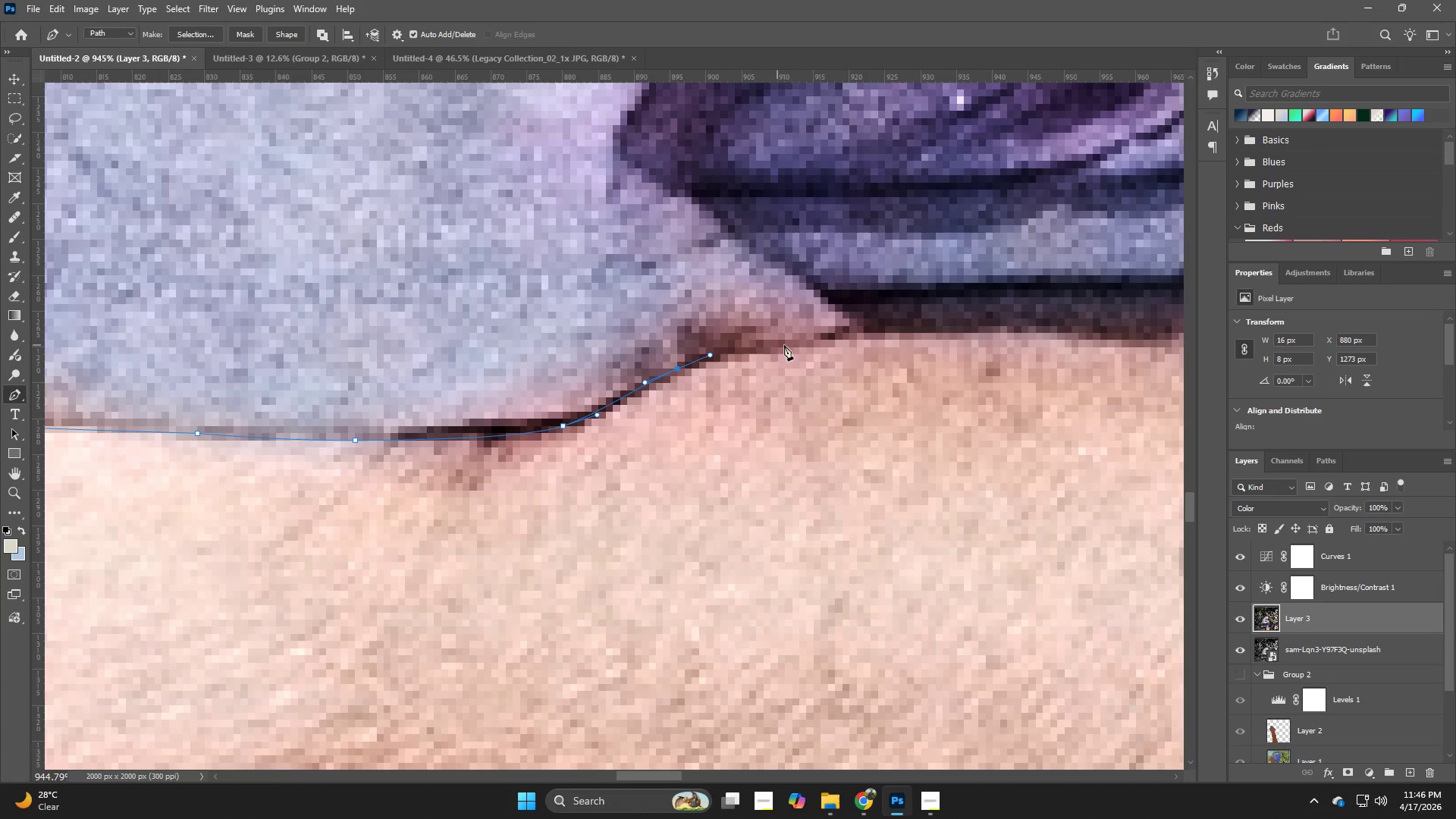 
left_click_drag(start_coordinate=[808, 342], to_coordinate=[846, 342])
 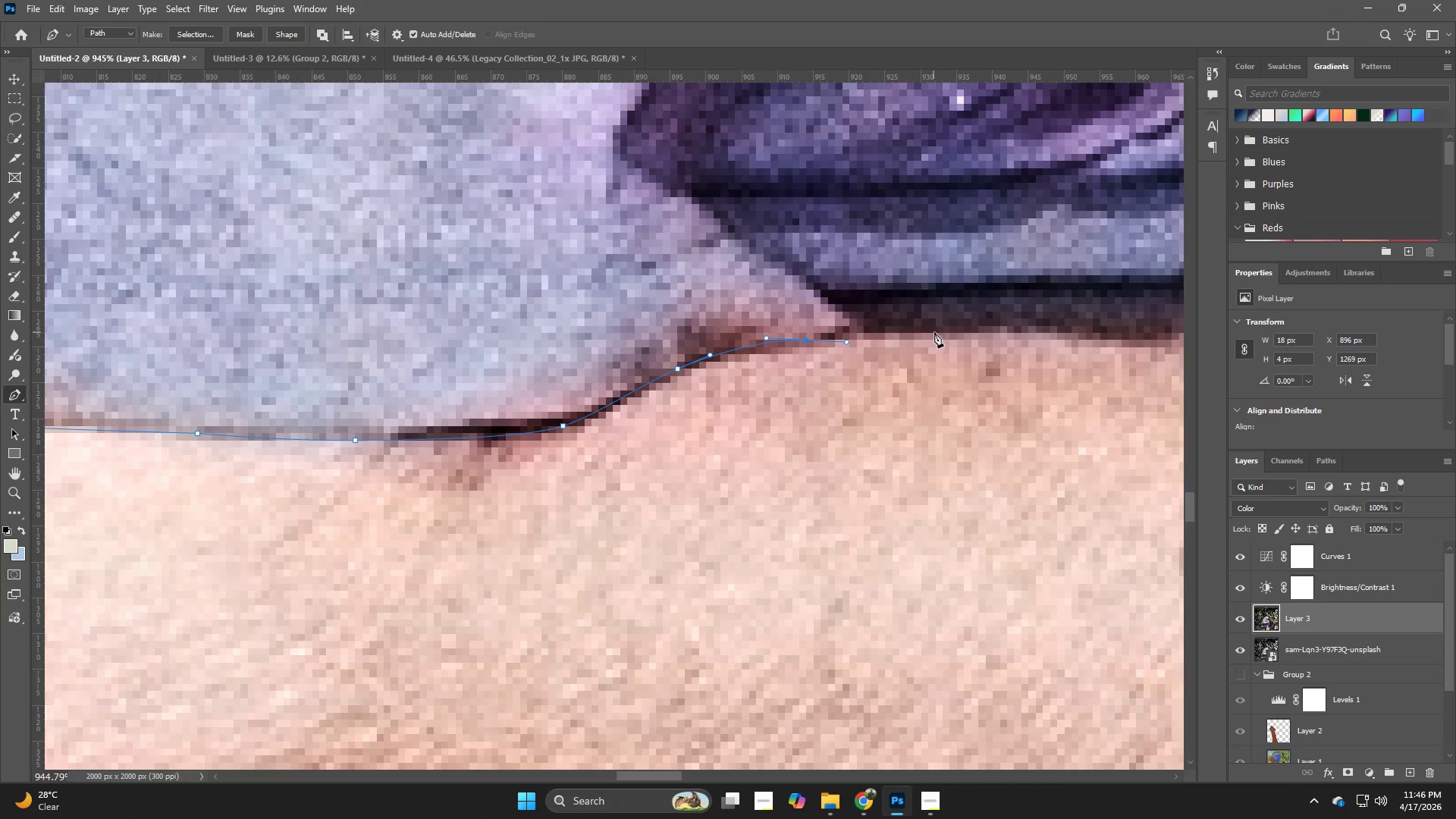 
left_click_drag(start_coordinate=[975, 332], to_coordinate=[1025, 335])
 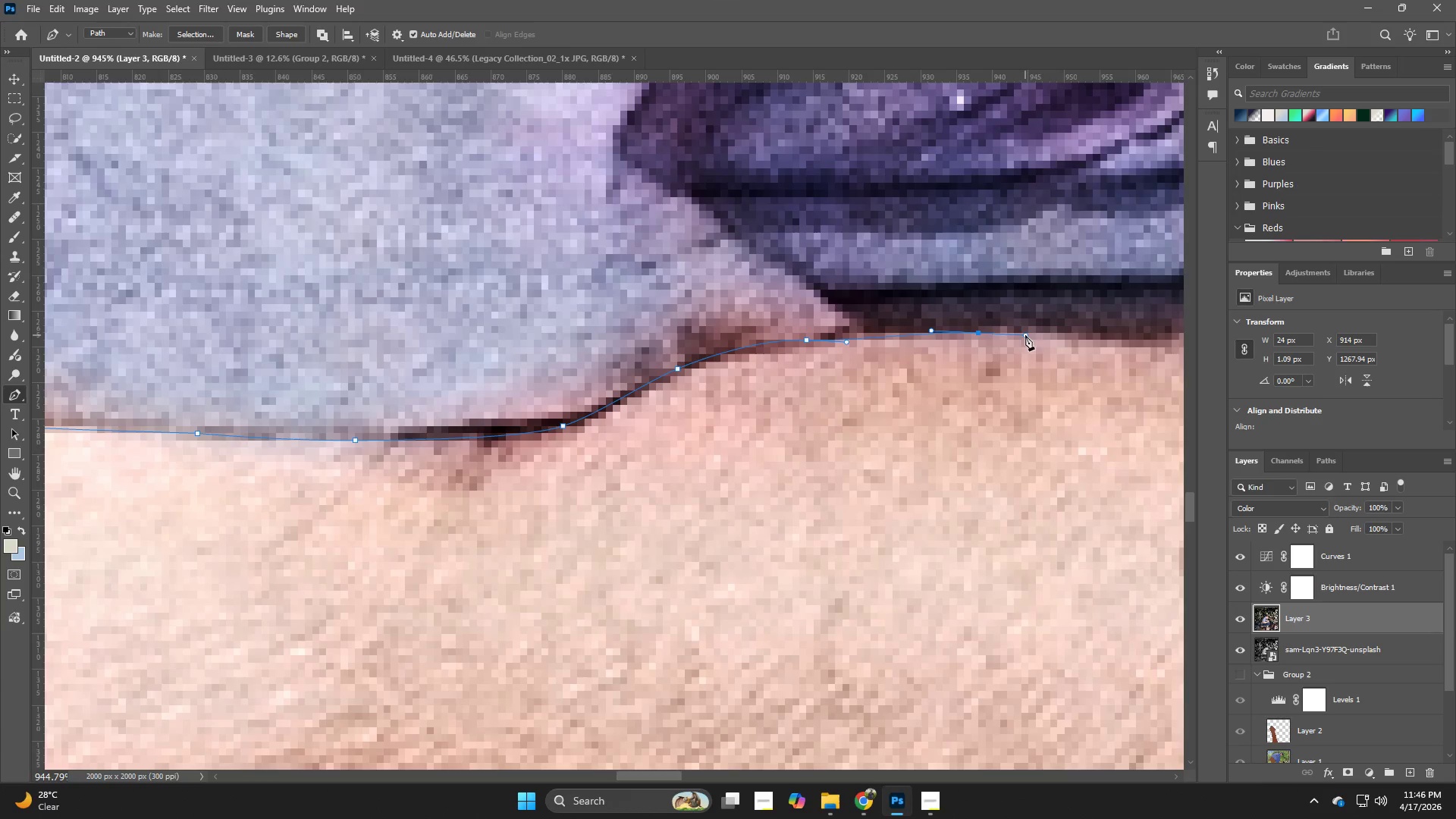 
hold_key(key=Space, duration=0.62)
 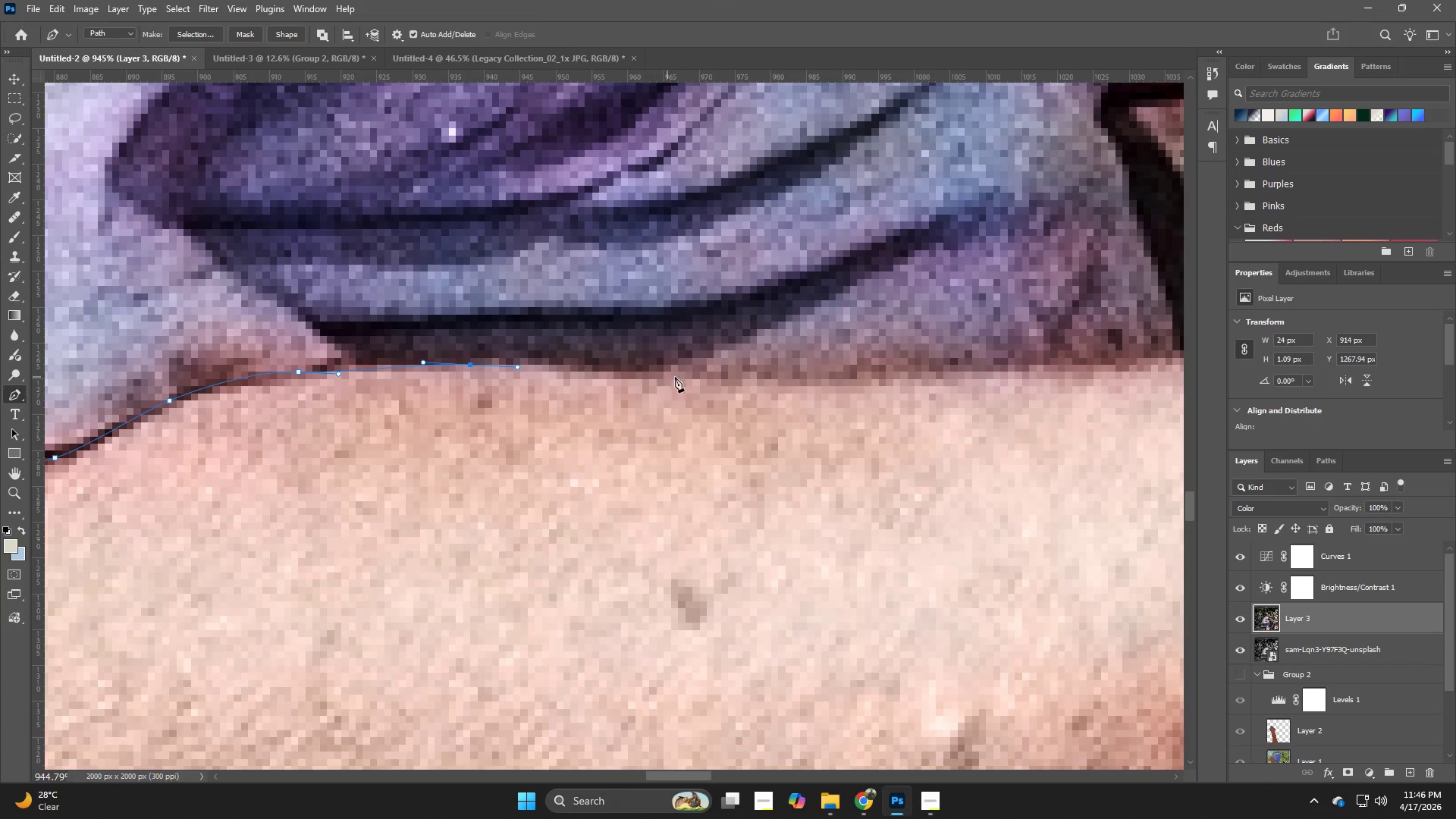 
left_click_drag(start_coordinate=[969, 340], to_coordinate=[461, 372])
 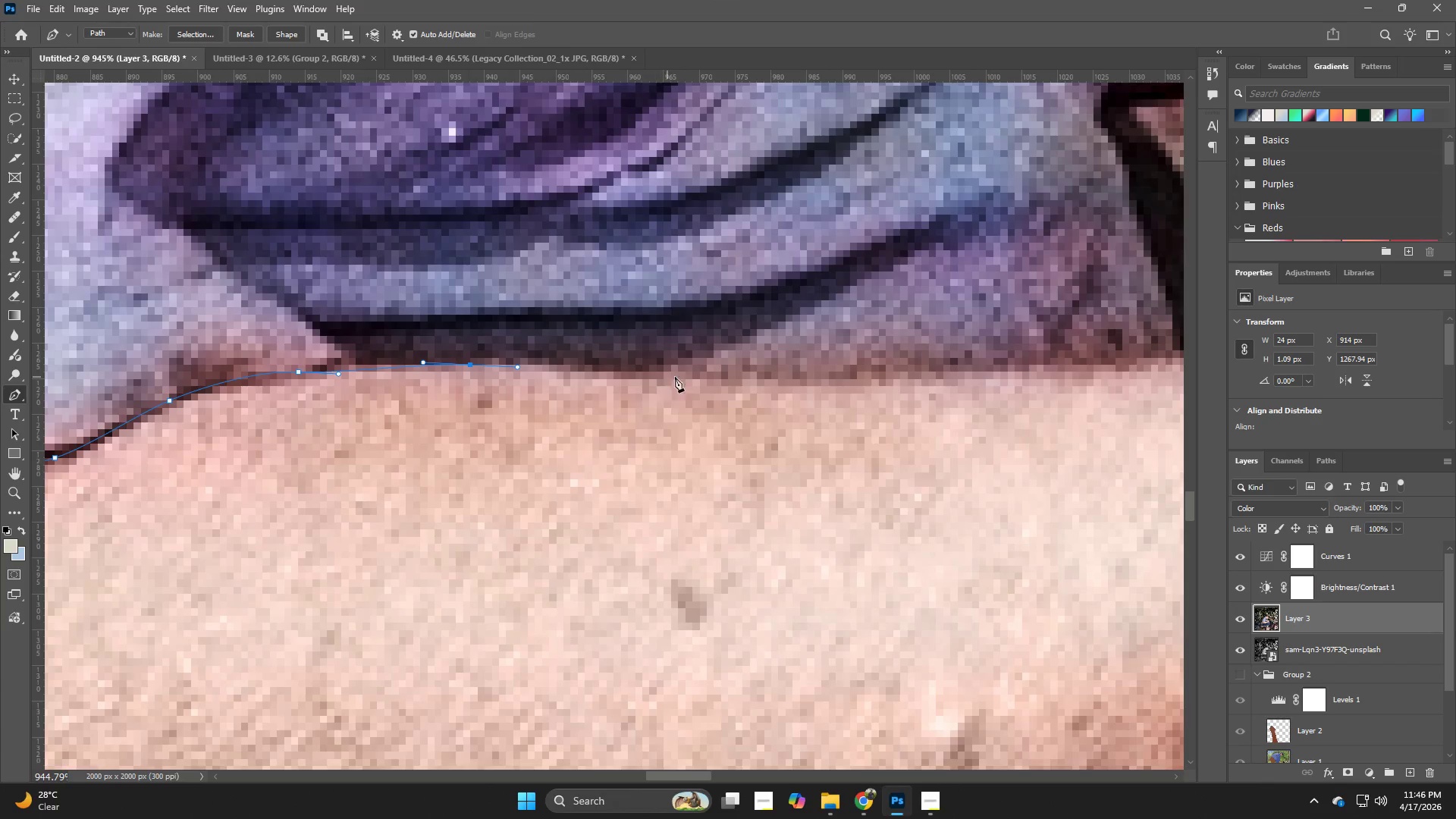 
left_click_drag(start_coordinate=[698, 377], to_coordinate=[804, 387])
 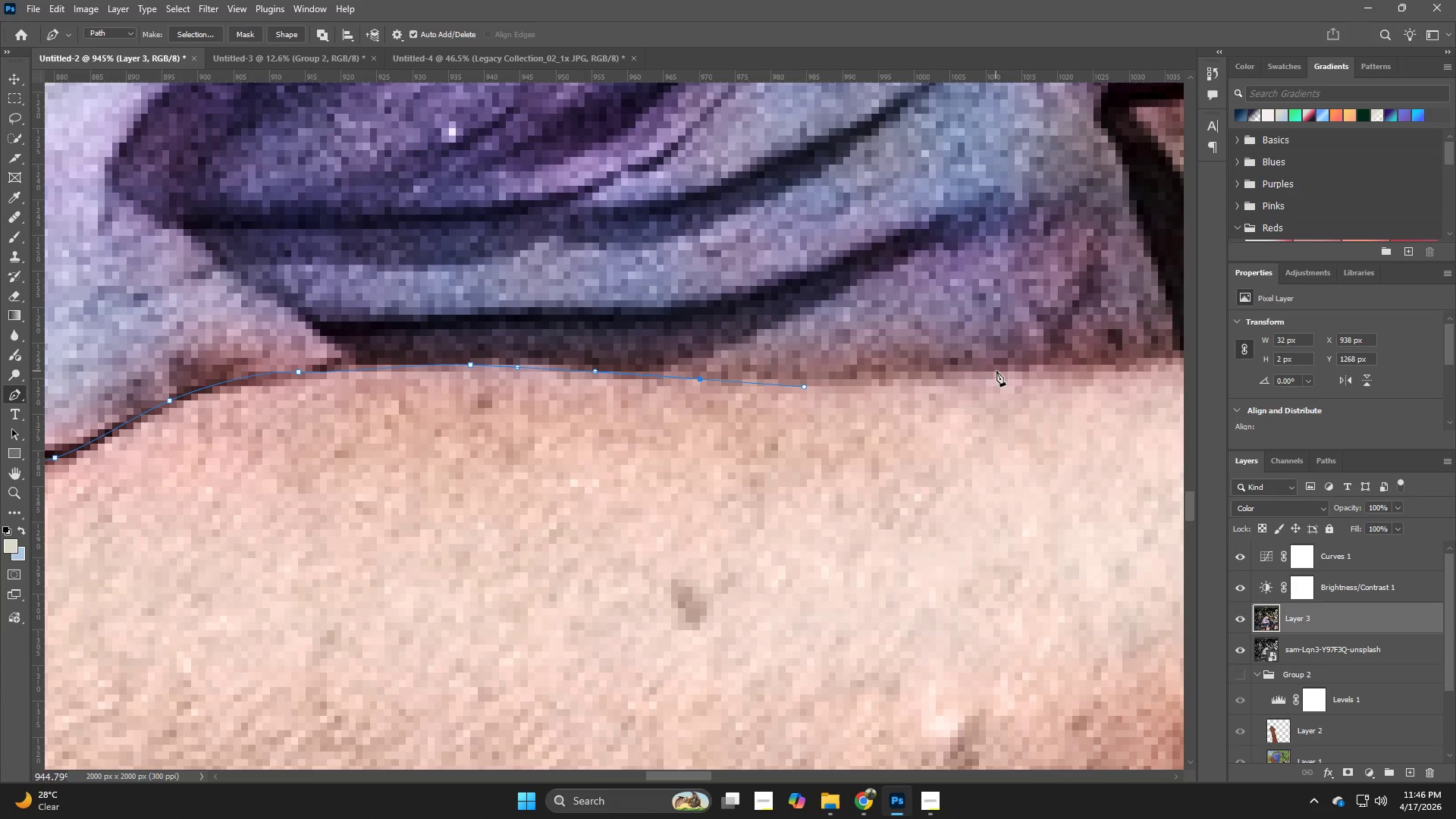 
hold_key(key=Space, duration=0.66)
 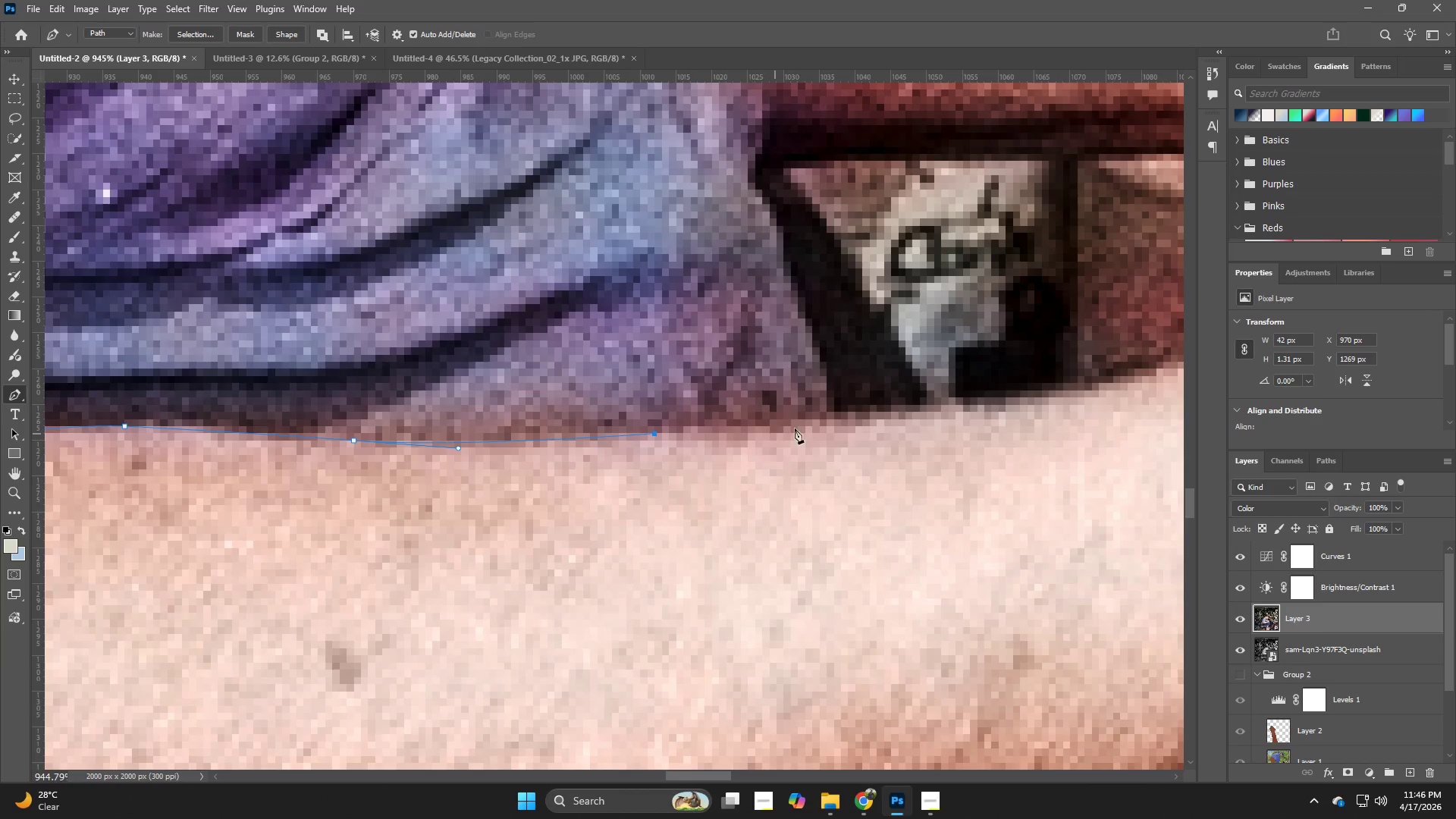 
left_click_drag(start_coordinate=[893, 390], to_coordinate=[548, 451])
 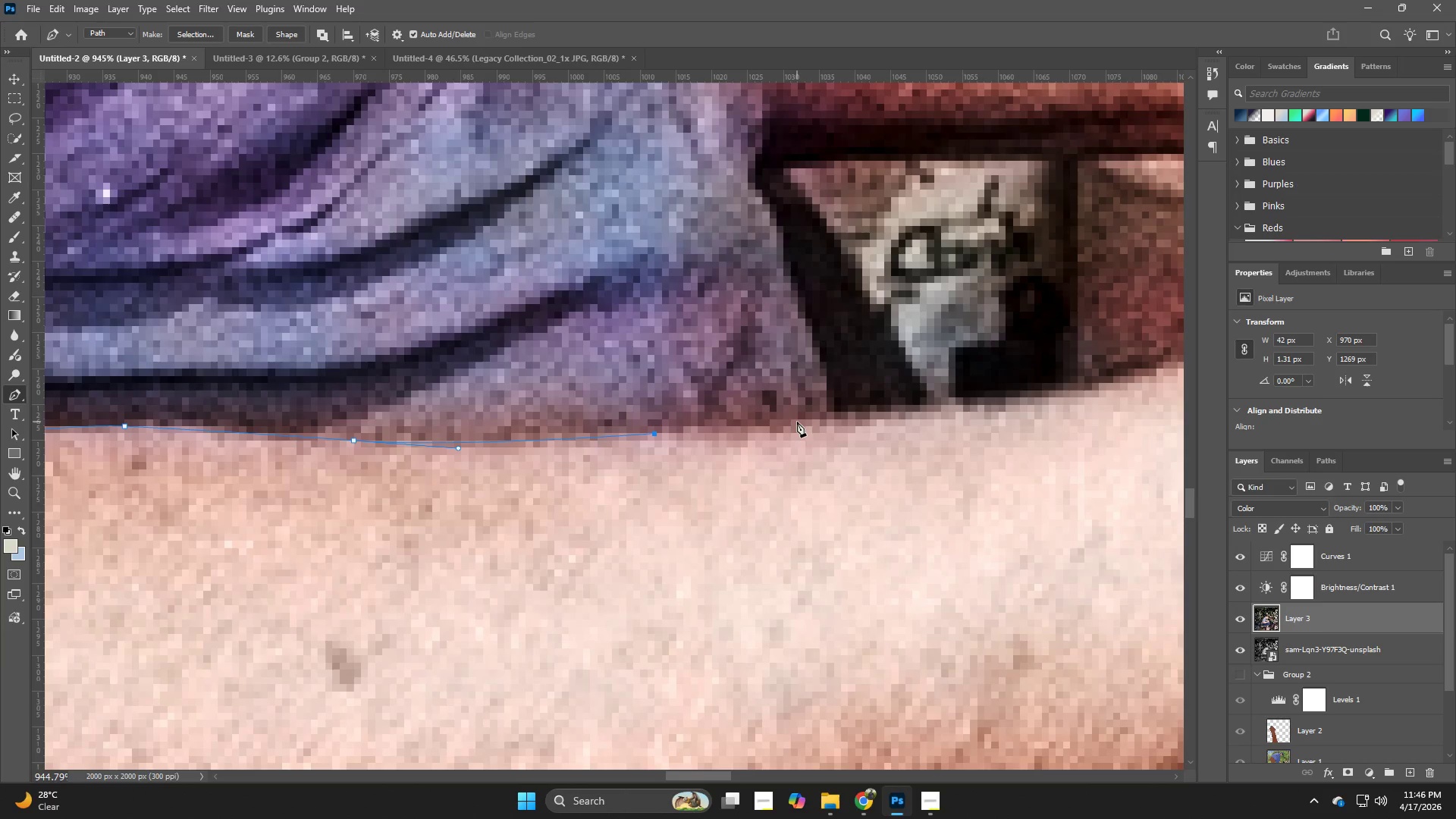 
left_click_drag(start_coordinate=[805, 416], to_coordinate=[831, 416])
 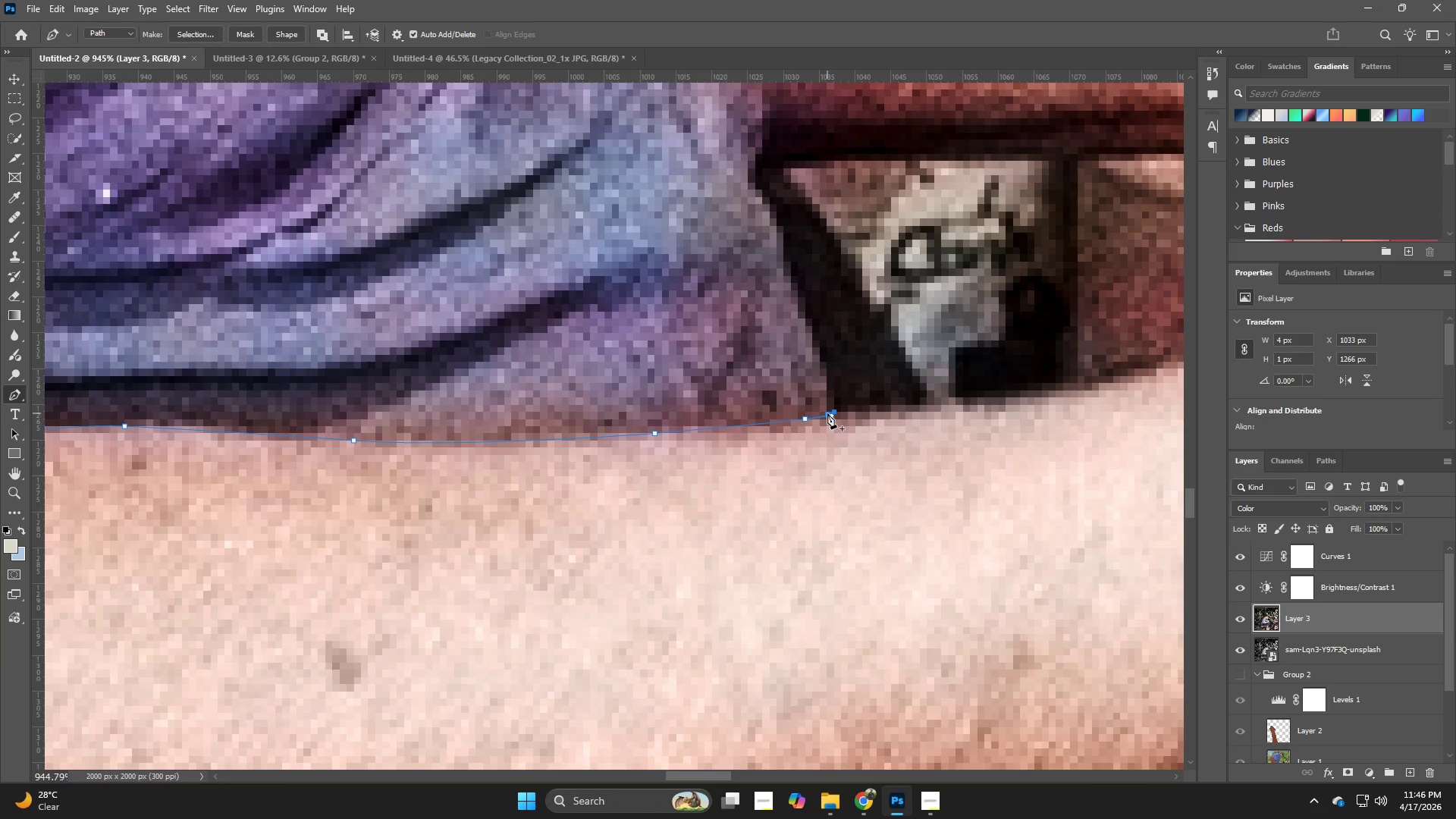 
wait(10.55)
 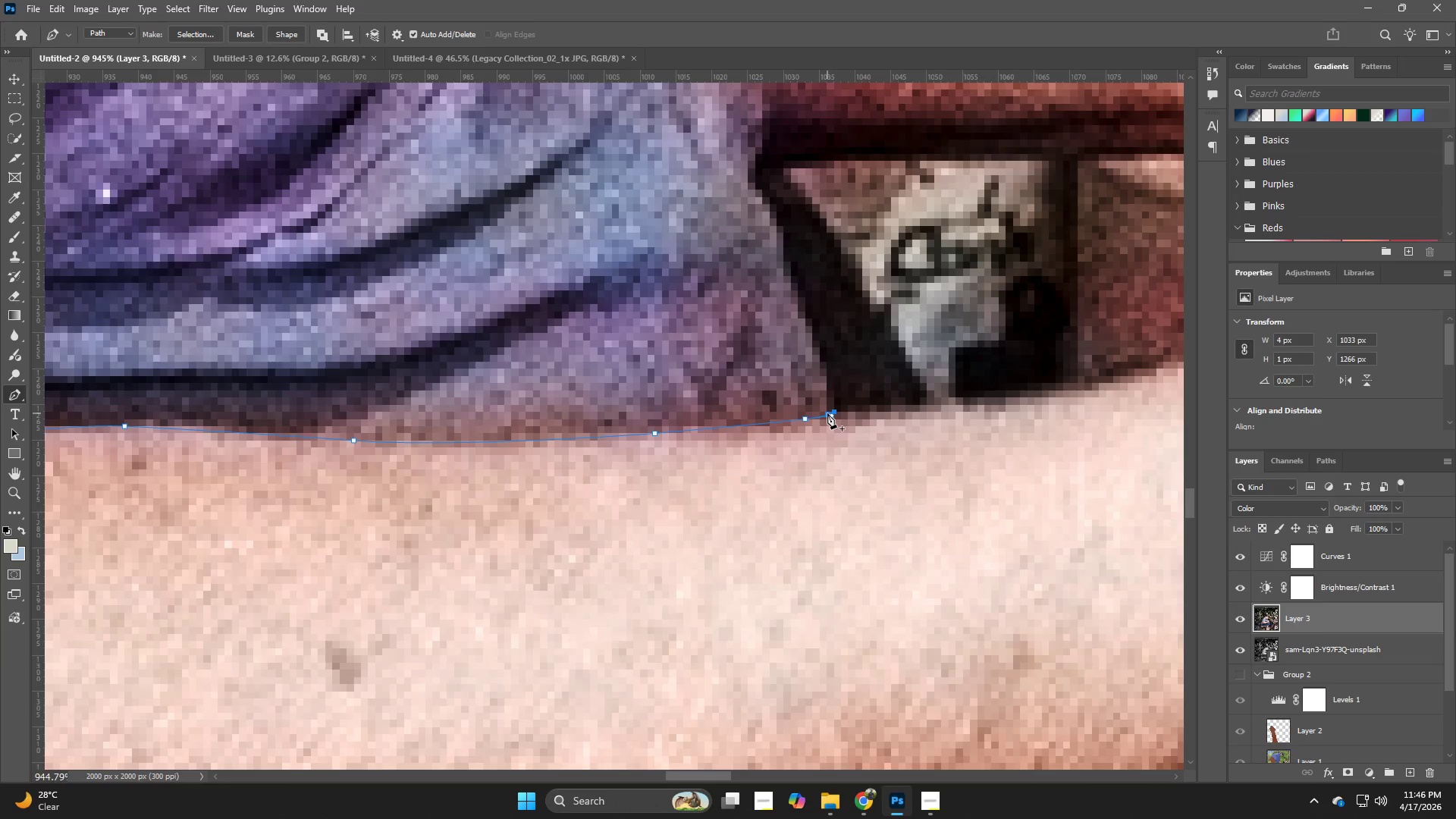 
hold_key(key=Z, duration=0.39)
 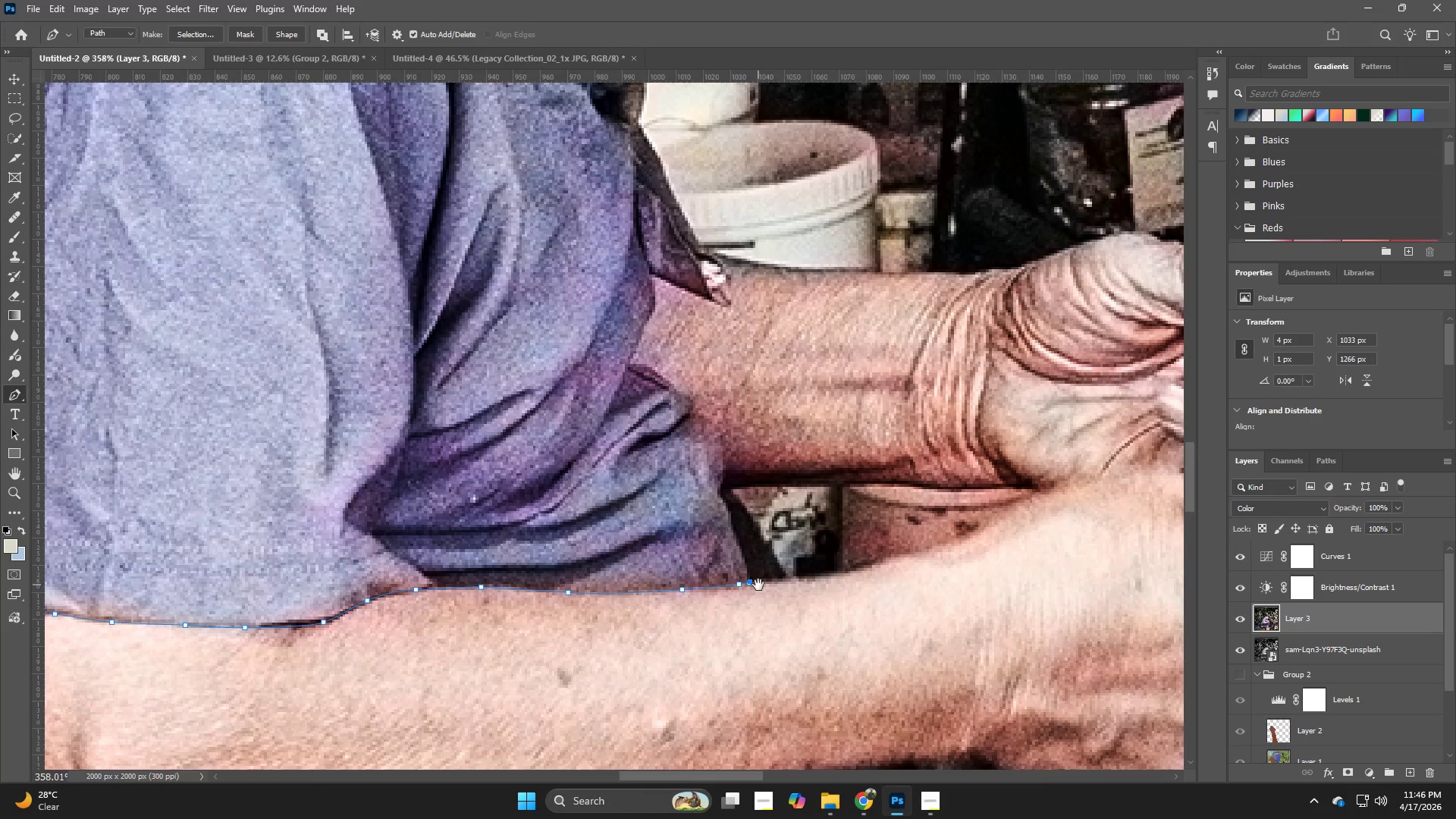 
left_click_drag(start_coordinate=[926, 417], to_coordinate=[863, 438])
 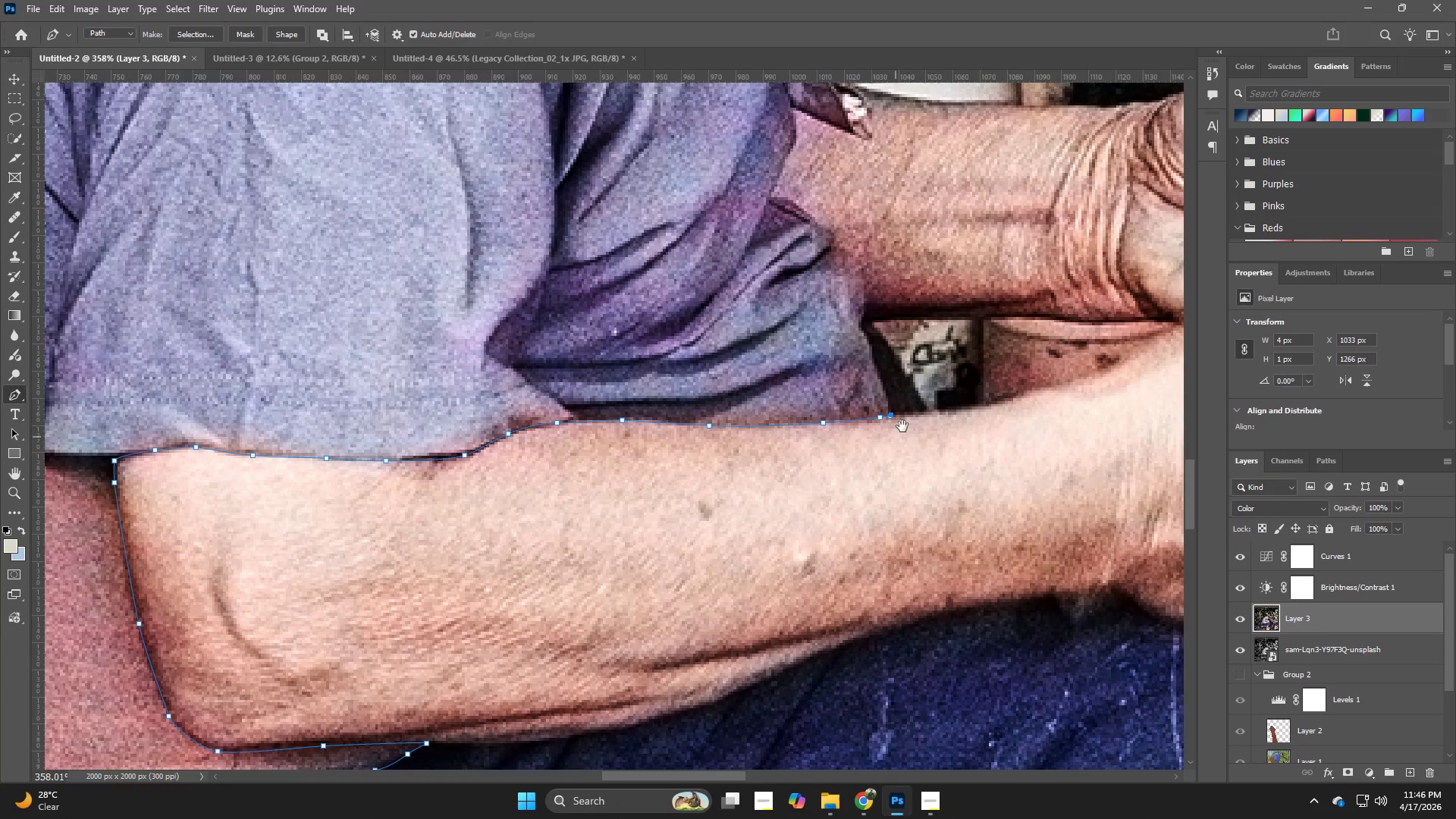 
hold_key(key=Space, duration=0.61)
 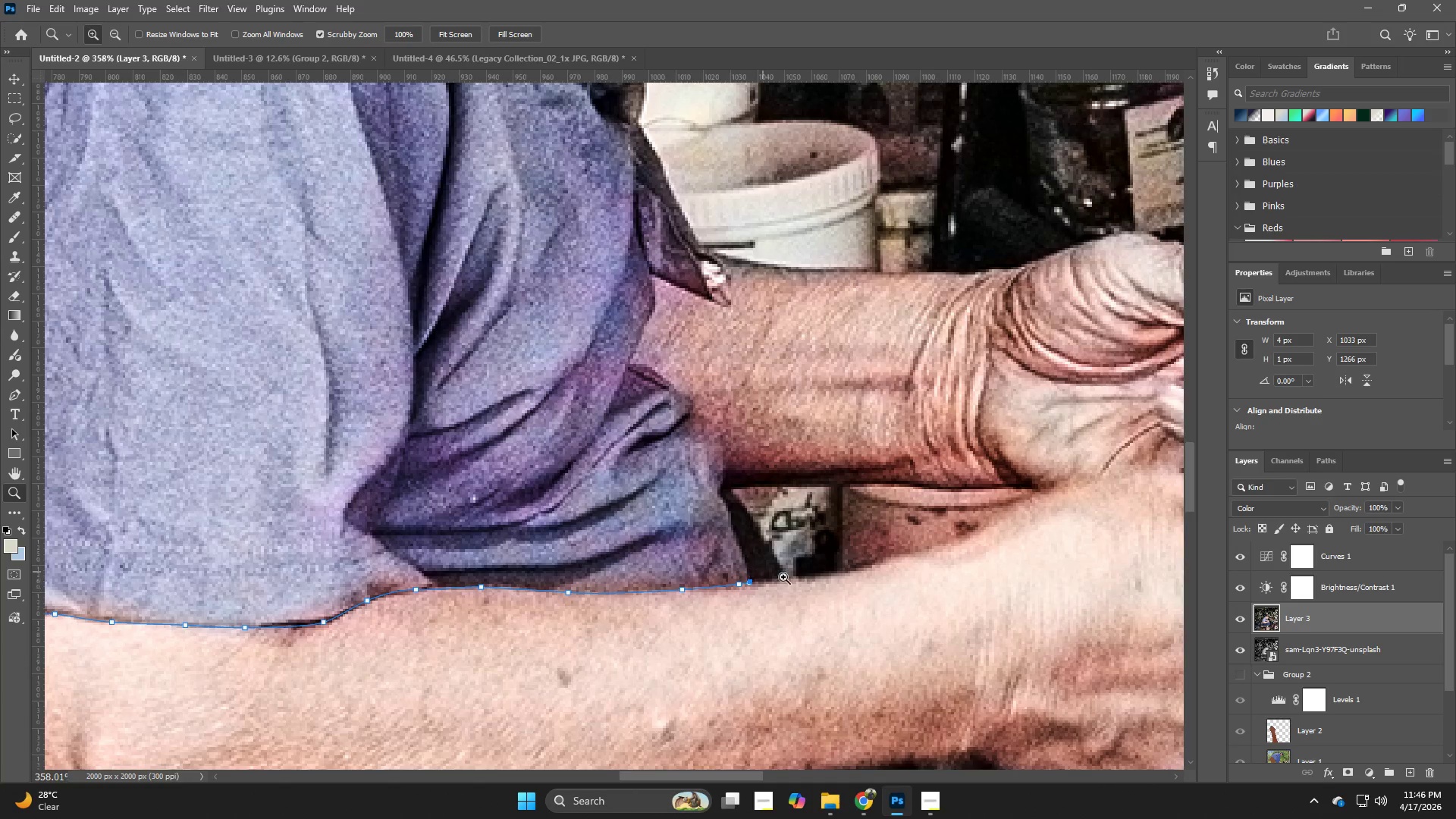 
left_click_drag(start_coordinate=[899, 418], to_coordinate=[758, 585])
 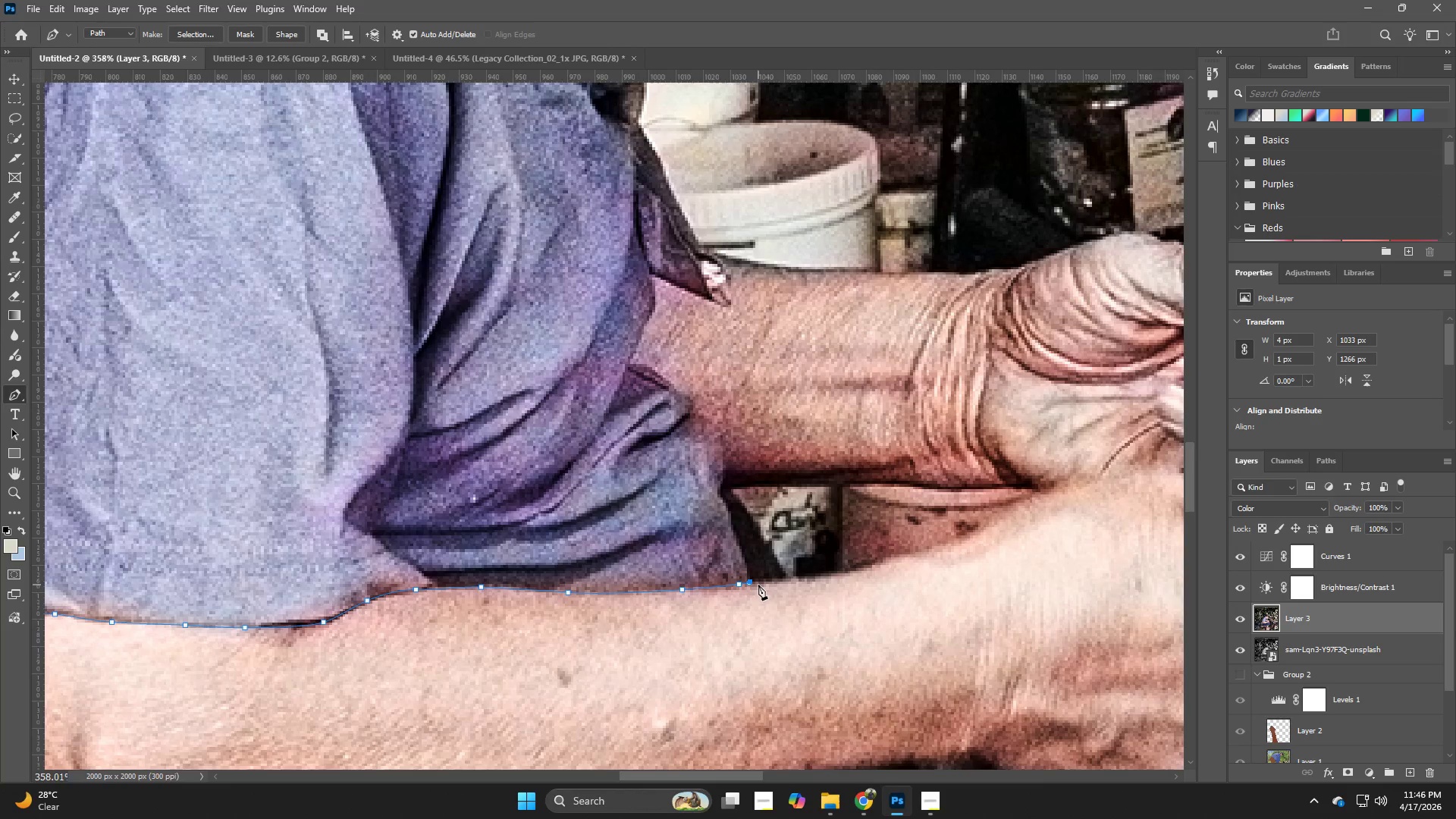 
hold_key(key=Space, duration=5.36)
 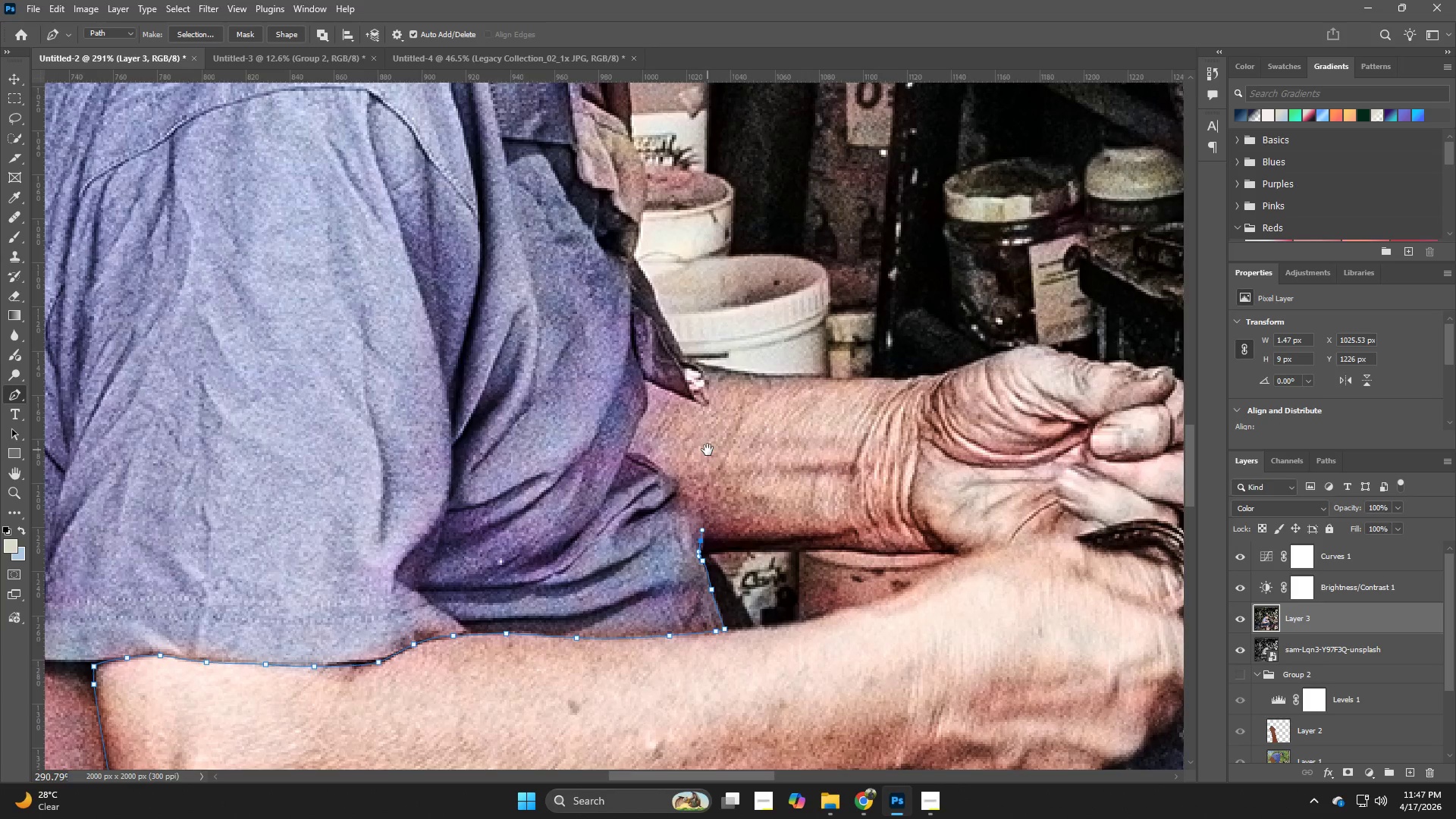 
hold_key(key=Z, duration=0.91)
 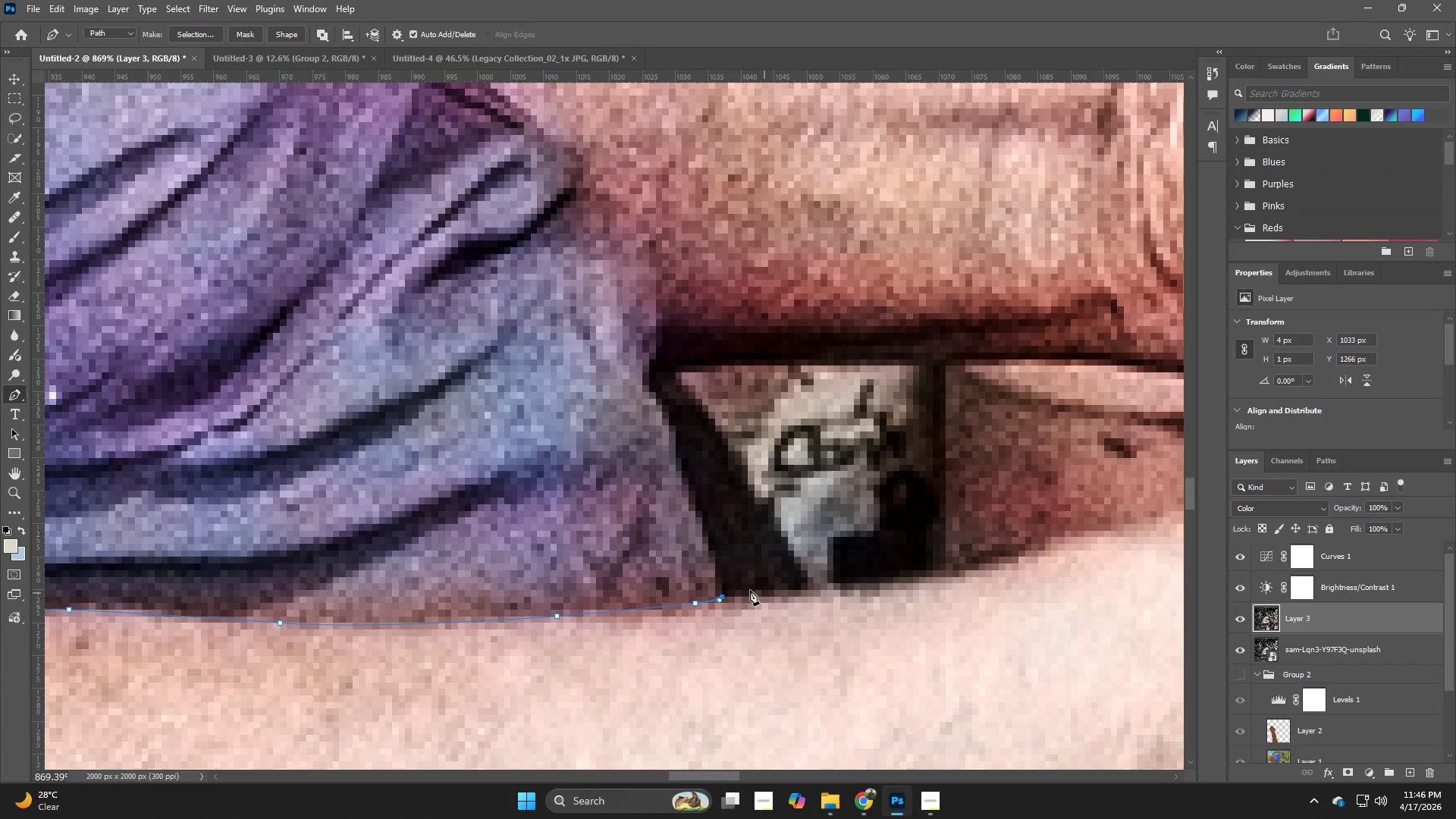 
left_click_drag(start_coordinate=[770, 572], to_coordinate=[829, 598])
 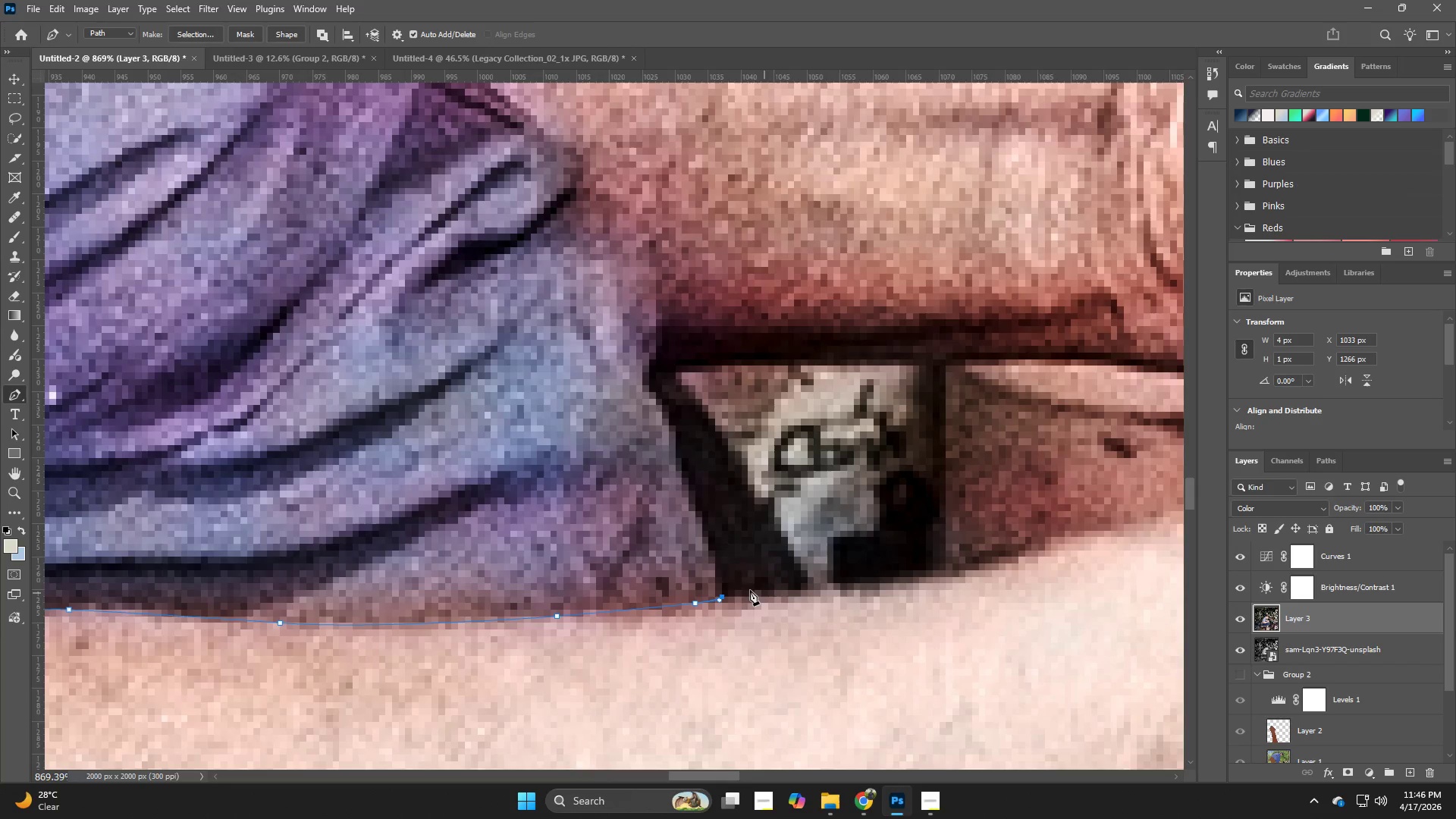 
key(P)
 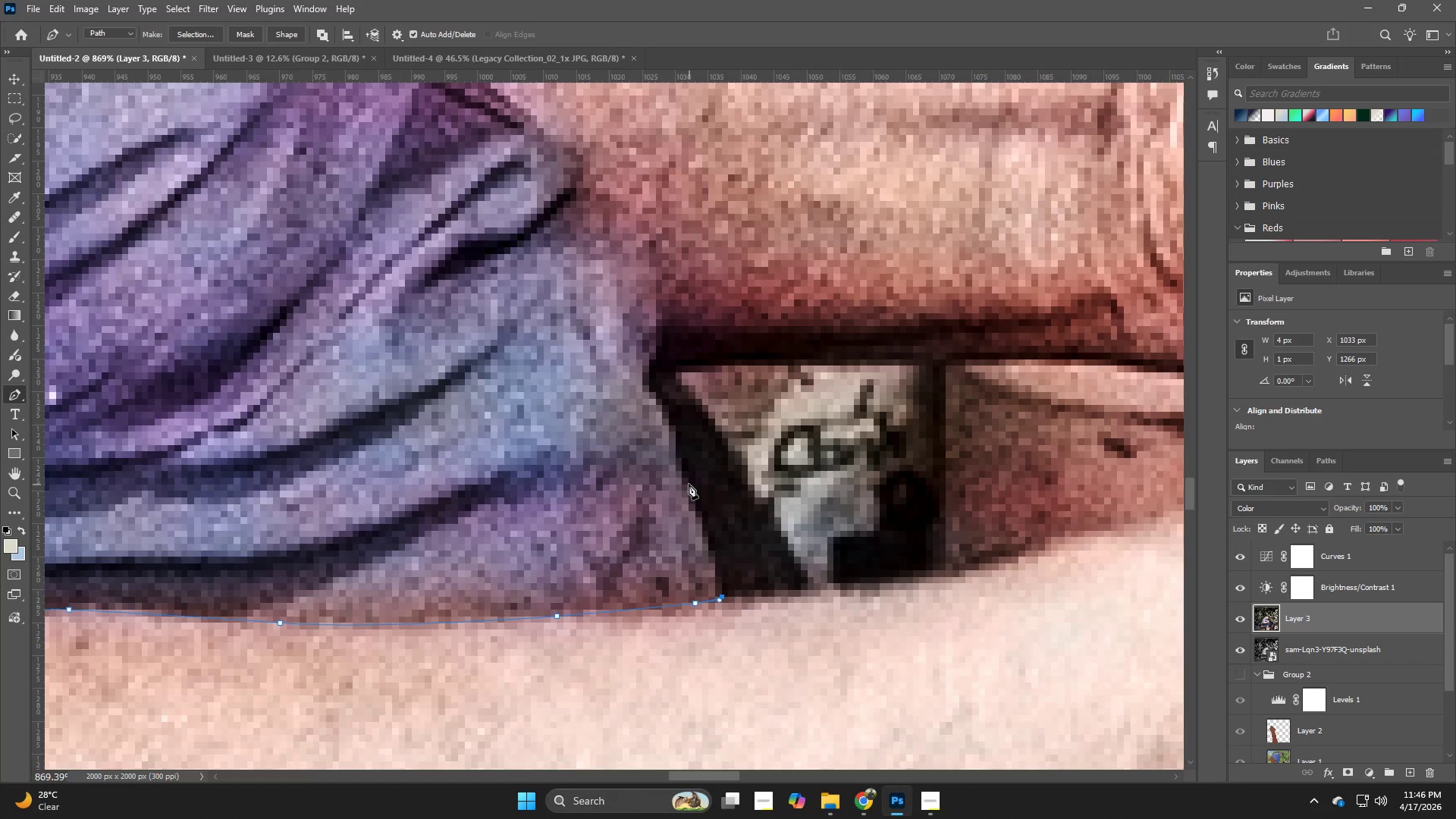 
left_click_drag(start_coordinate=[685, 481], to_coordinate=[671, 431])
 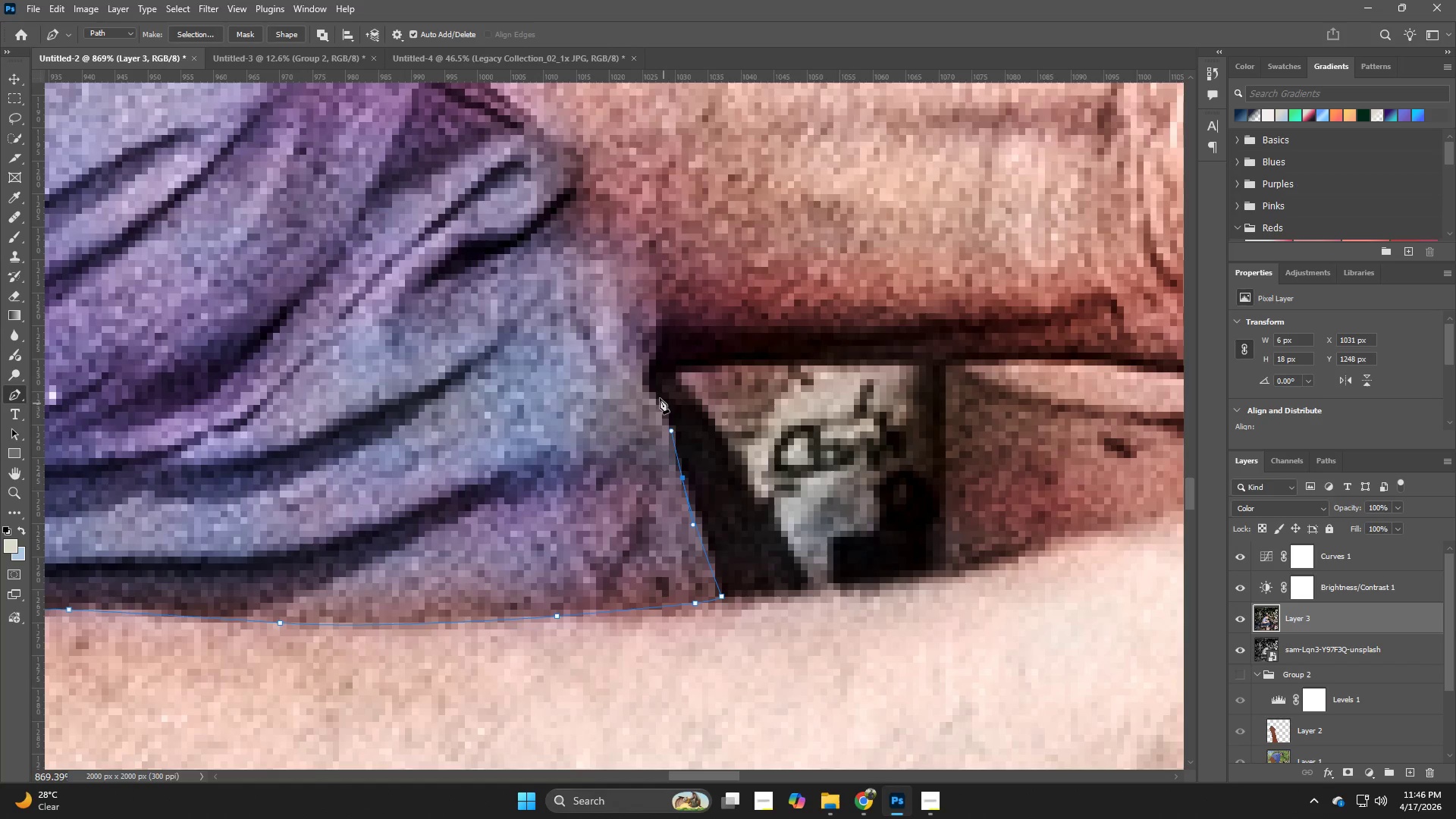 
left_click_drag(start_coordinate=[655, 393], to_coordinate=[645, 378])
 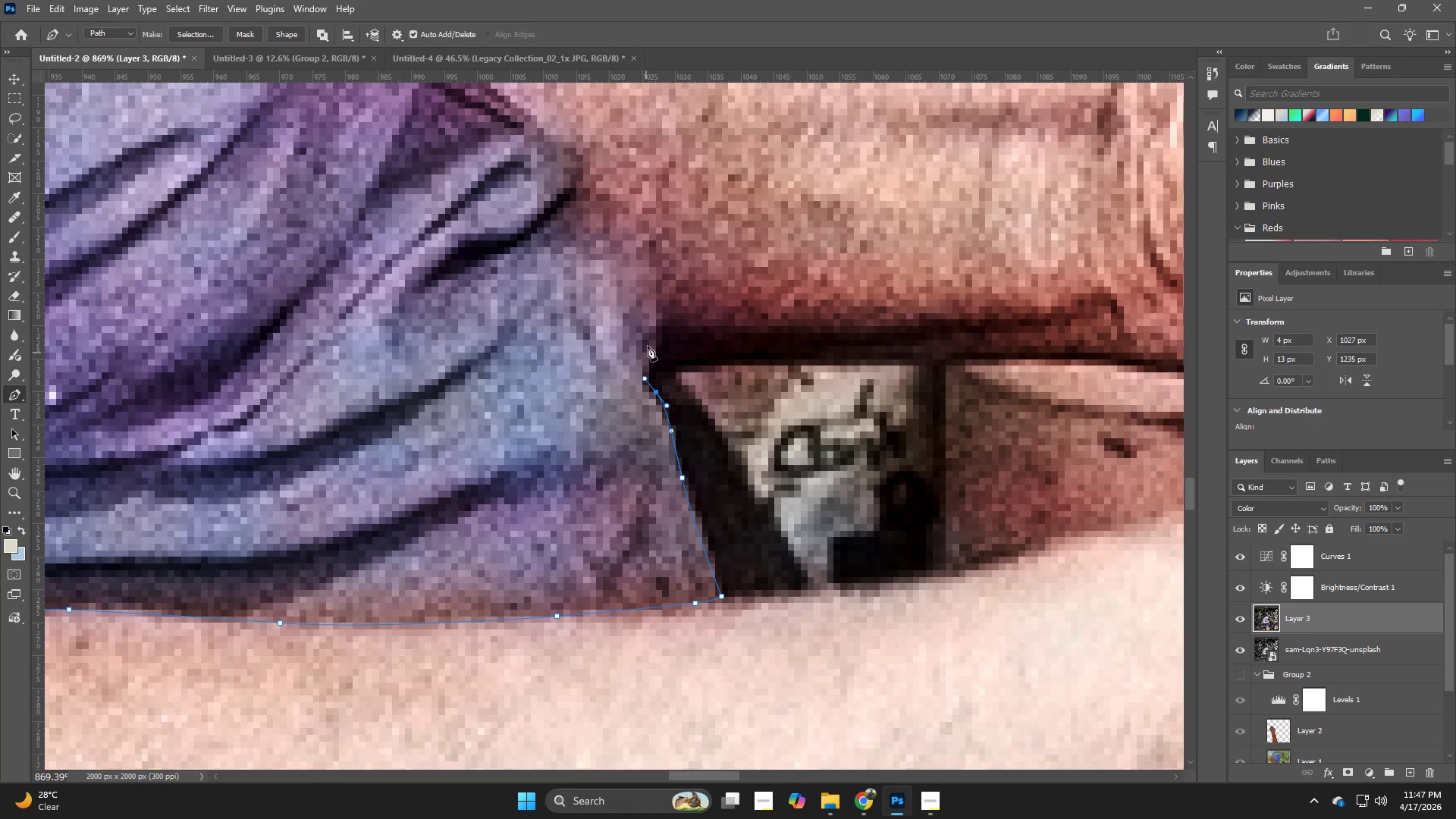 
left_click_drag(start_coordinate=[651, 331], to_coordinate=[654, 300])
 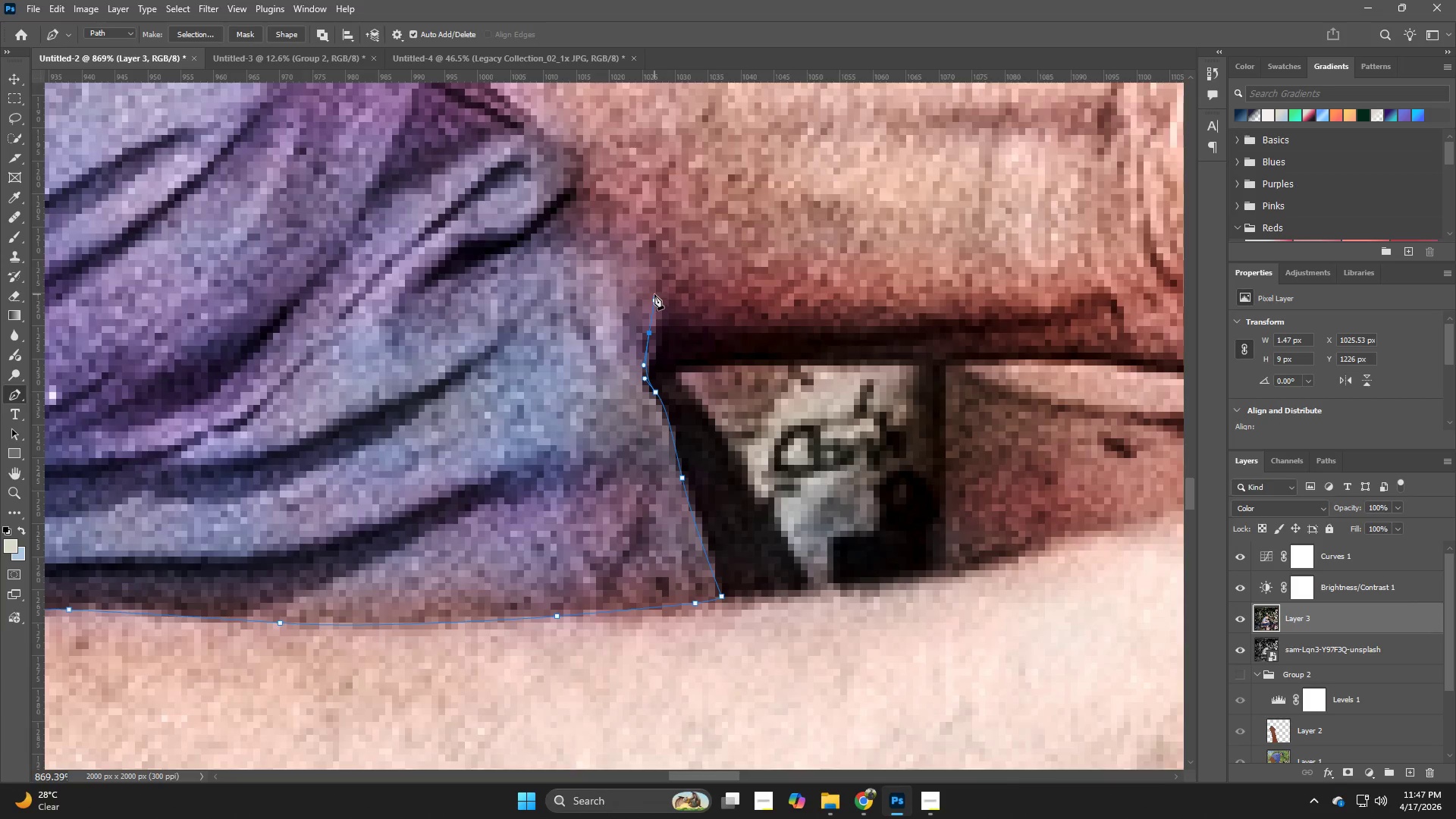 
hold_key(key=Z, duration=0.31)
 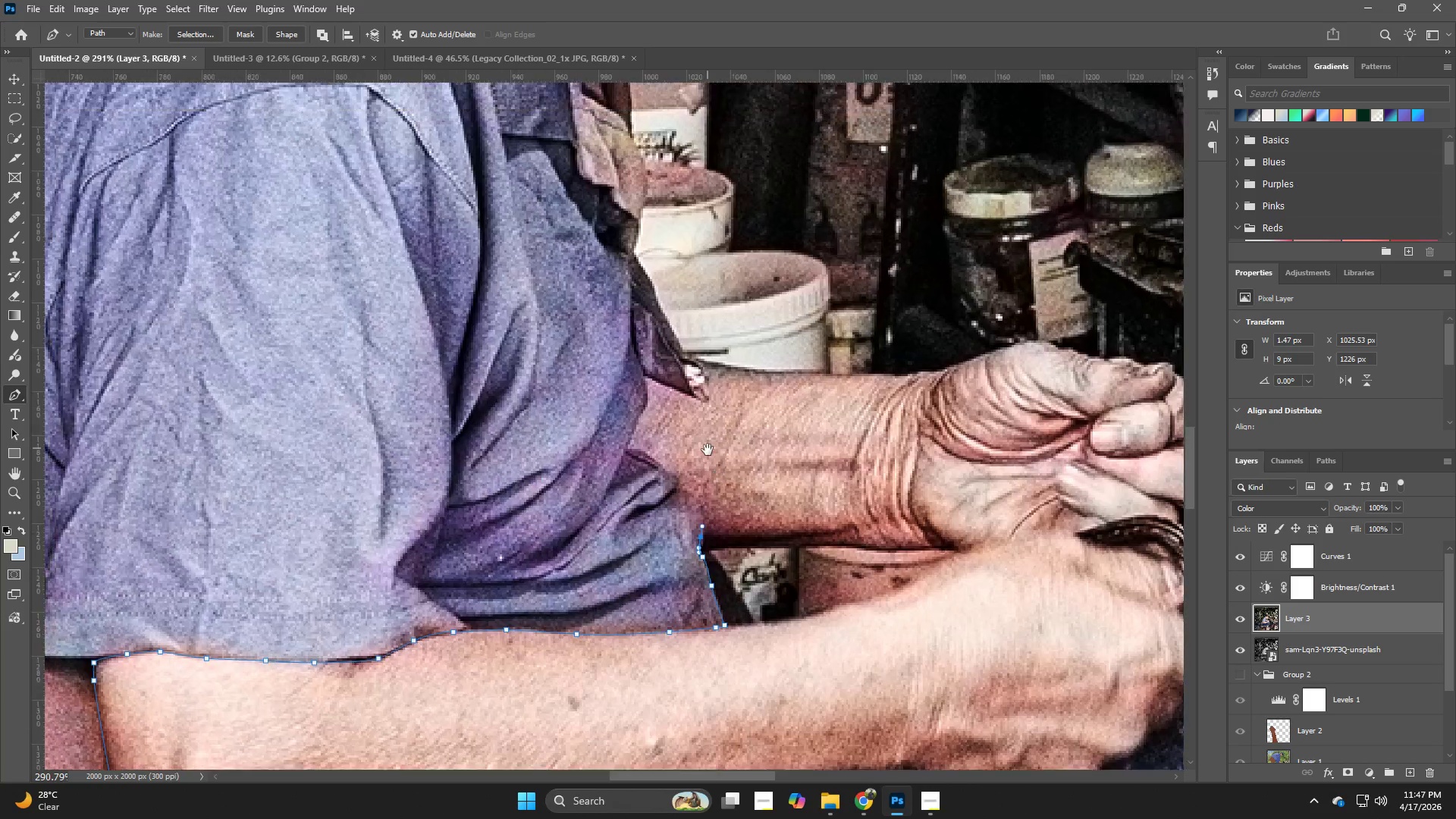 
left_click_drag(start_coordinate=[653, 293], to_coordinate=[581, 323])
 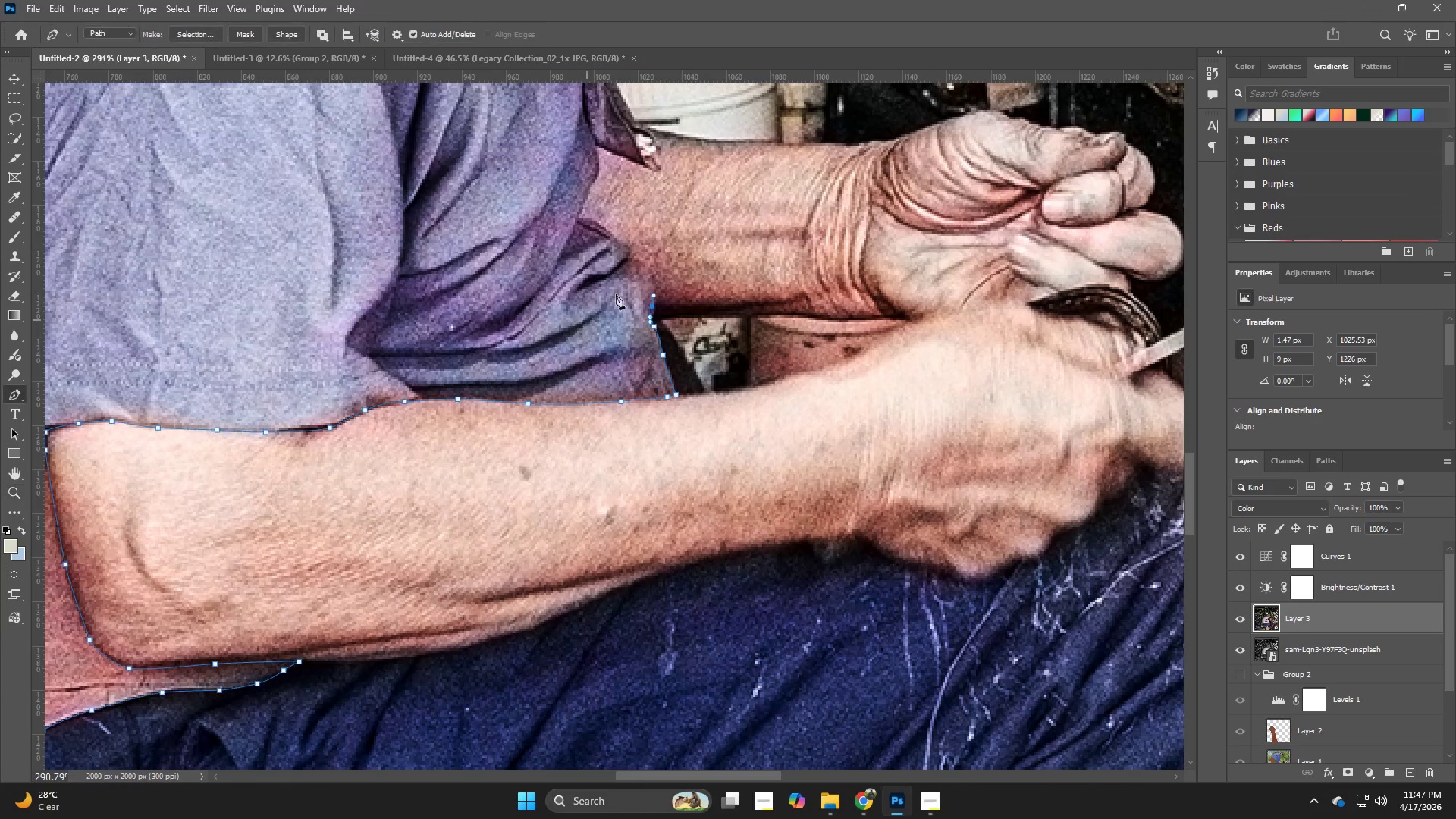 
hold_key(key=Space, duration=0.66)
 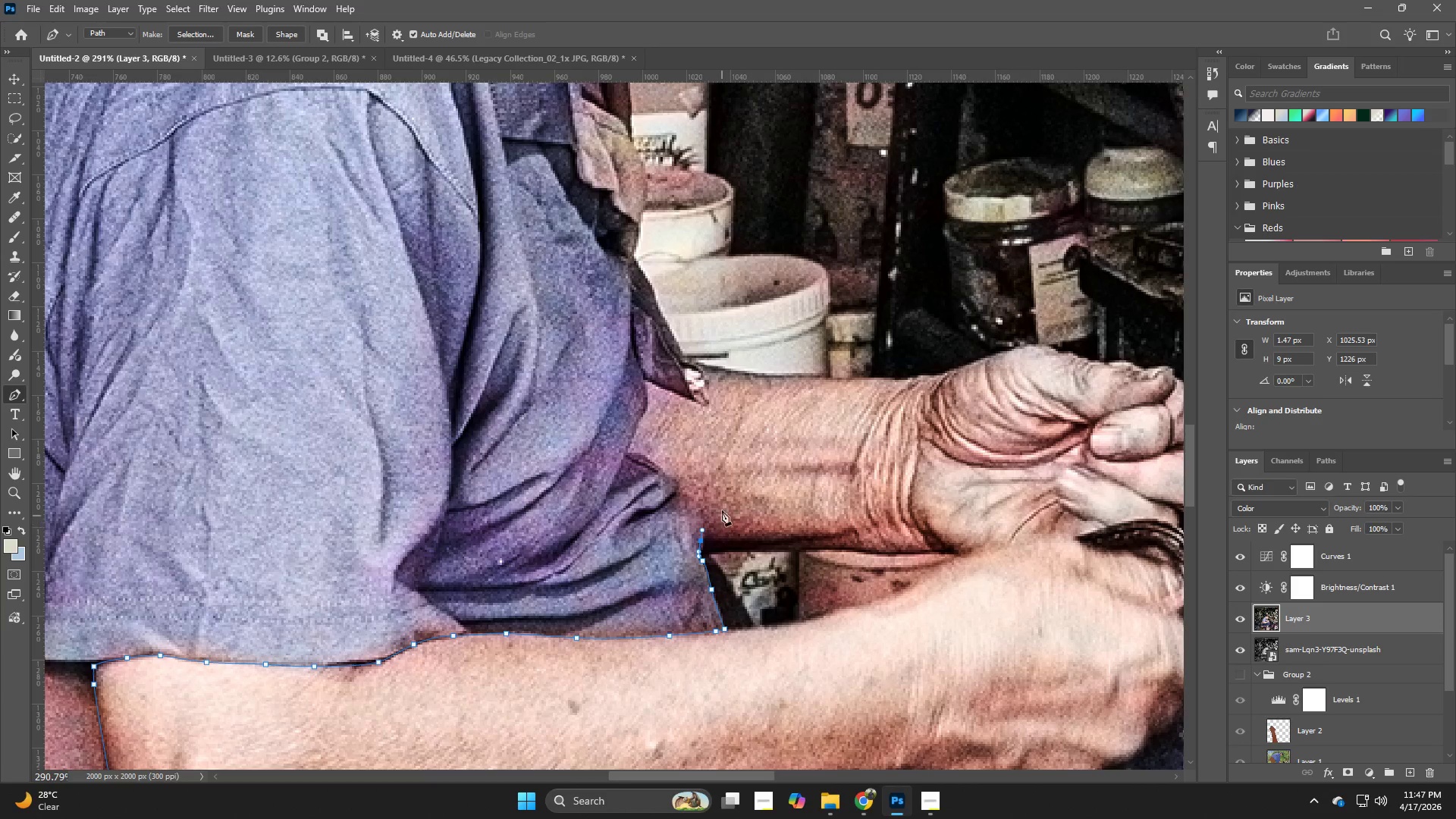 
left_click_drag(start_coordinate=[659, 215], to_coordinate=[708, 450])
 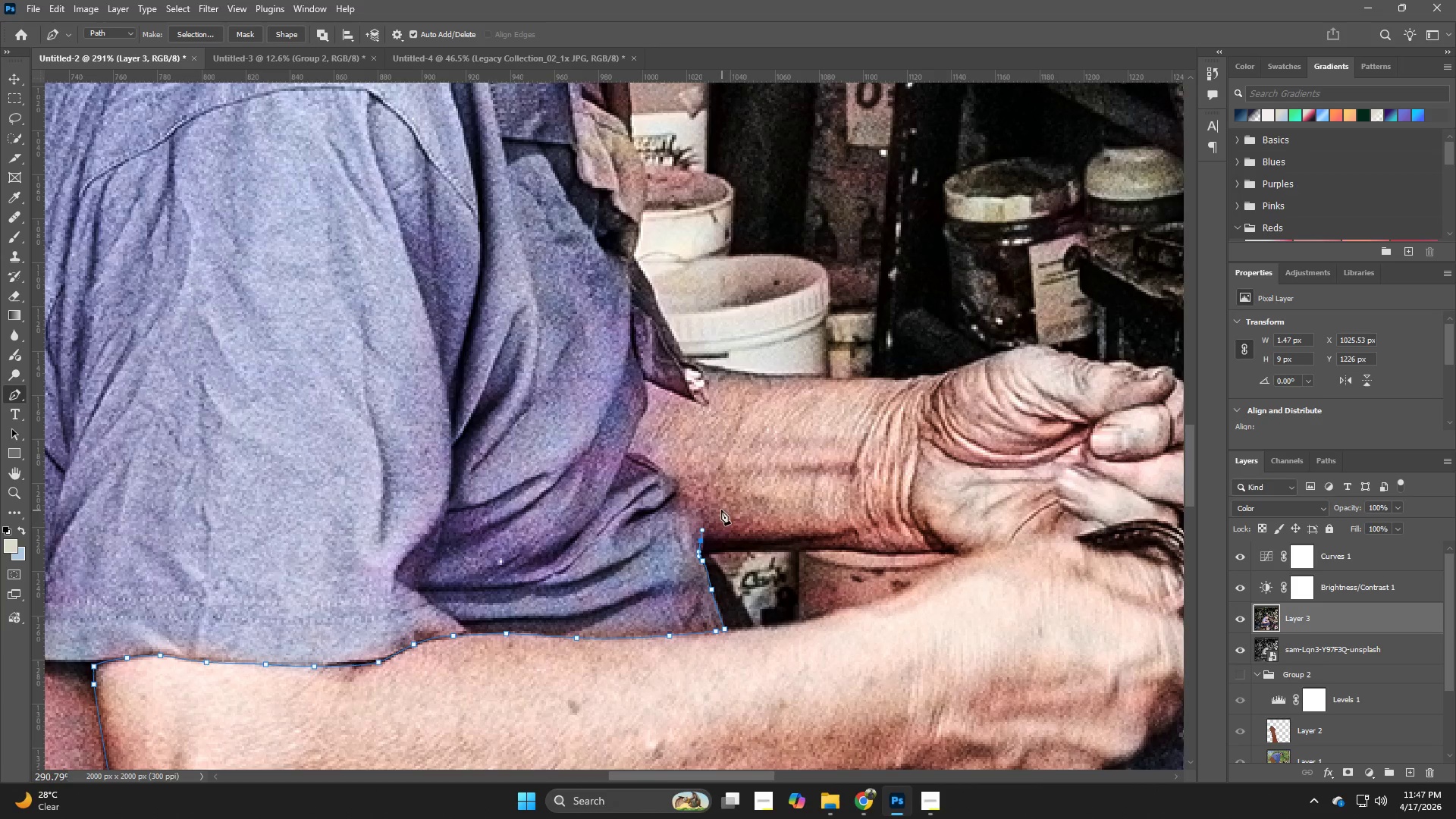 
hold_key(key=Z, duration=0.53)
 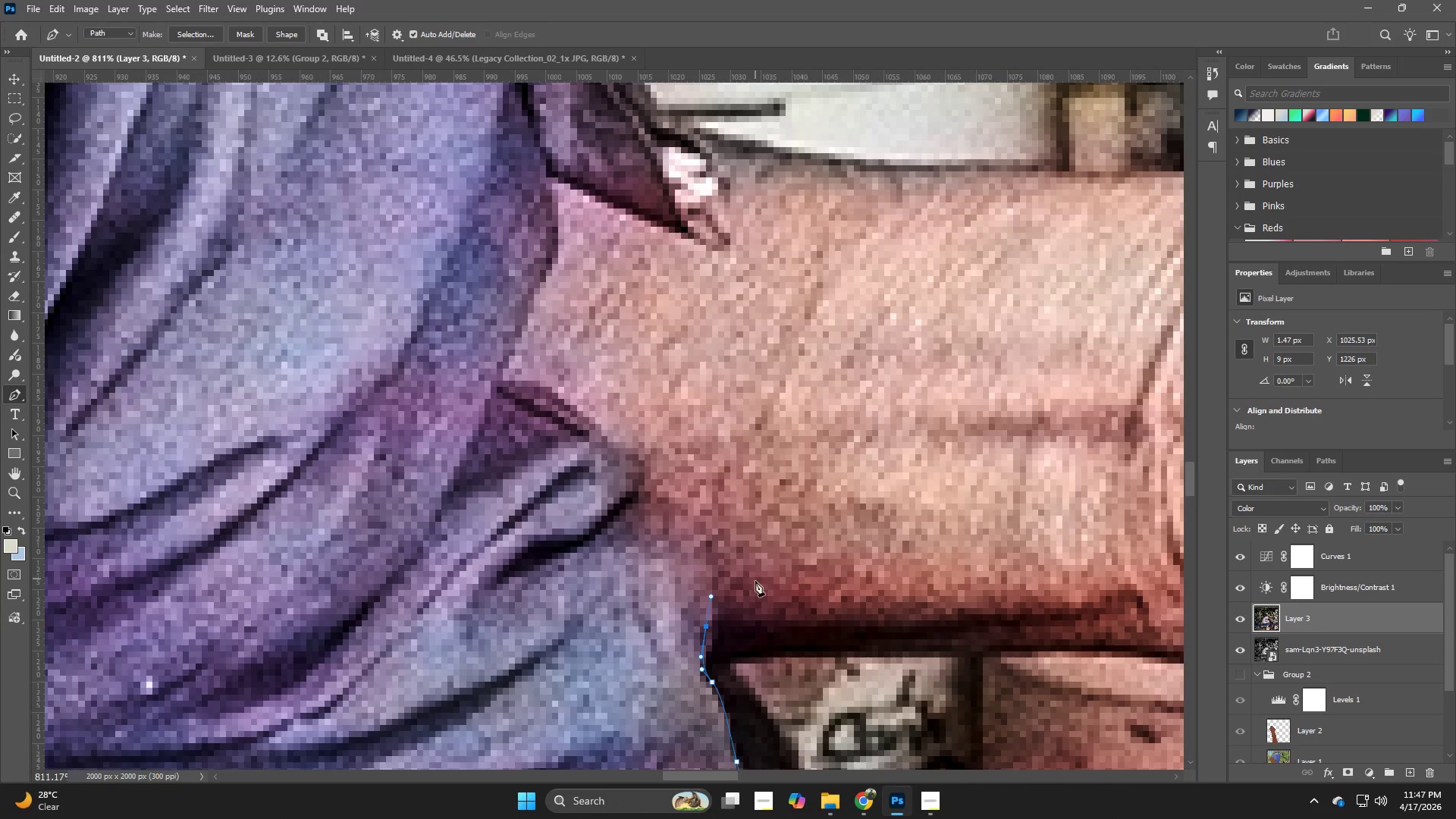 
left_click_drag(start_coordinate=[697, 493], to_coordinate=[766, 523])
 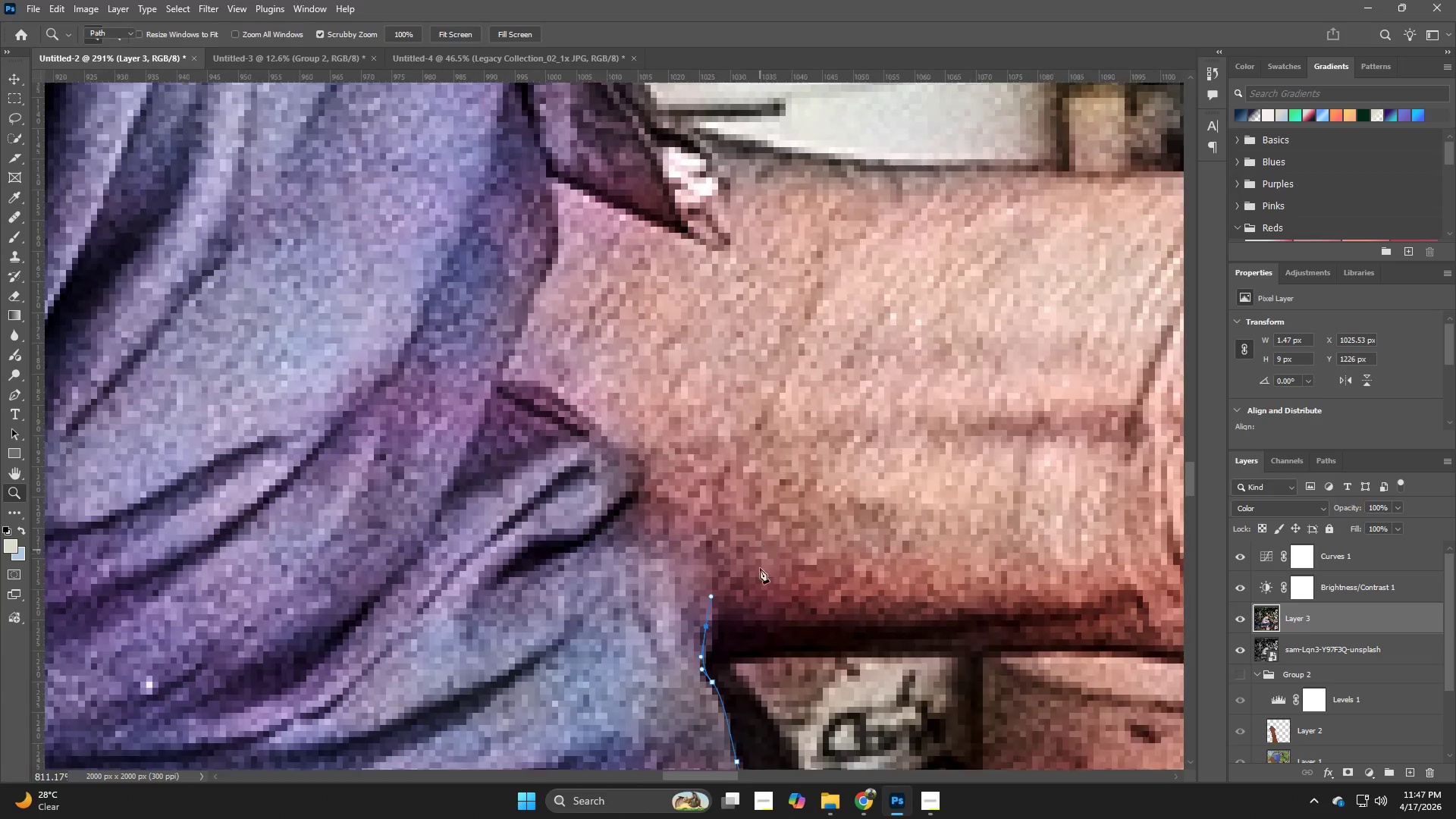 
key(Space)
 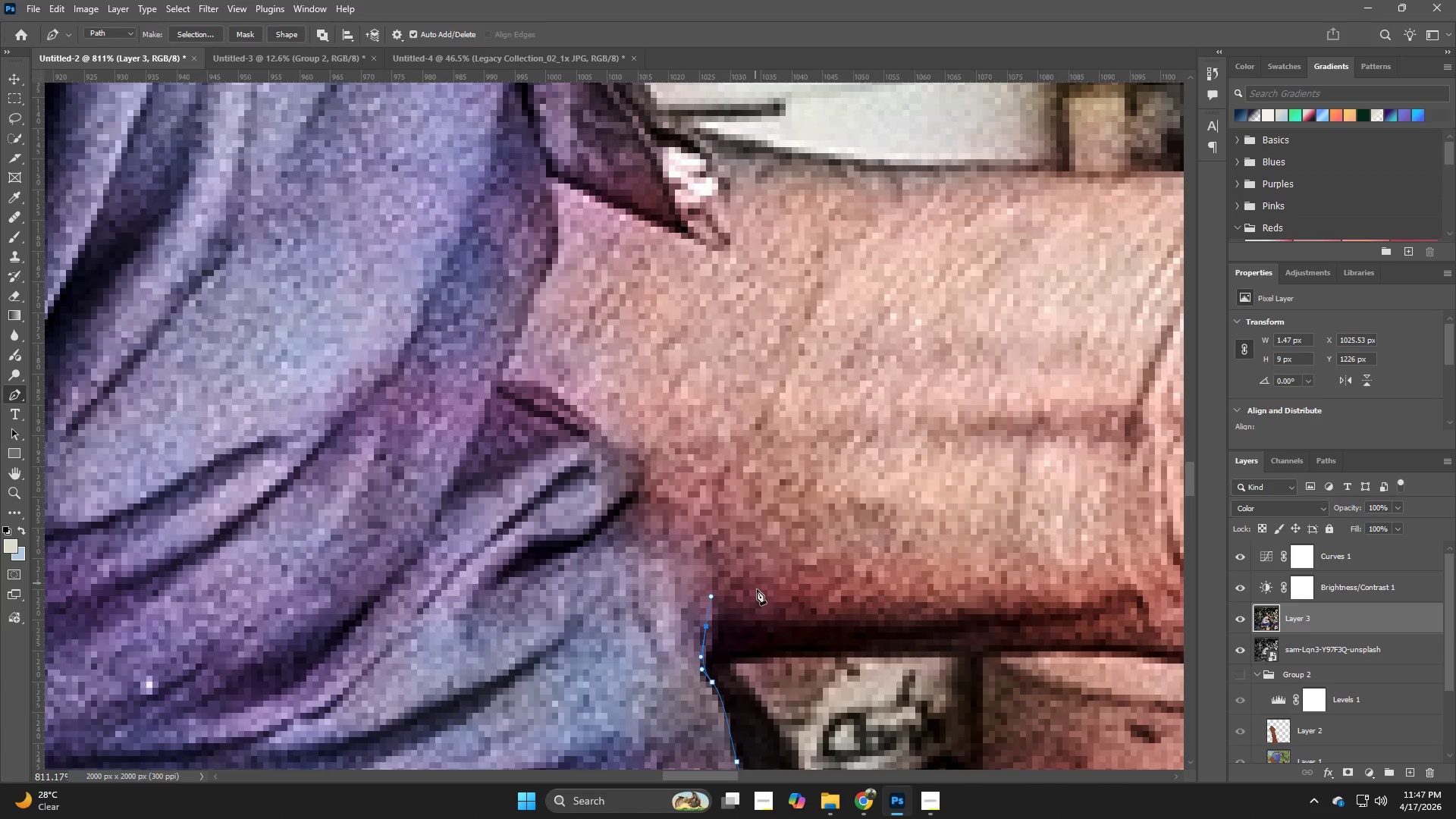 
key(P)
 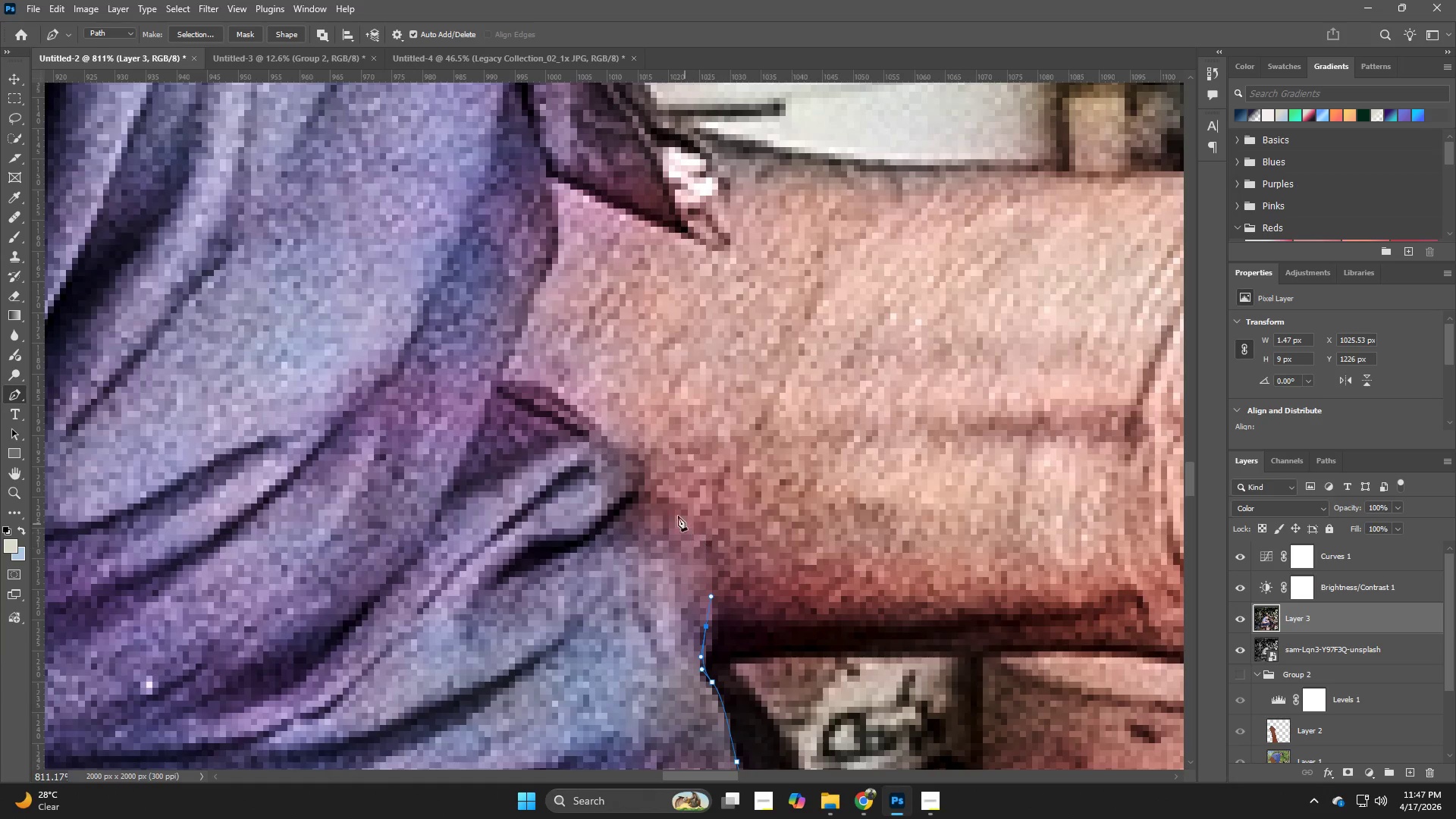 
left_click_drag(start_coordinate=[668, 503], to_coordinate=[650, 469])
 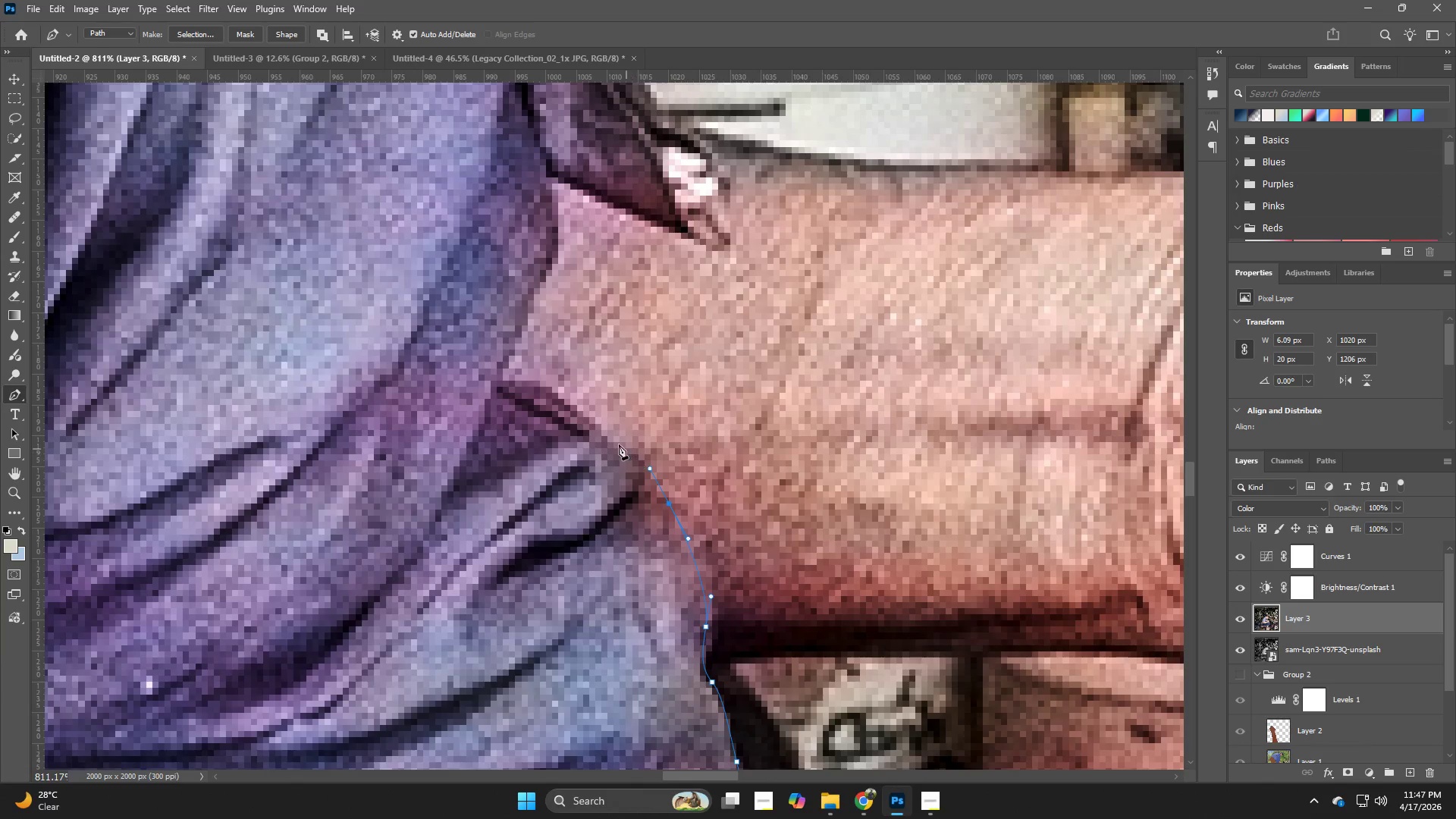 
left_click_drag(start_coordinate=[611, 438], to_coordinate=[578, 416])
 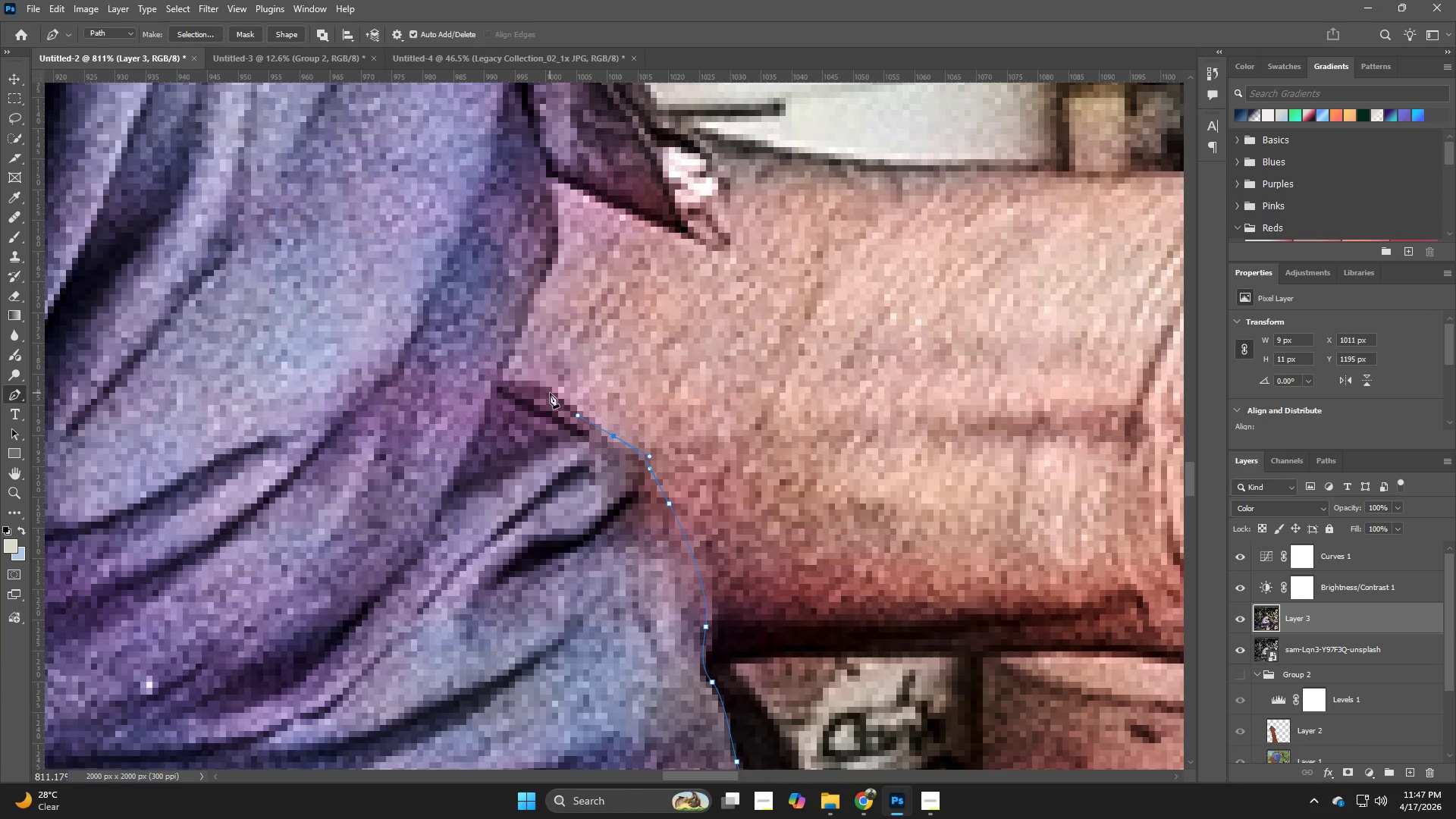 
left_click_drag(start_coordinate=[539, 390], to_coordinate=[516, 379])
 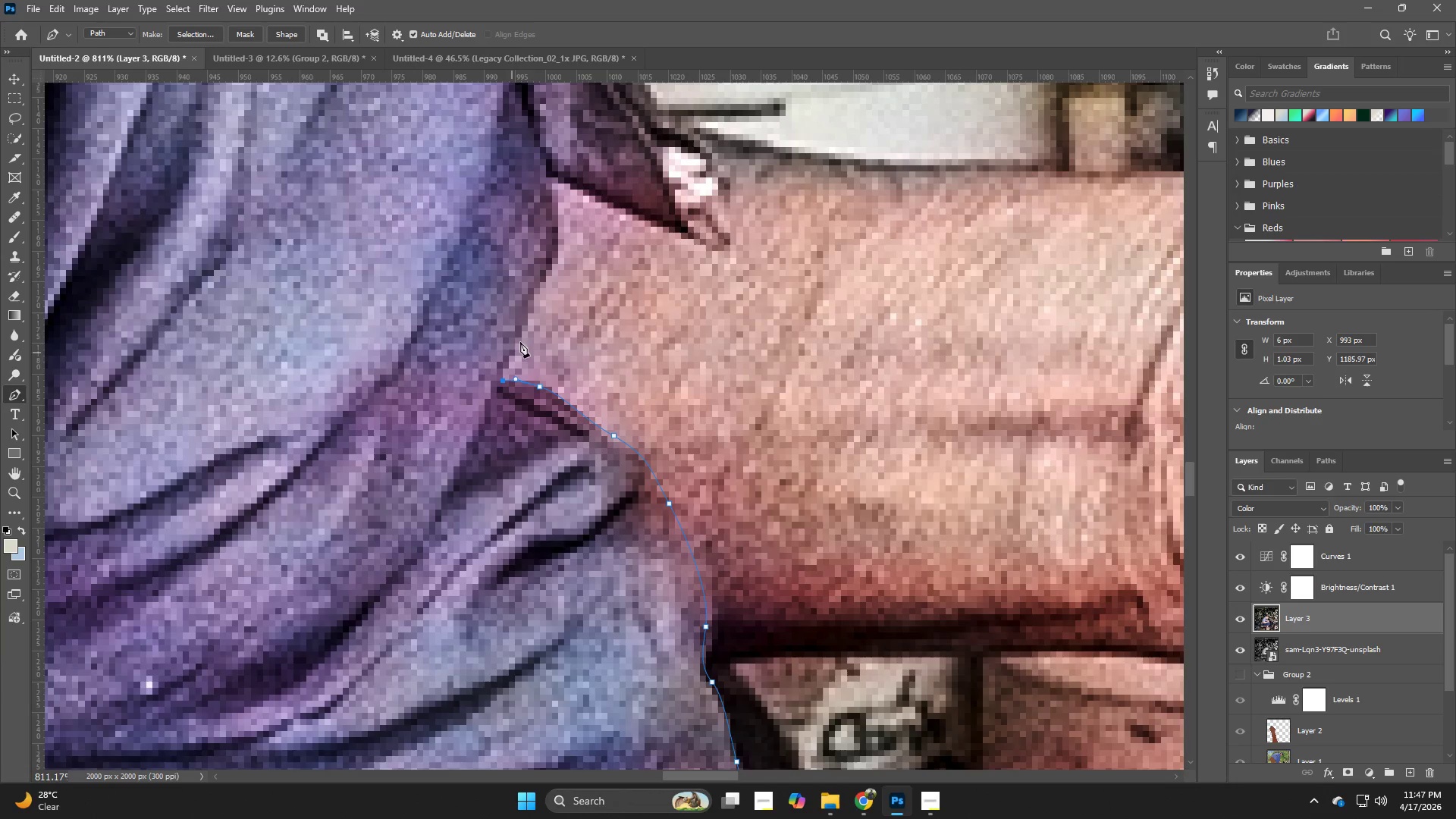 
left_click_drag(start_coordinate=[534, 321], to_coordinate=[544, 294])
 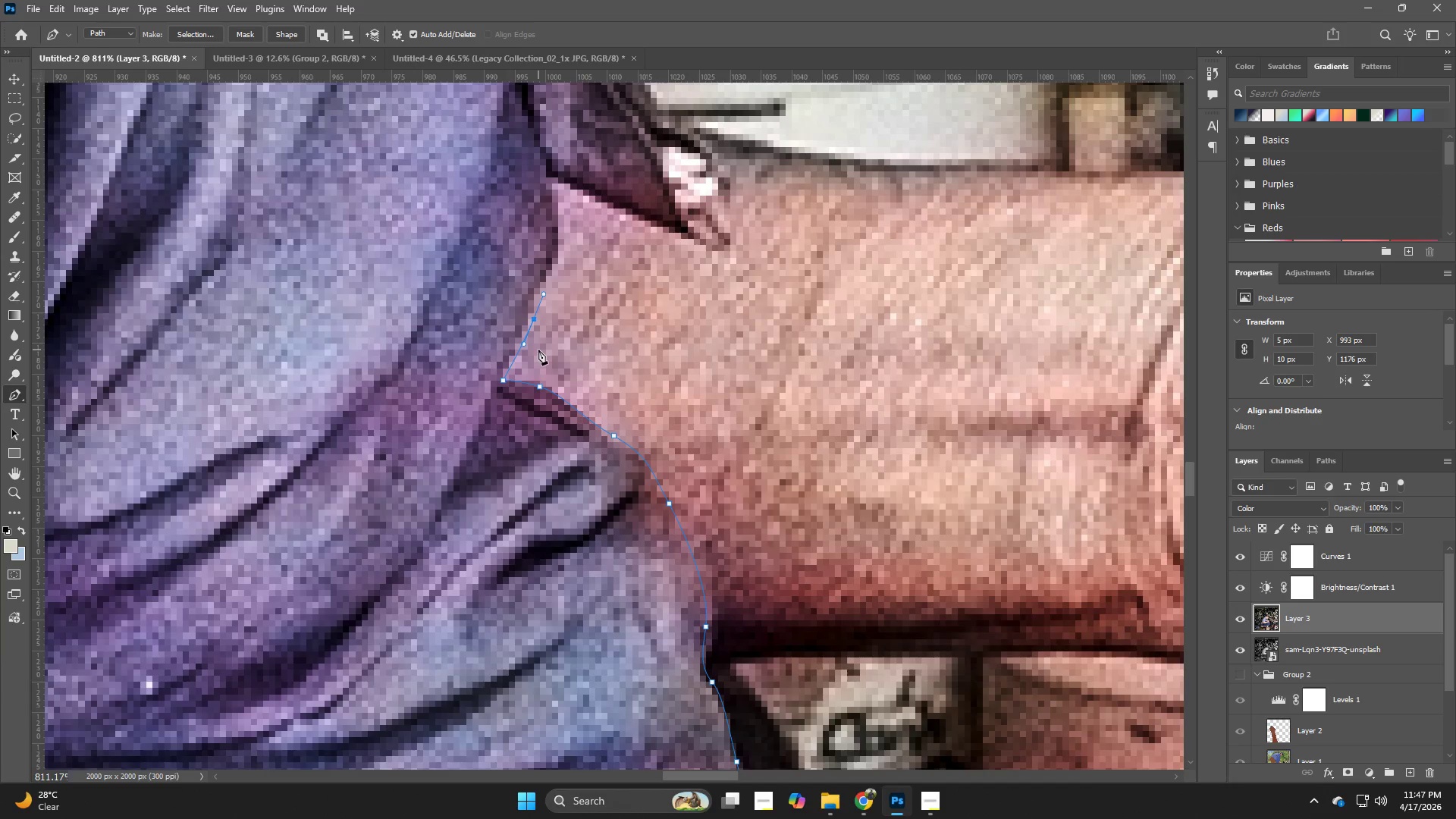 
hold_key(key=Space, duration=1.25)
 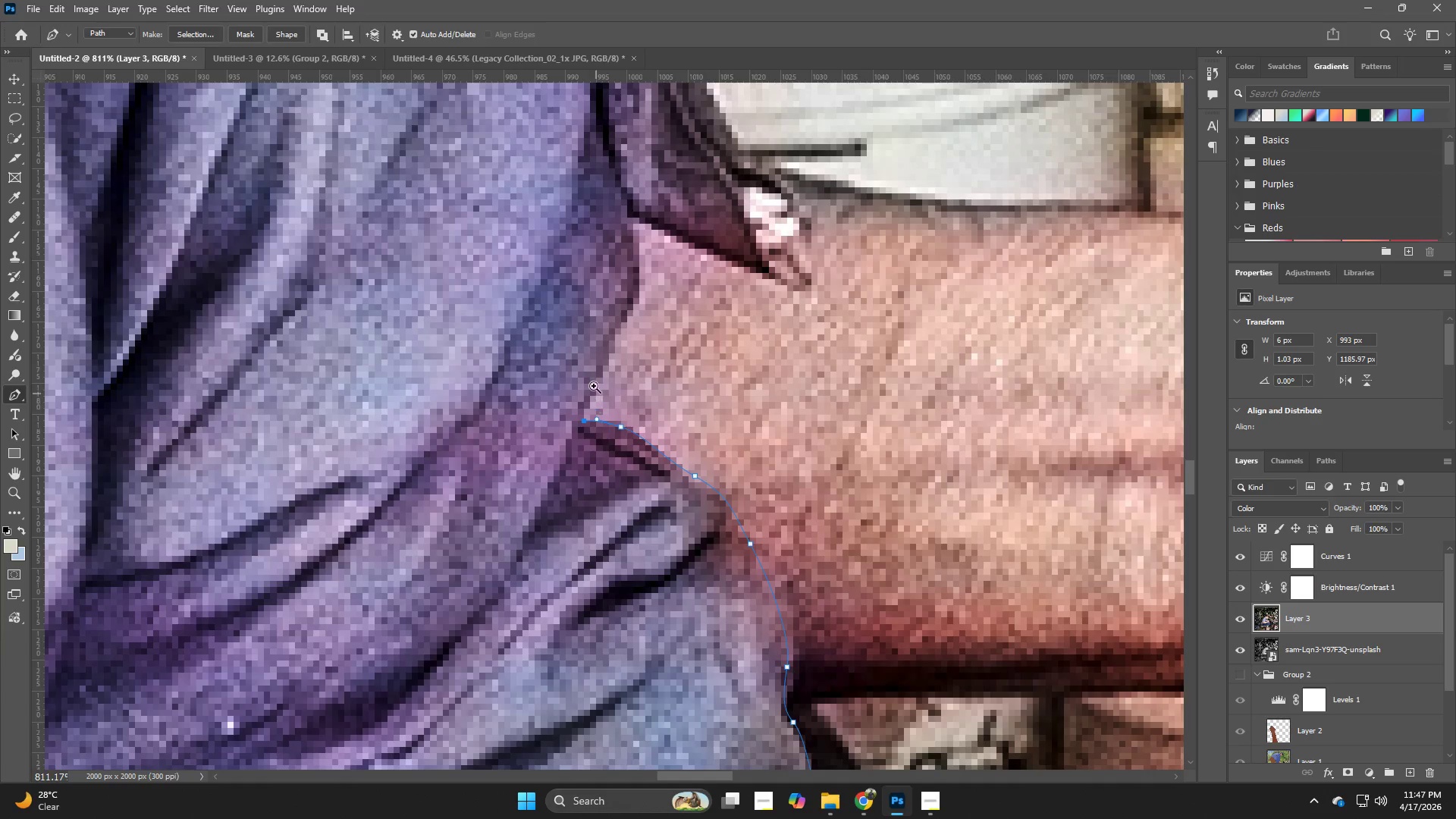 
left_click_drag(start_coordinate=[554, 379], to_coordinate=[635, 419])
 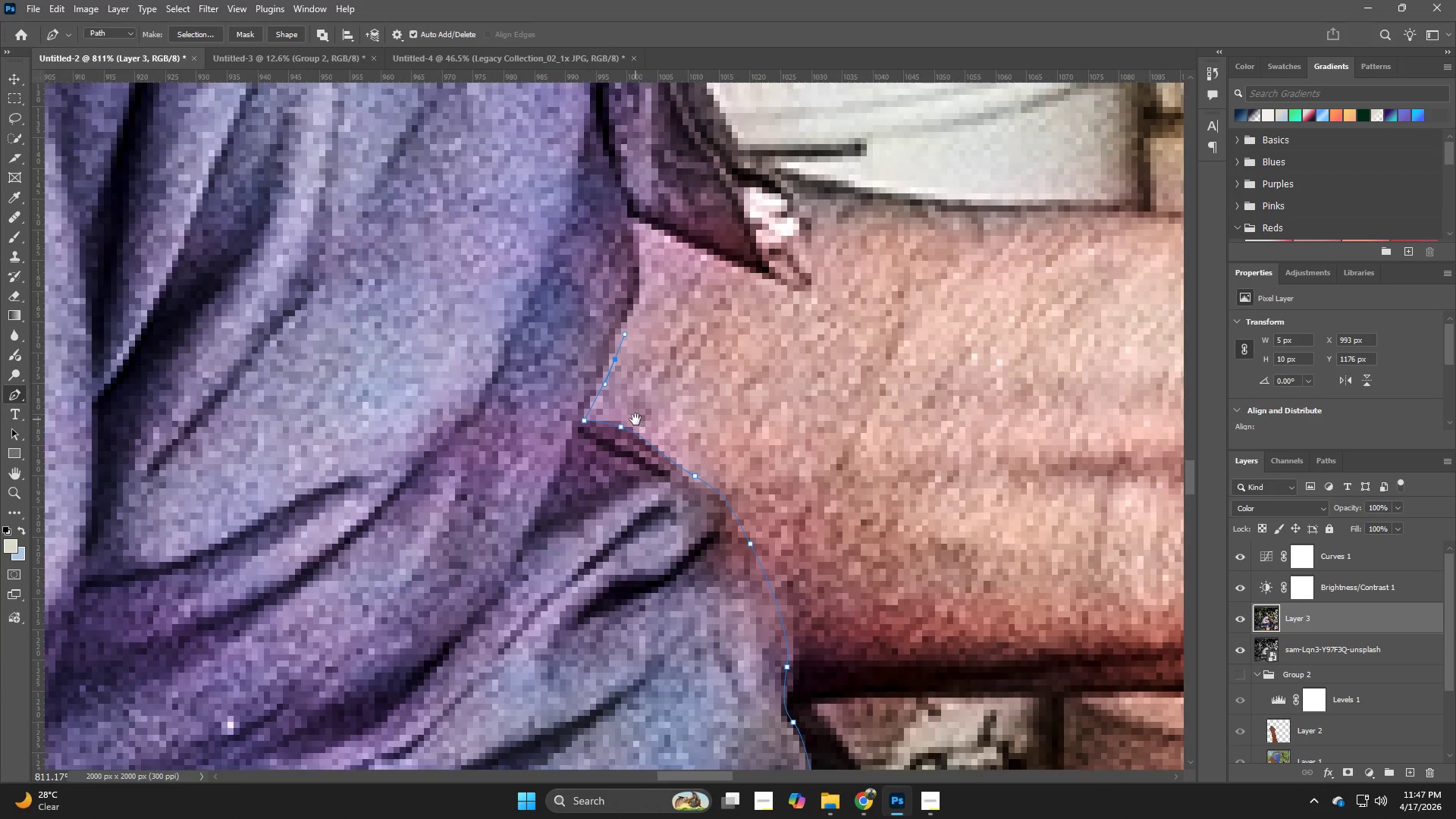 
hold_key(key=Space, duration=6.22)
 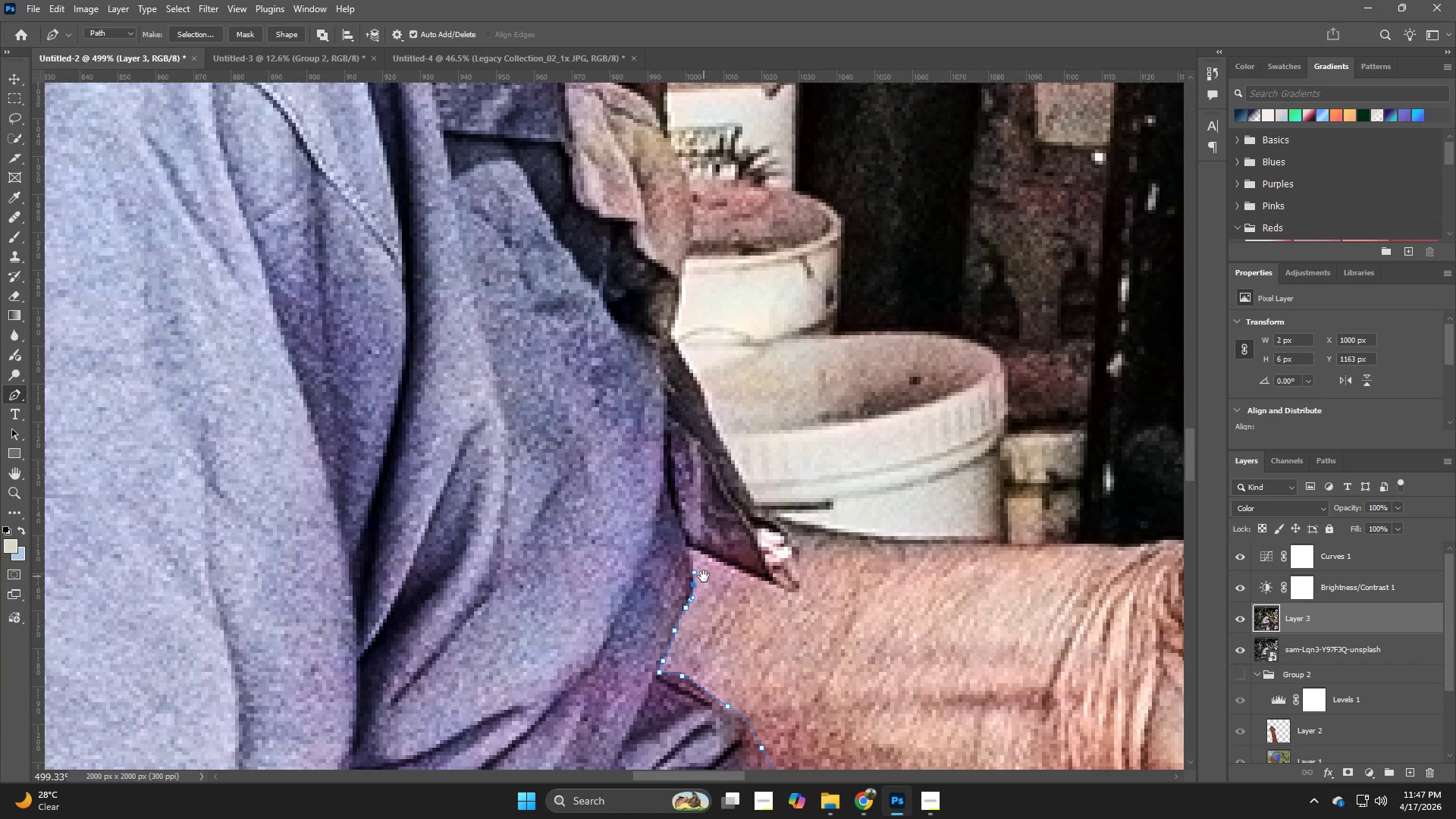 
key(Control+ControlLeft)
 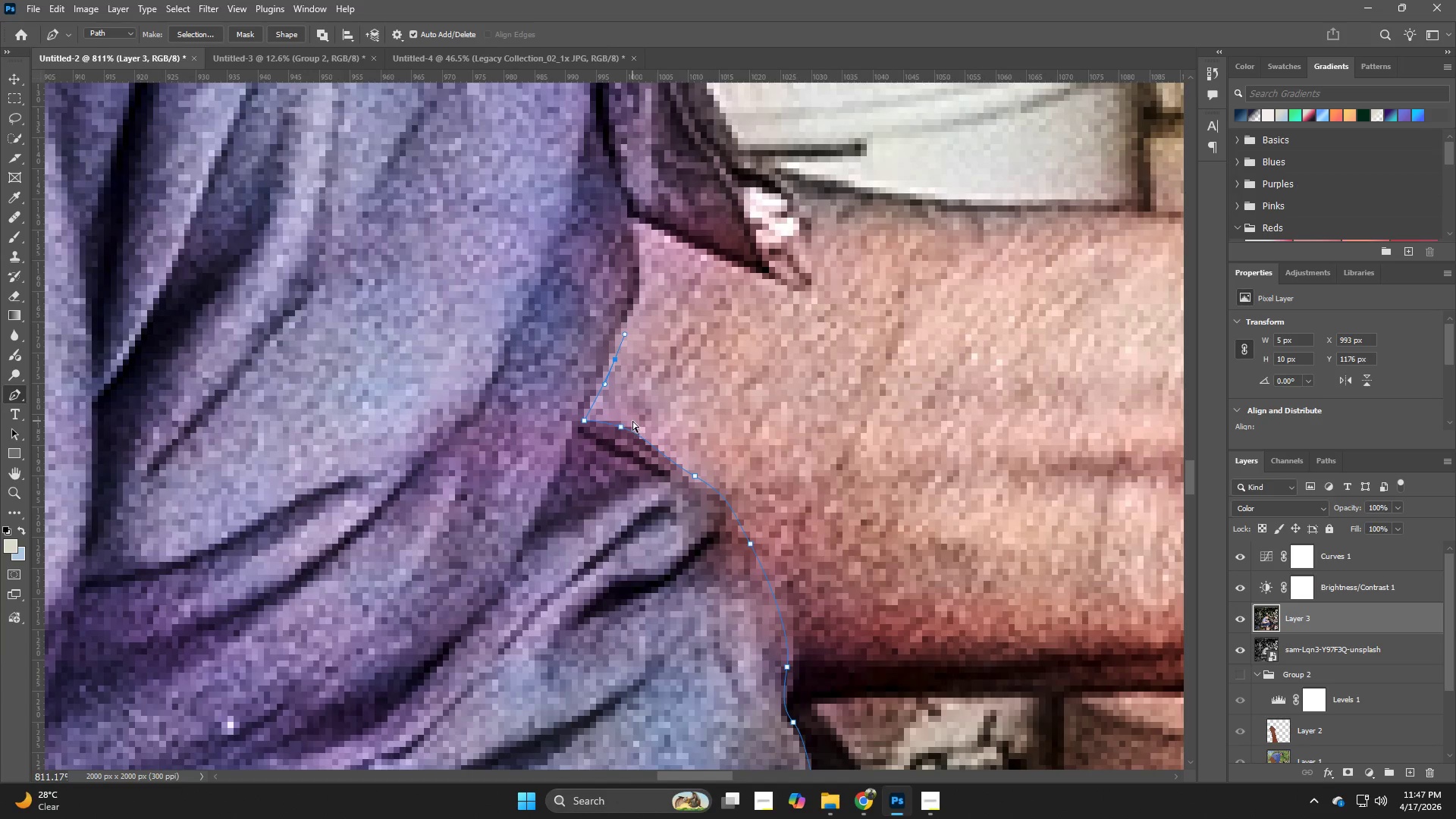 
key(Control+Z)
 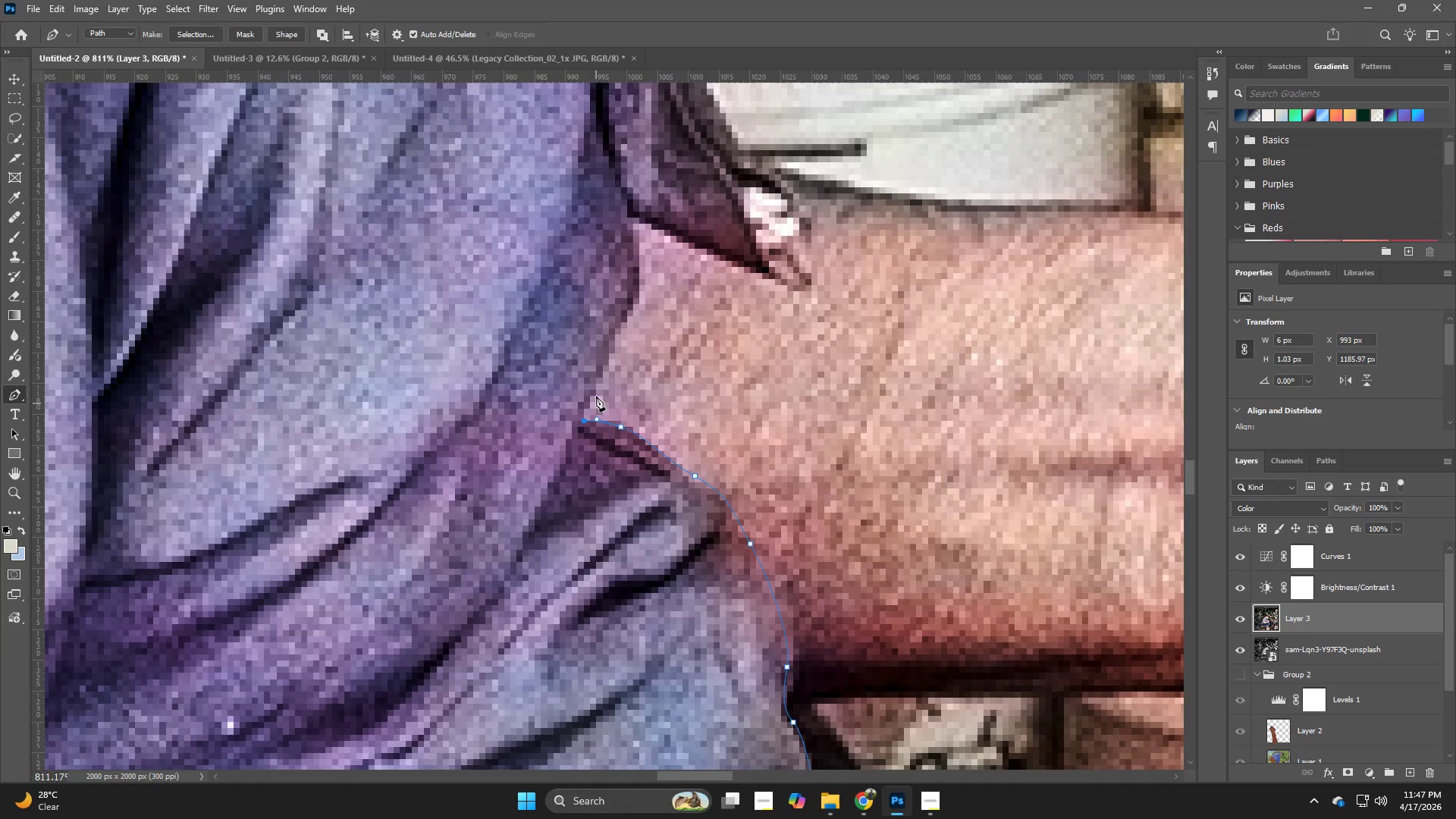 
hold_key(key=Z, duration=0.45)
 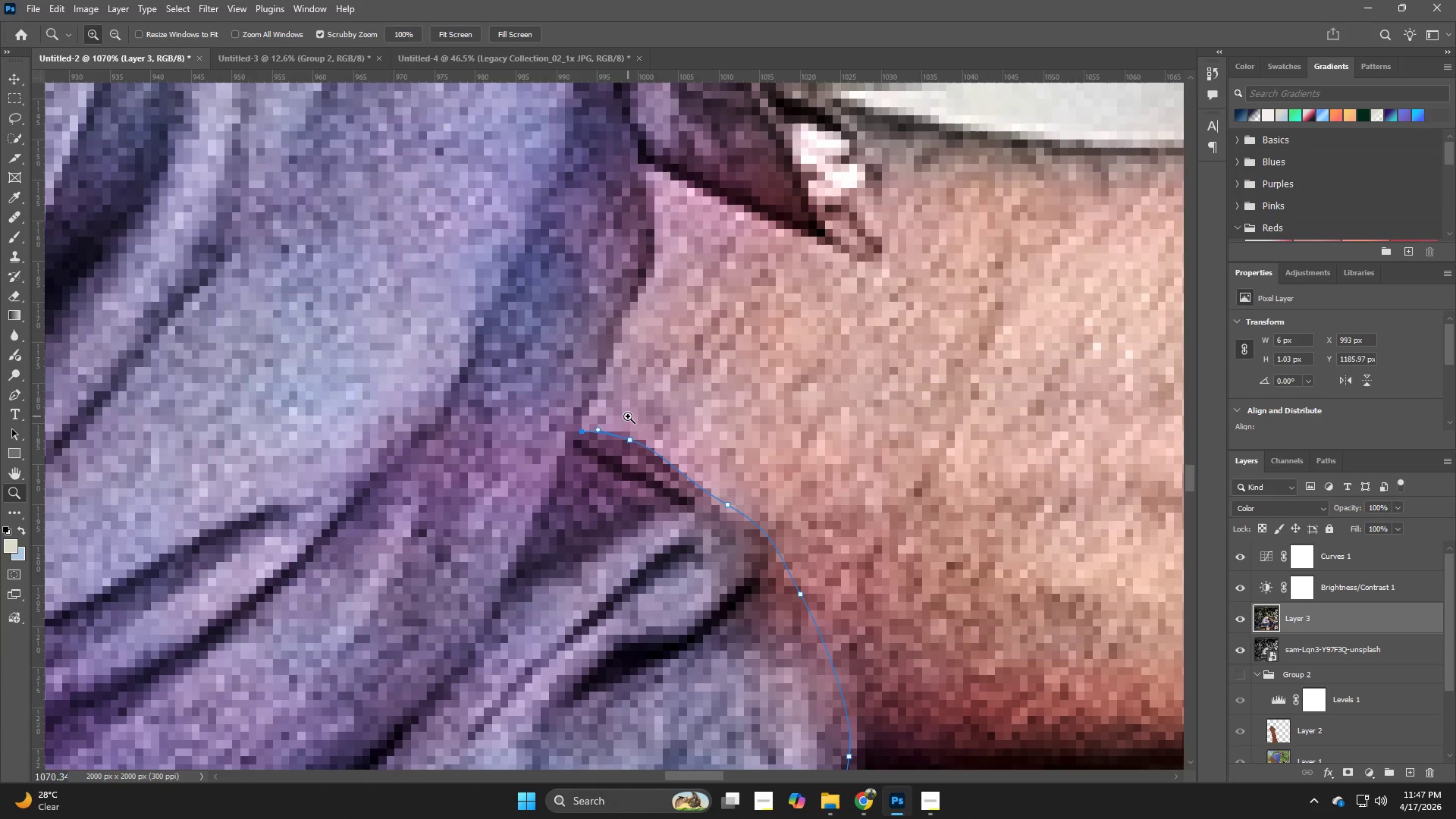 
left_click_drag(start_coordinate=[594, 386], to_coordinate=[618, 396])
 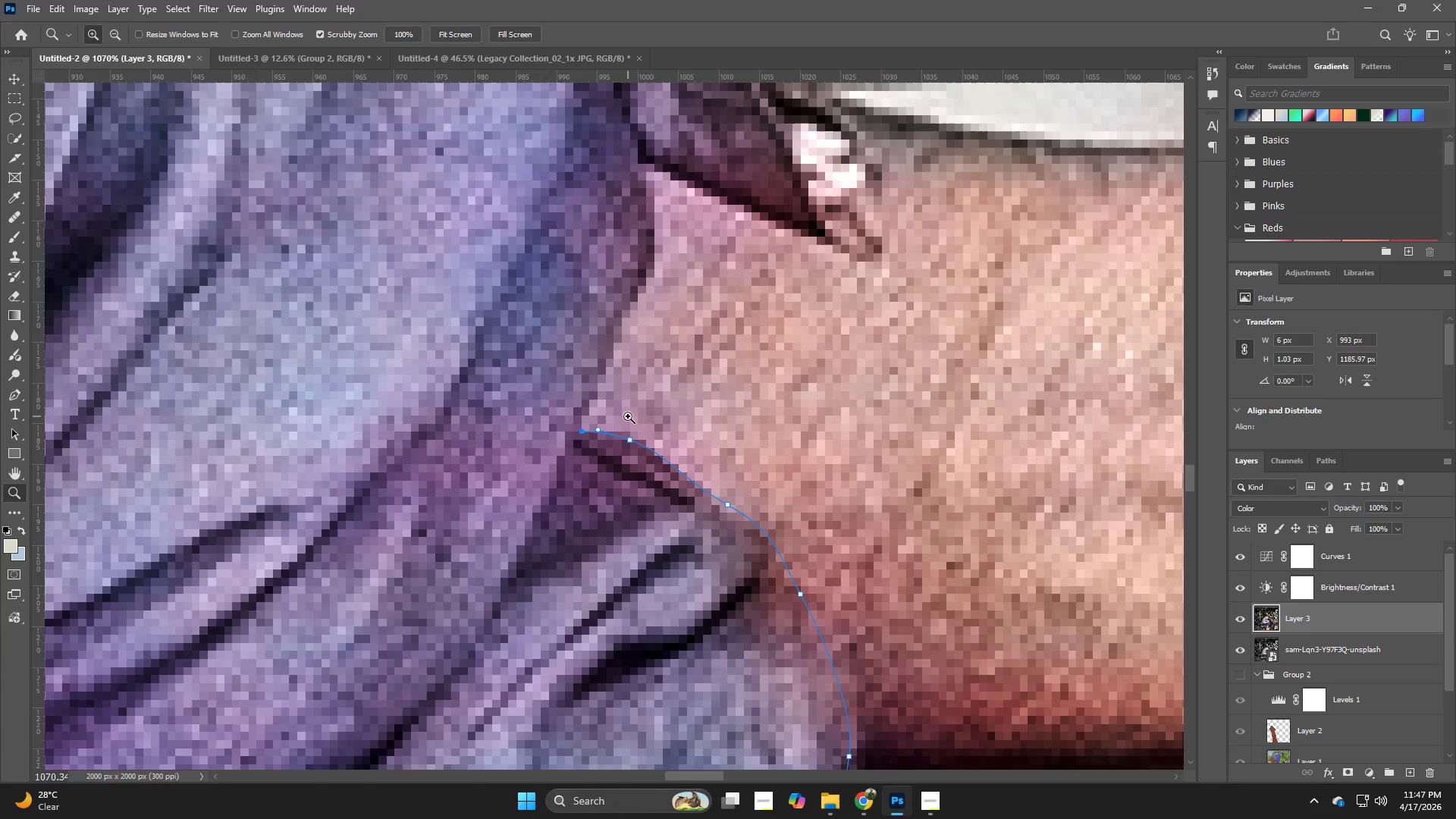 
key(P)
 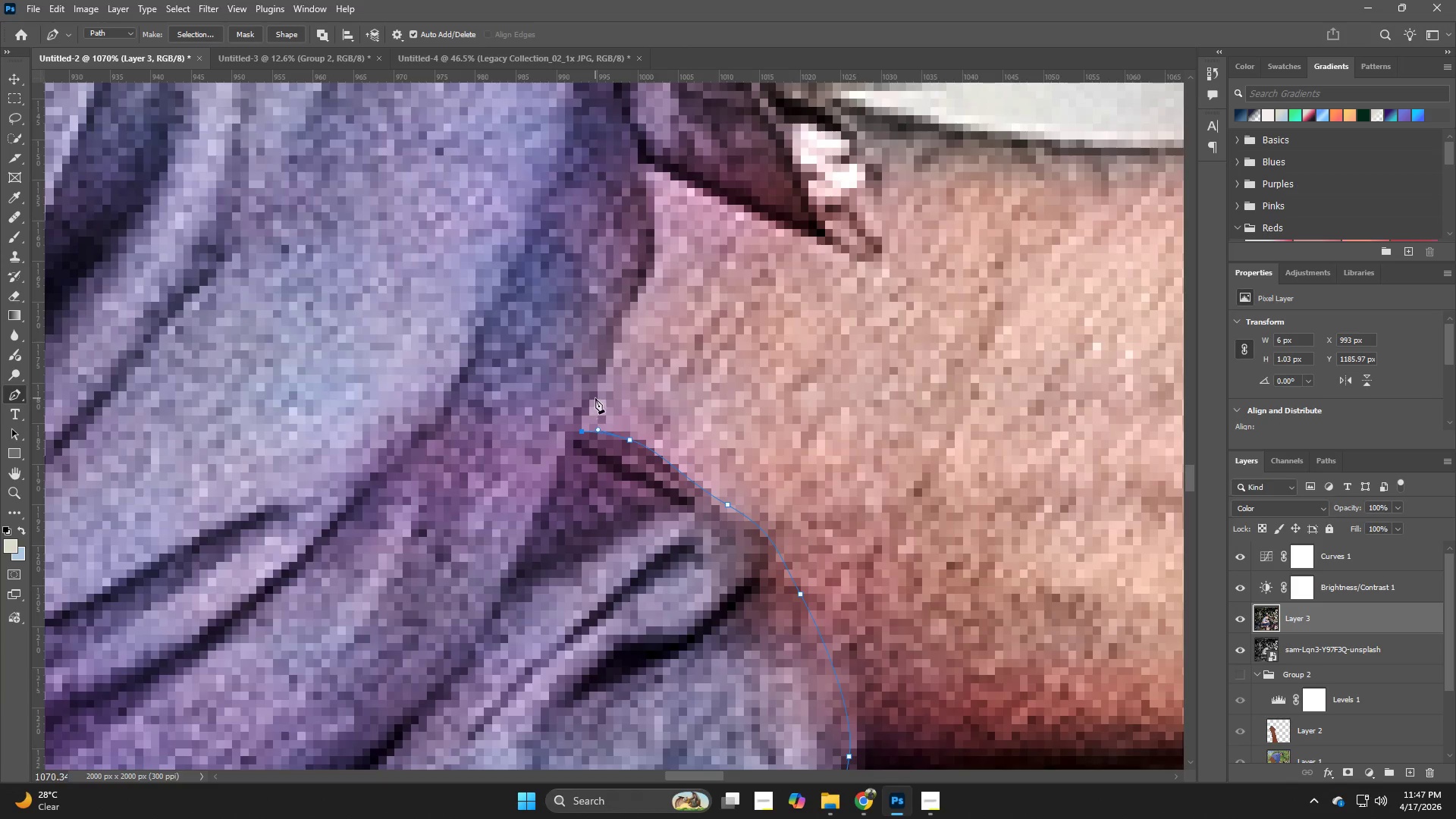 
left_click_drag(start_coordinate=[595, 390], to_coordinate=[609, 360])
 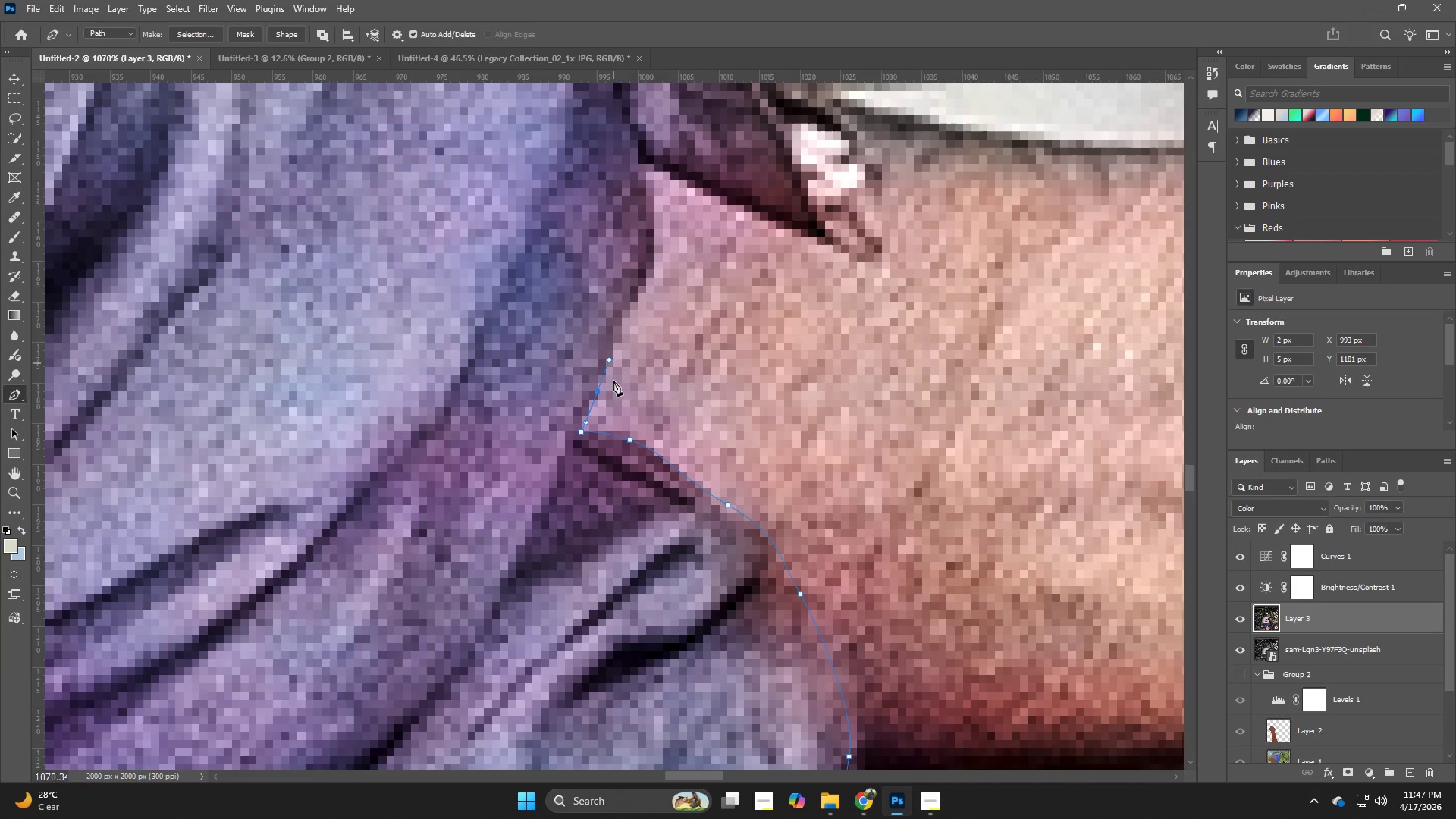 
key(Control+ControlLeft)
 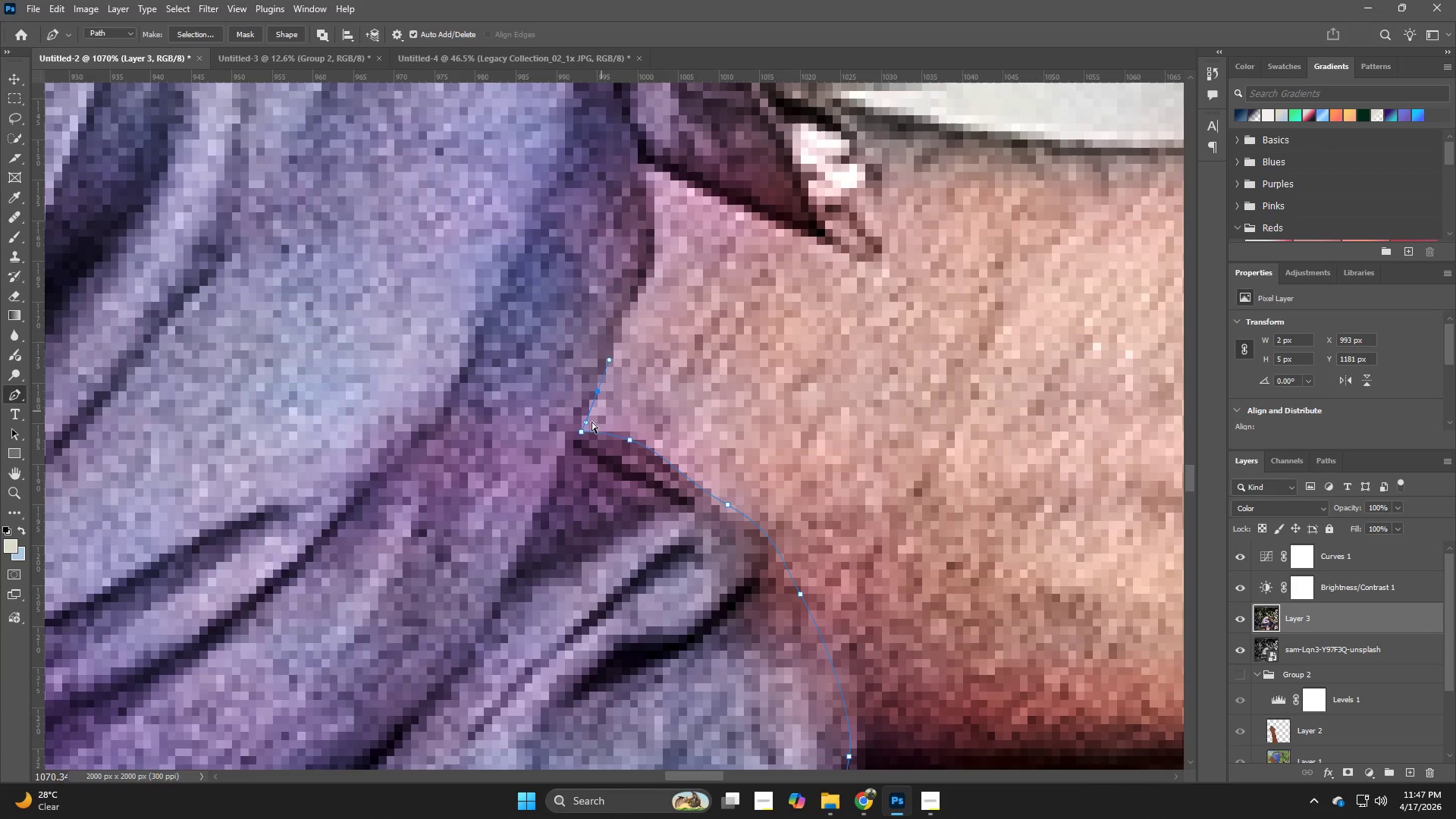 
key(Control+Z)
 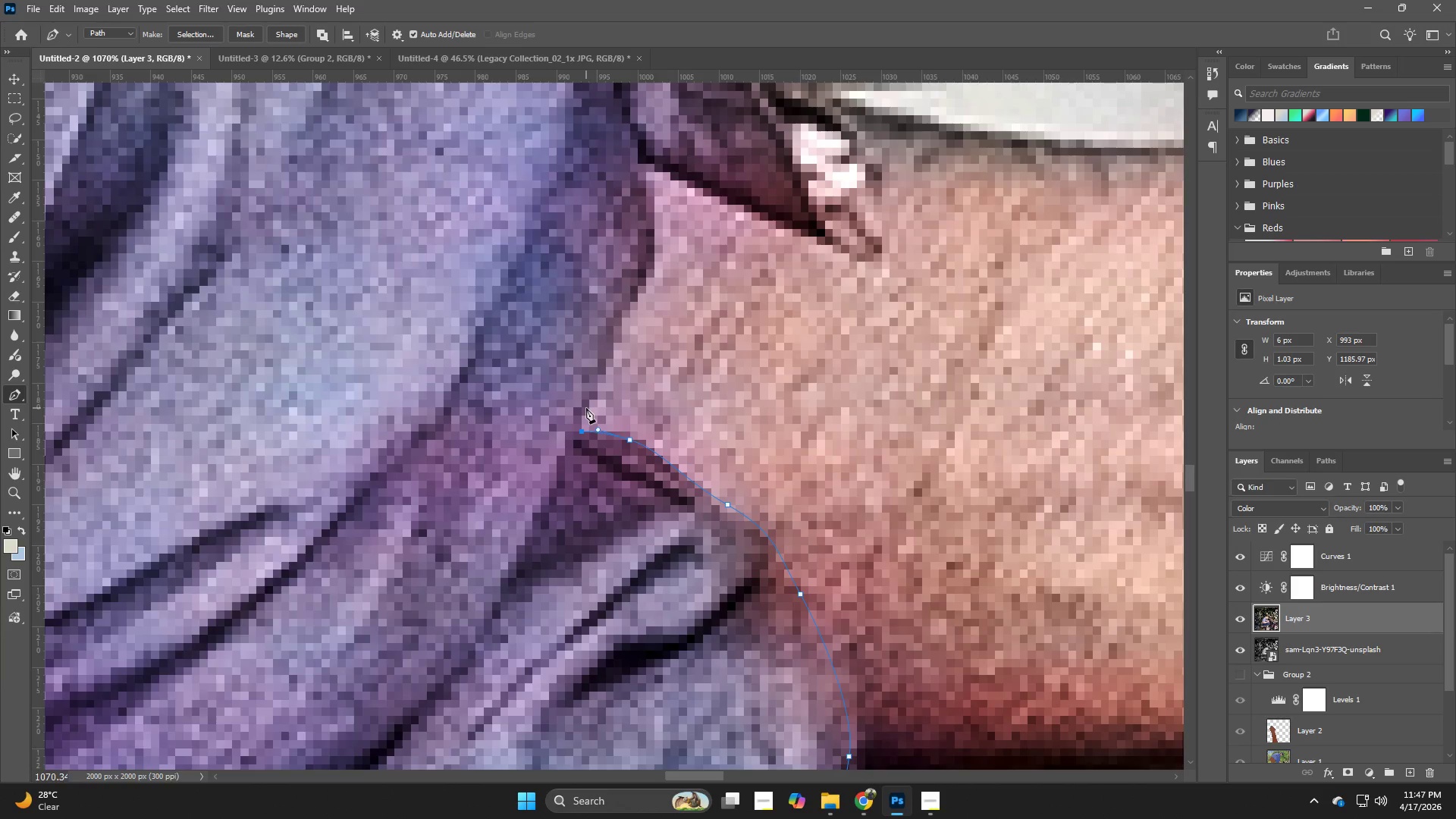 
left_click_drag(start_coordinate=[586, 407], to_coordinate=[604, 376])
 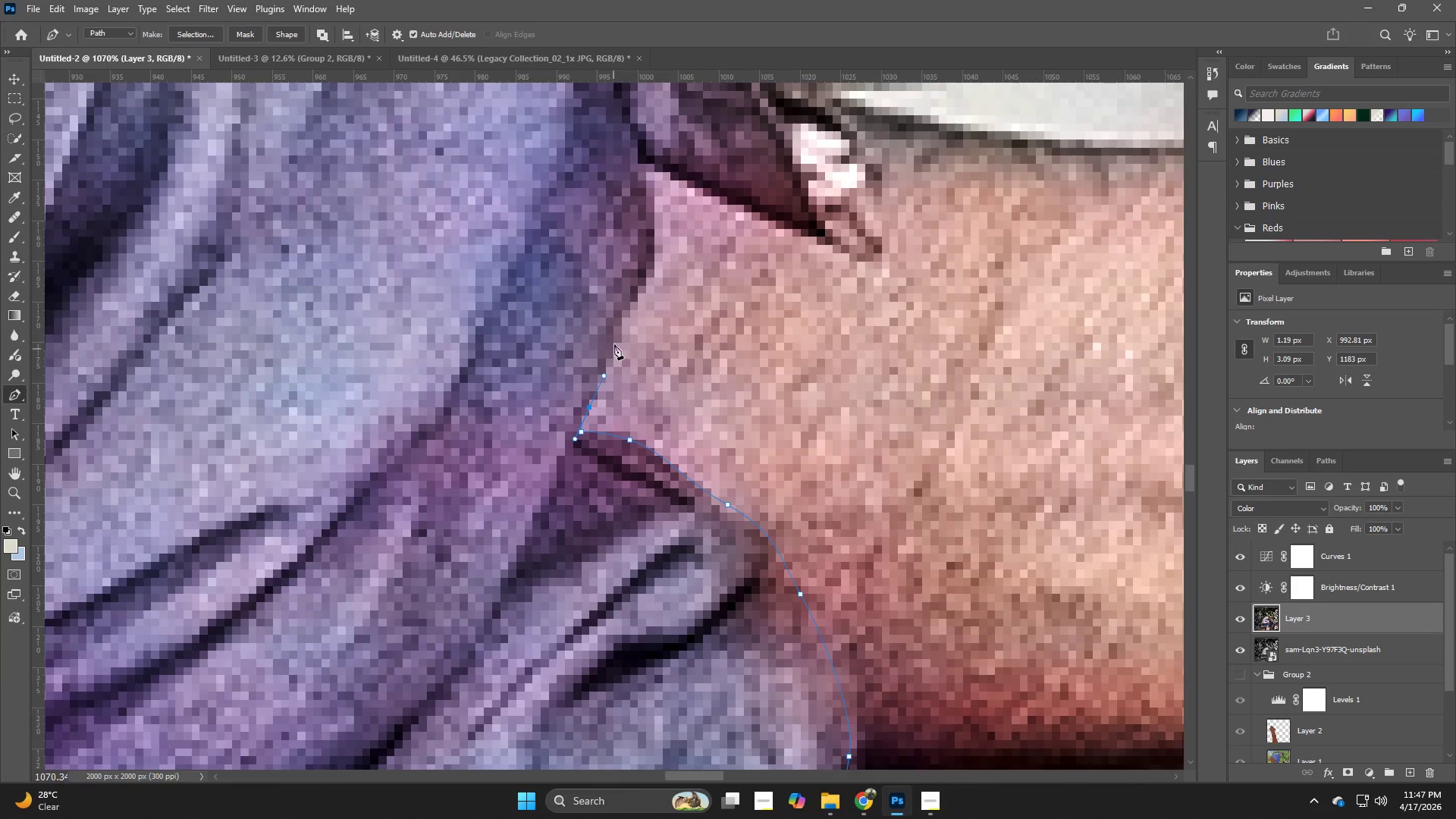 
left_click_drag(start_coordinate=[614, 343], to_coordinate=[621, 317])
 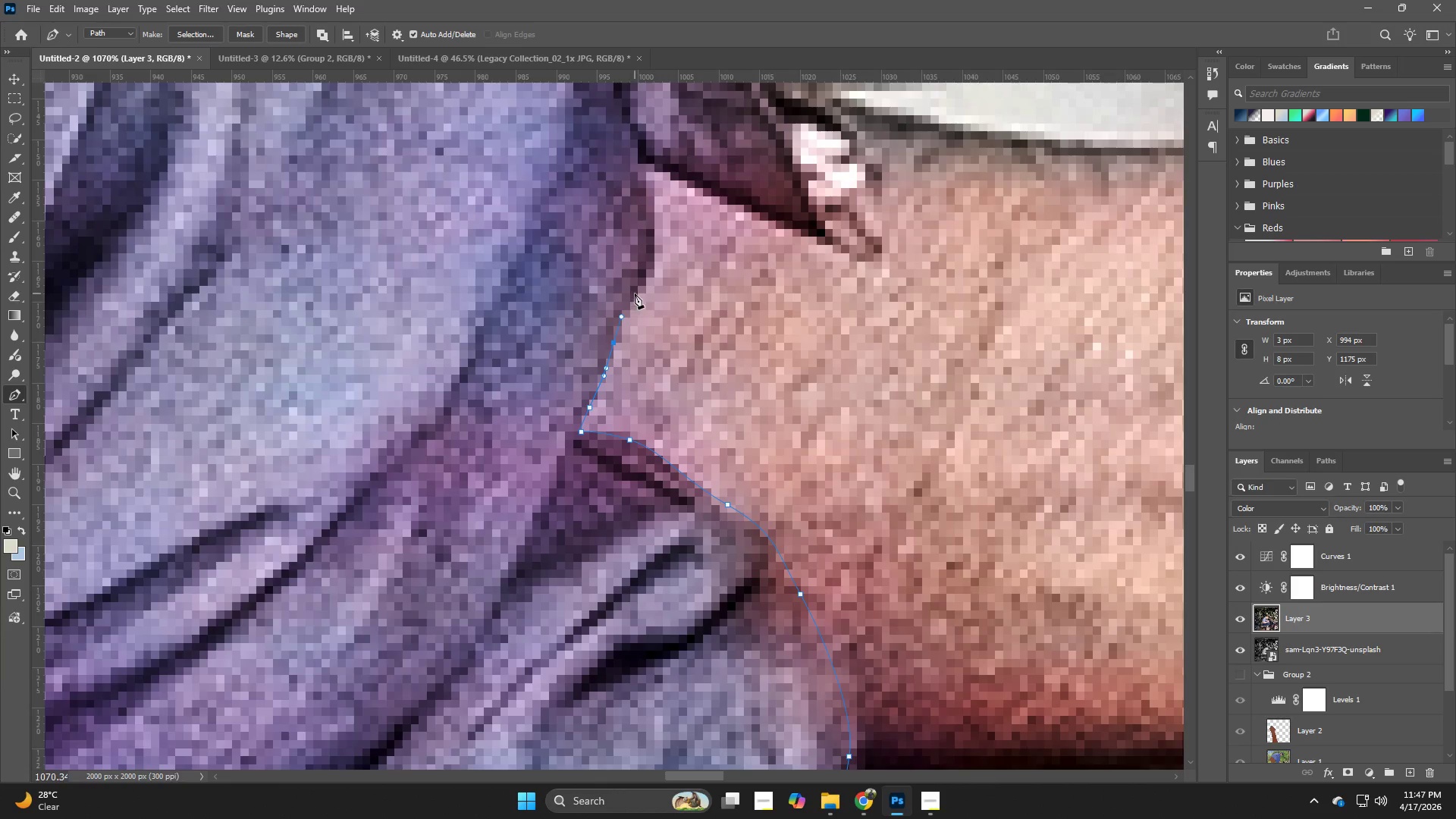 
left_click_drag(start_coordinate=[635, 292], to_coordinate=[648, 278])
 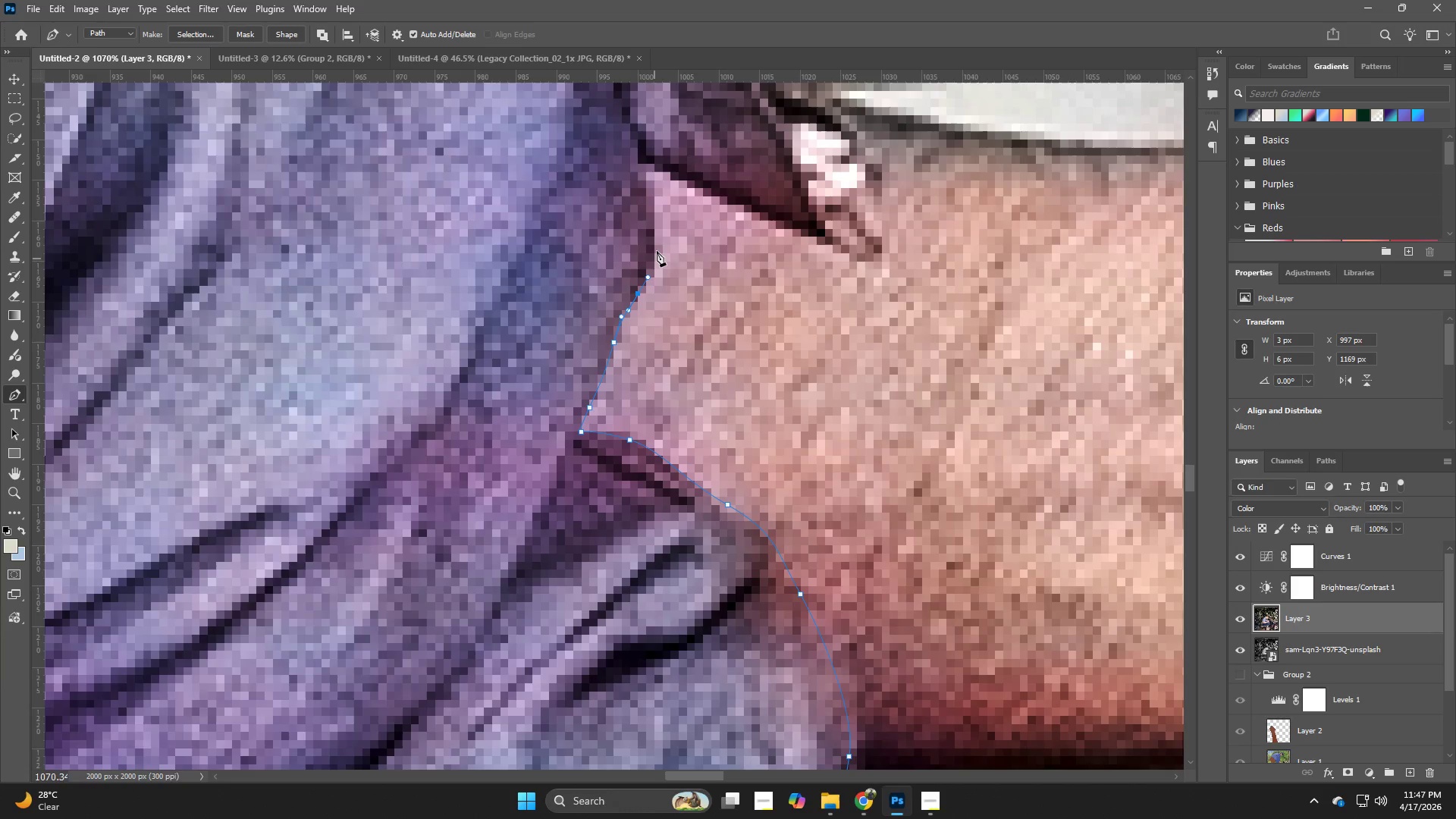 
left_click_drag(start_coordinate=[657, 246], to_coordinate=[656, 218])
 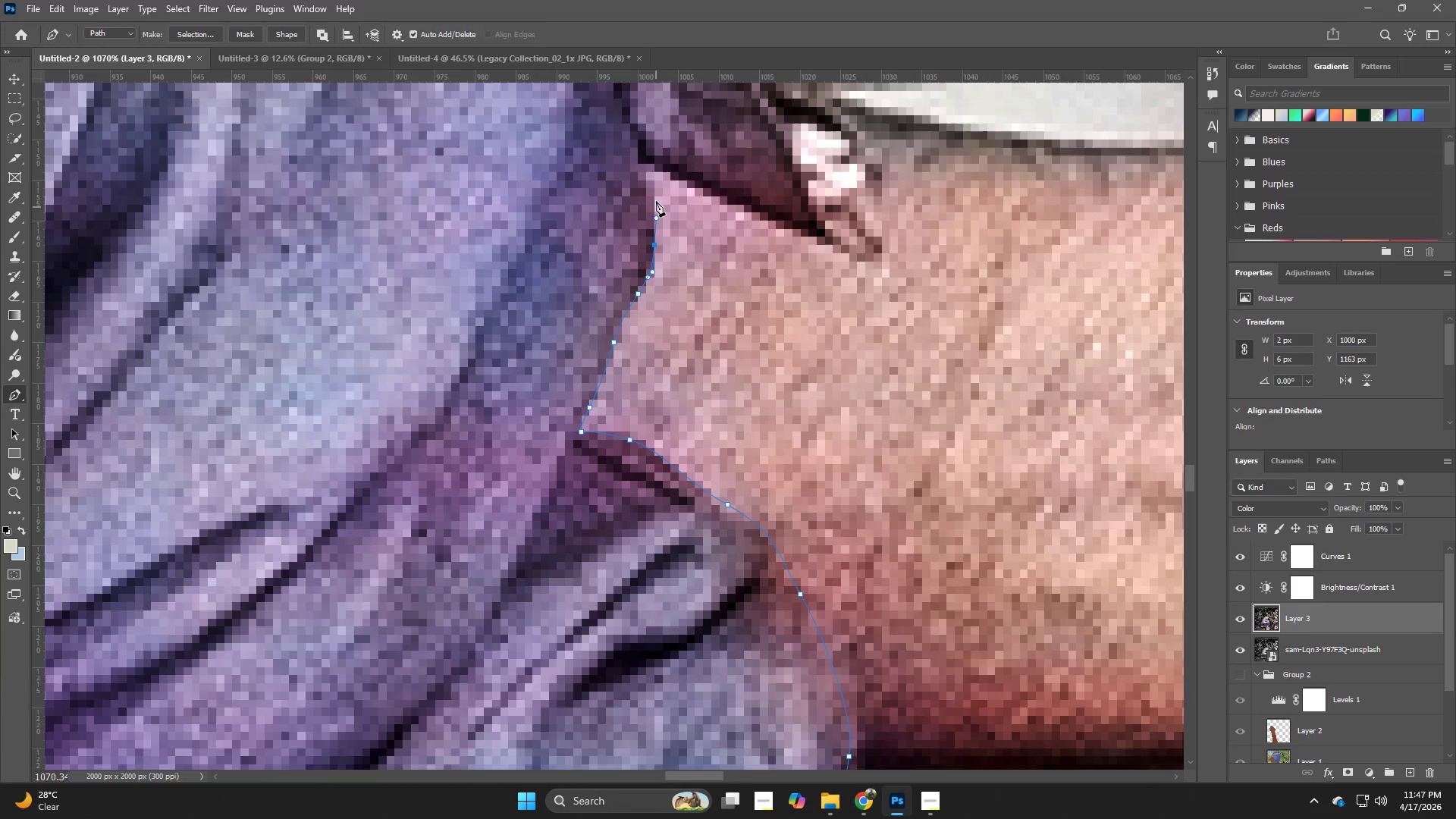 
hold_key(key=Z, duration=0.36)
 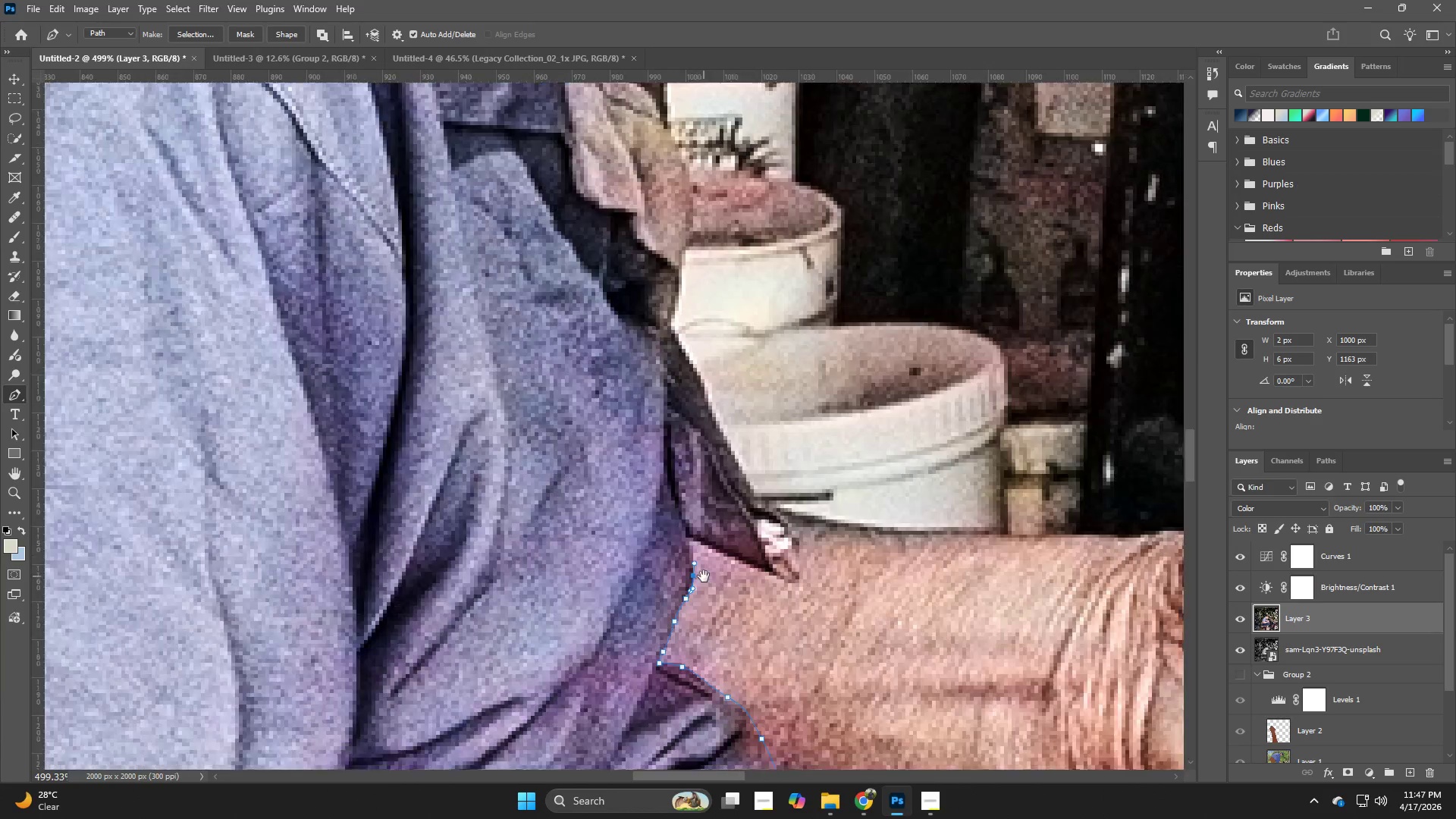 
left_click_drag(start_coordinate=[655, 188], to_coordinate=[603, 202])
 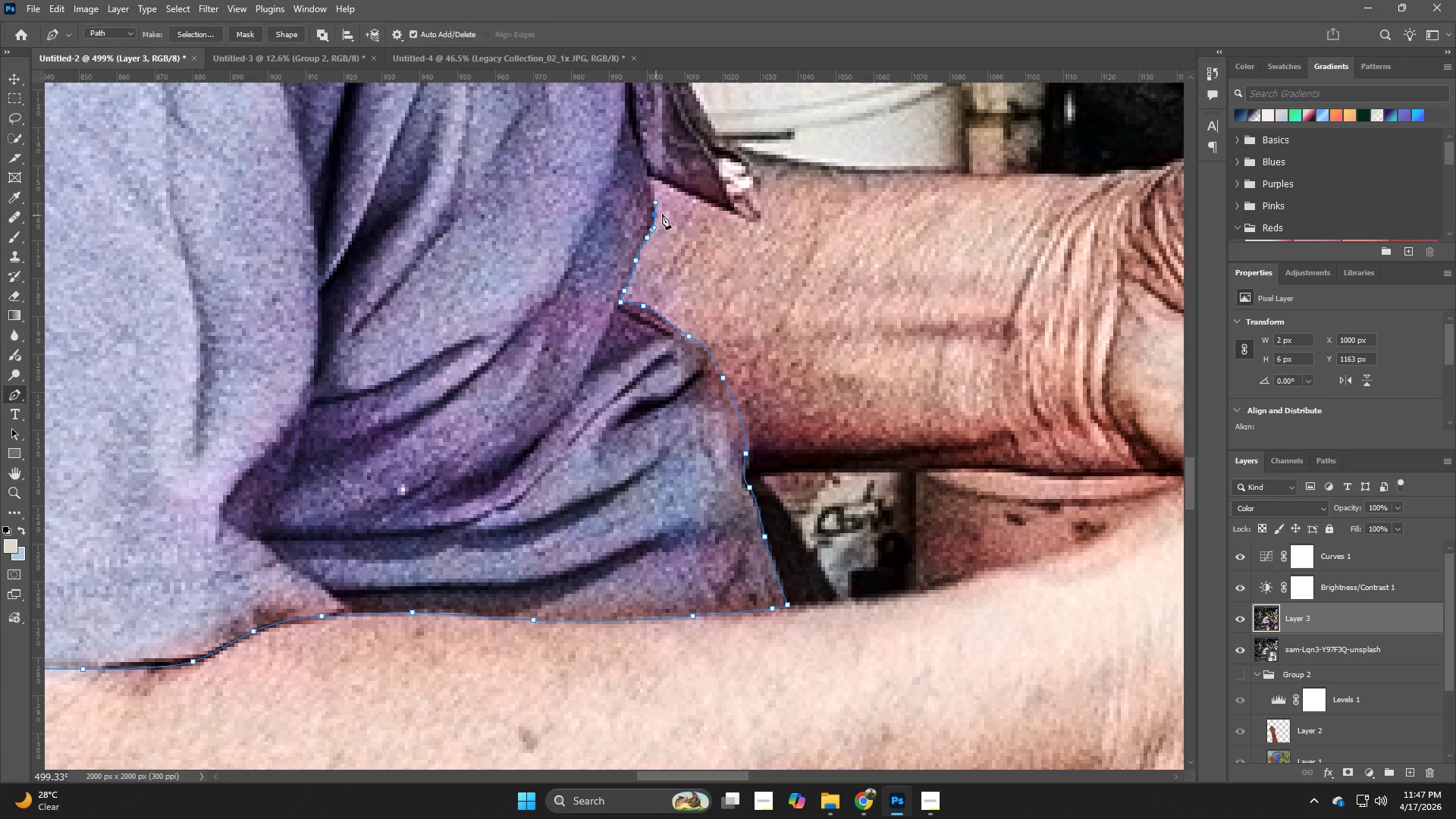 
hold_key(key=Space, duration=0.56)
 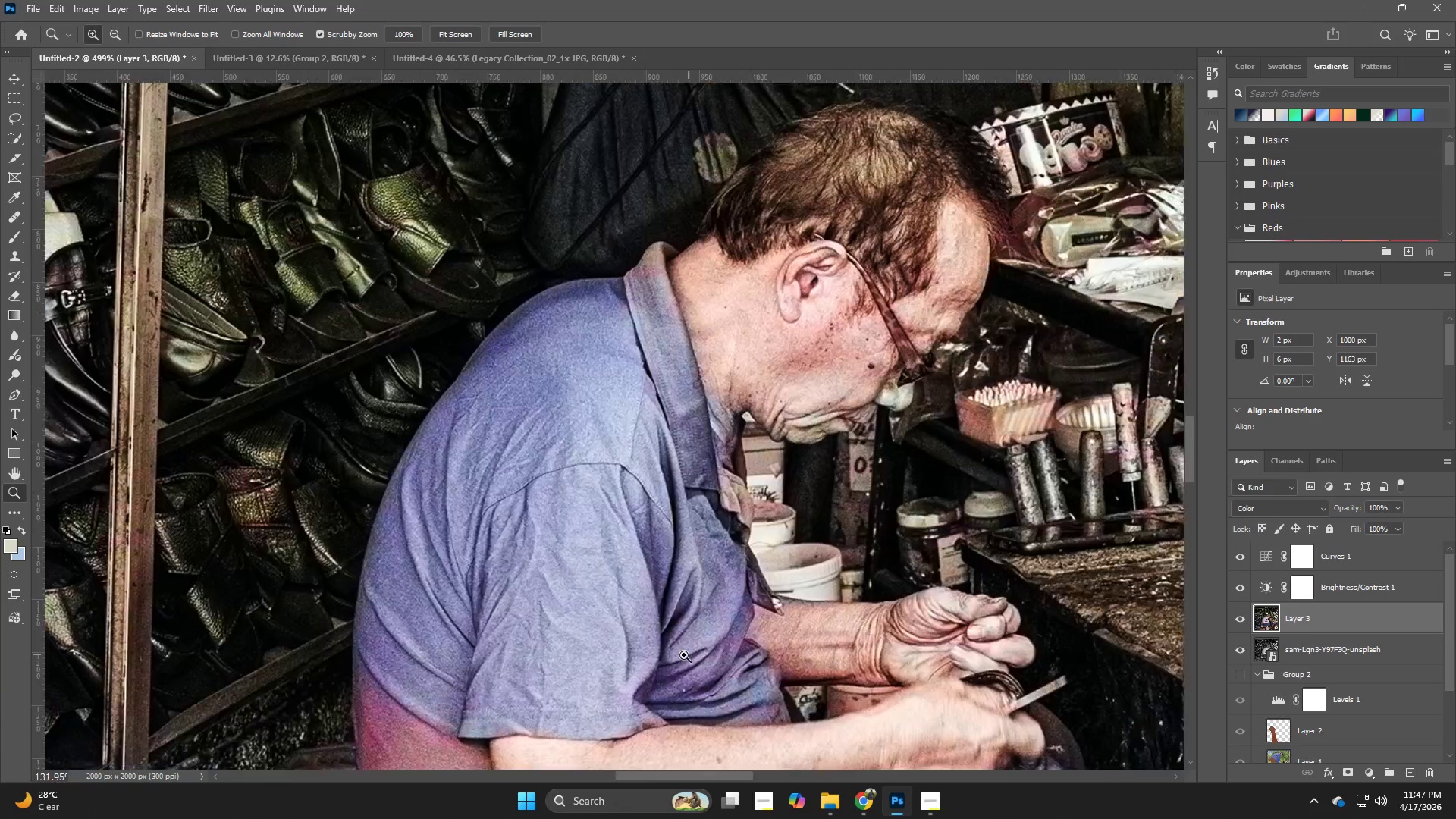 
left_click_drag(start_coordinate=[665, 206], to_coordinate=[704, 576])
 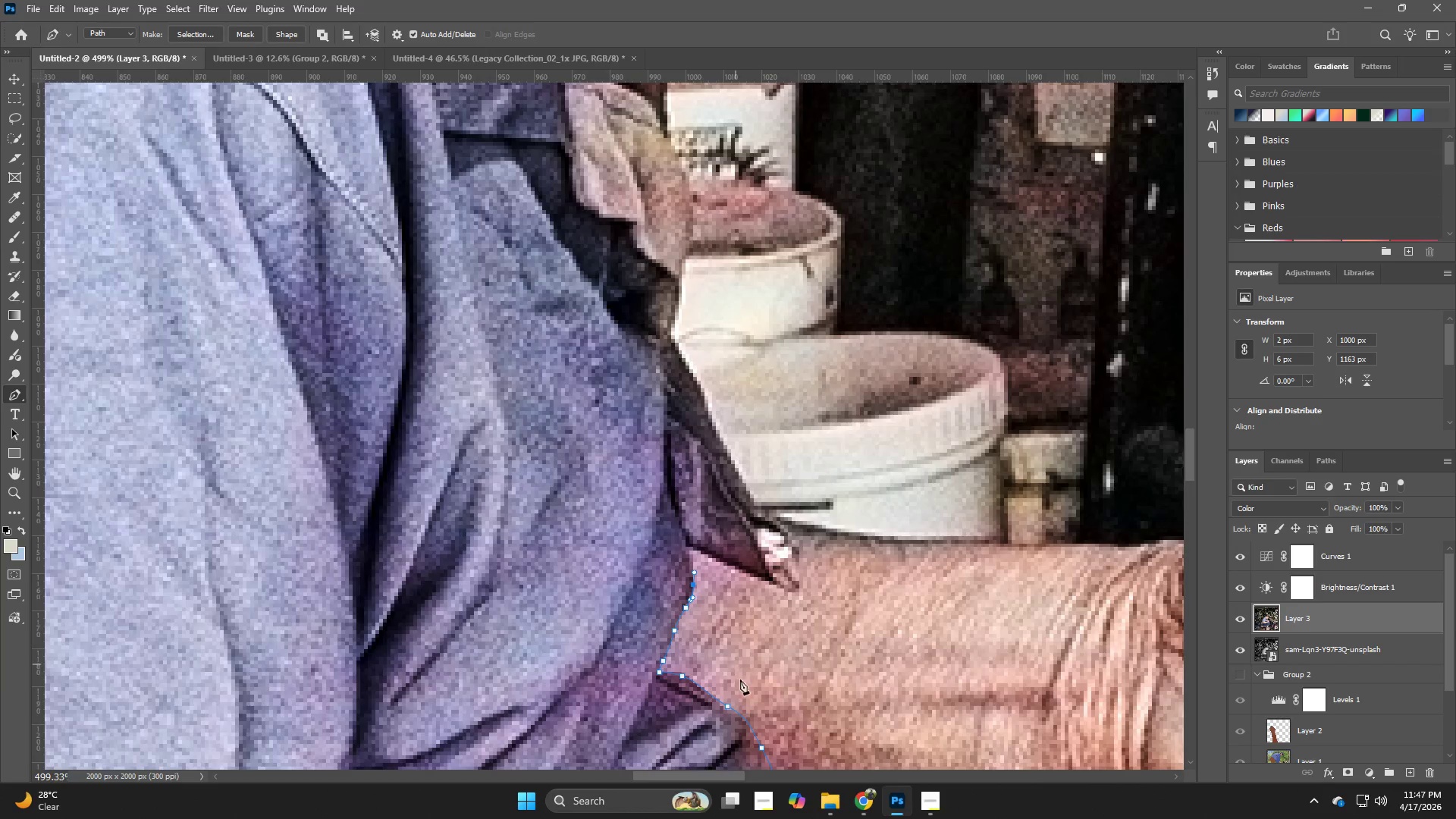 
hold_key(key=Z, duration=0.47)
 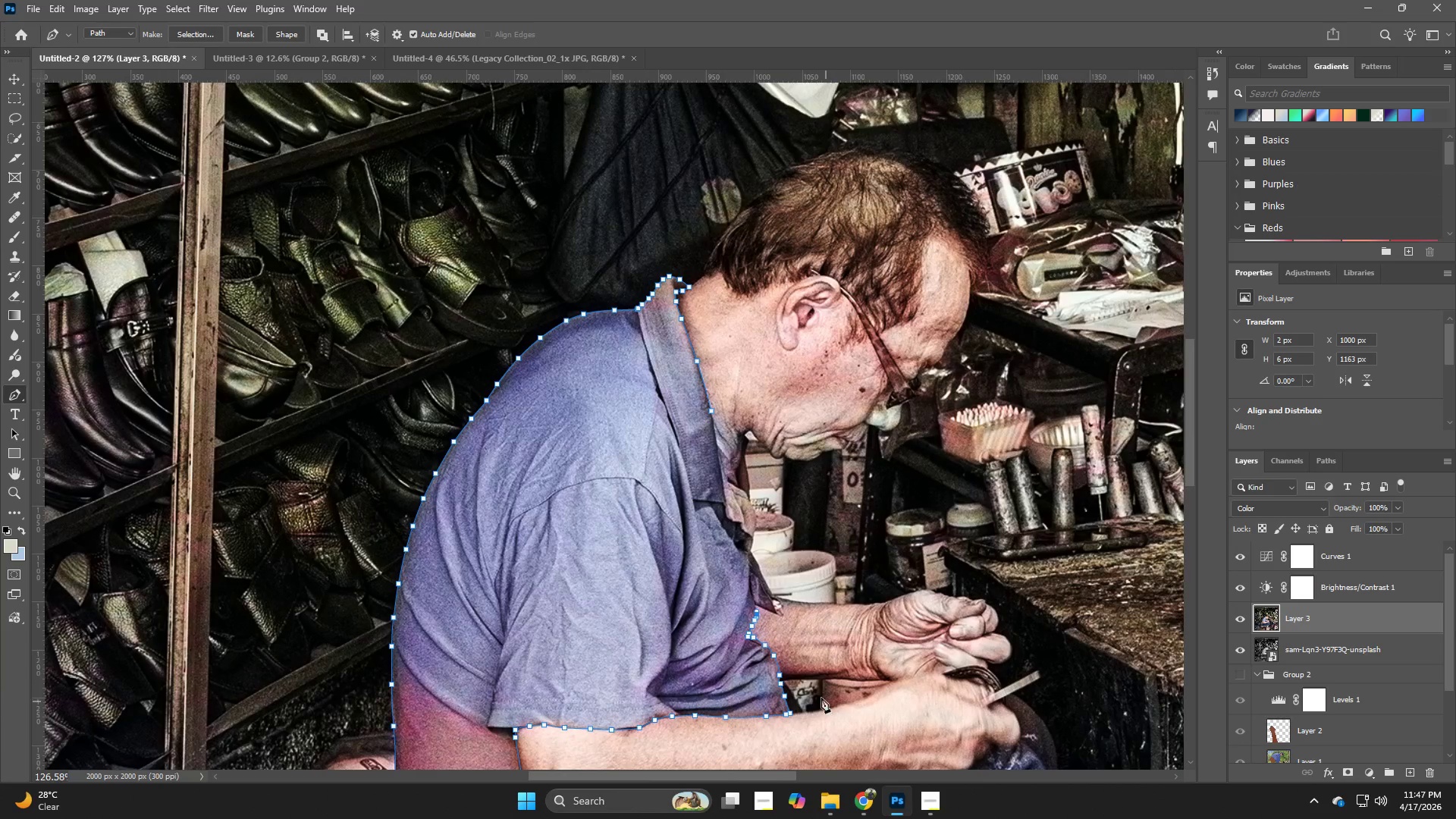 
left_click_drag(start_coordinate=[778, 625], to_coordinate=[684, 655])
 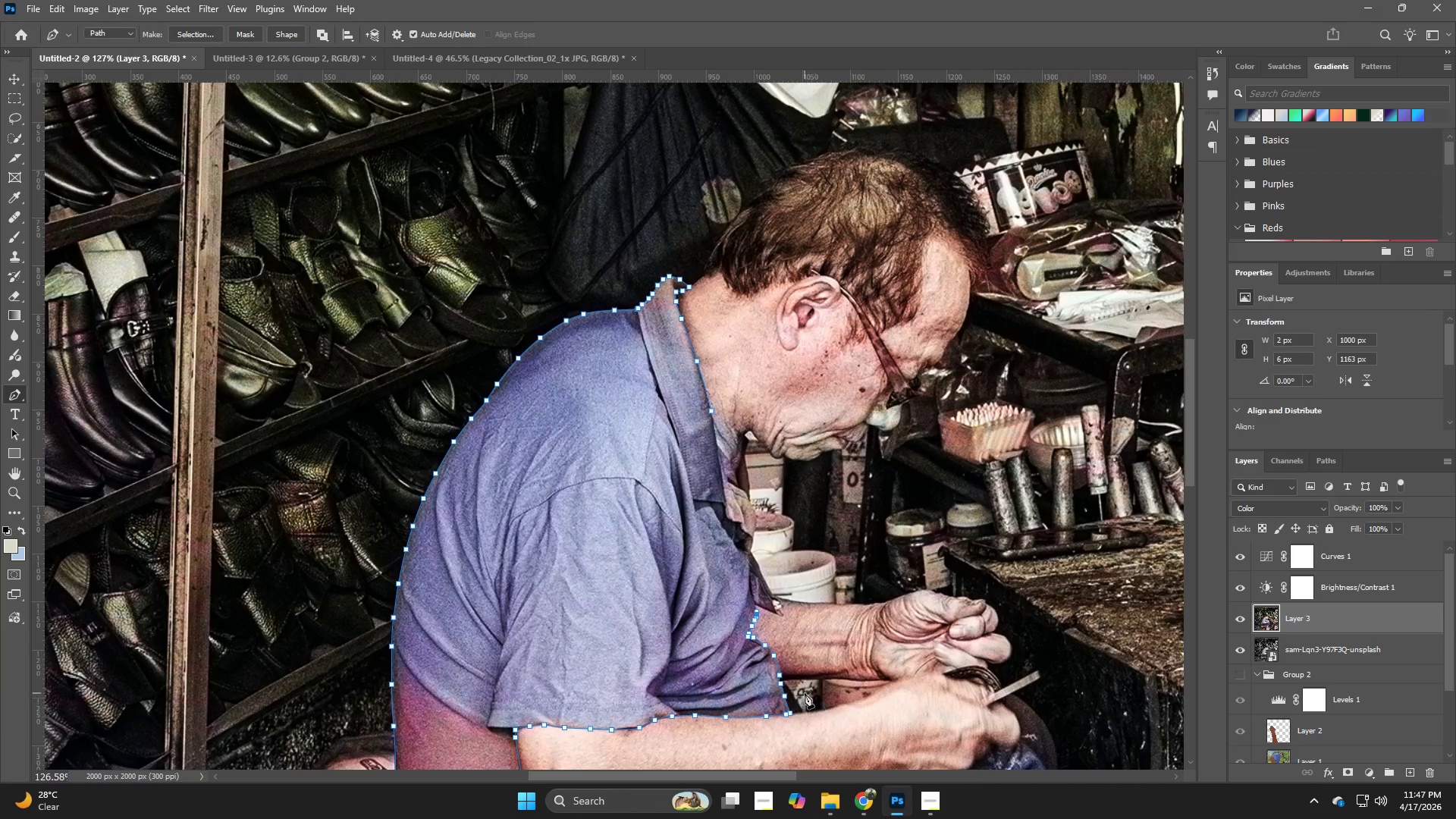 
hold_key(key=Z, duration=0.88)
 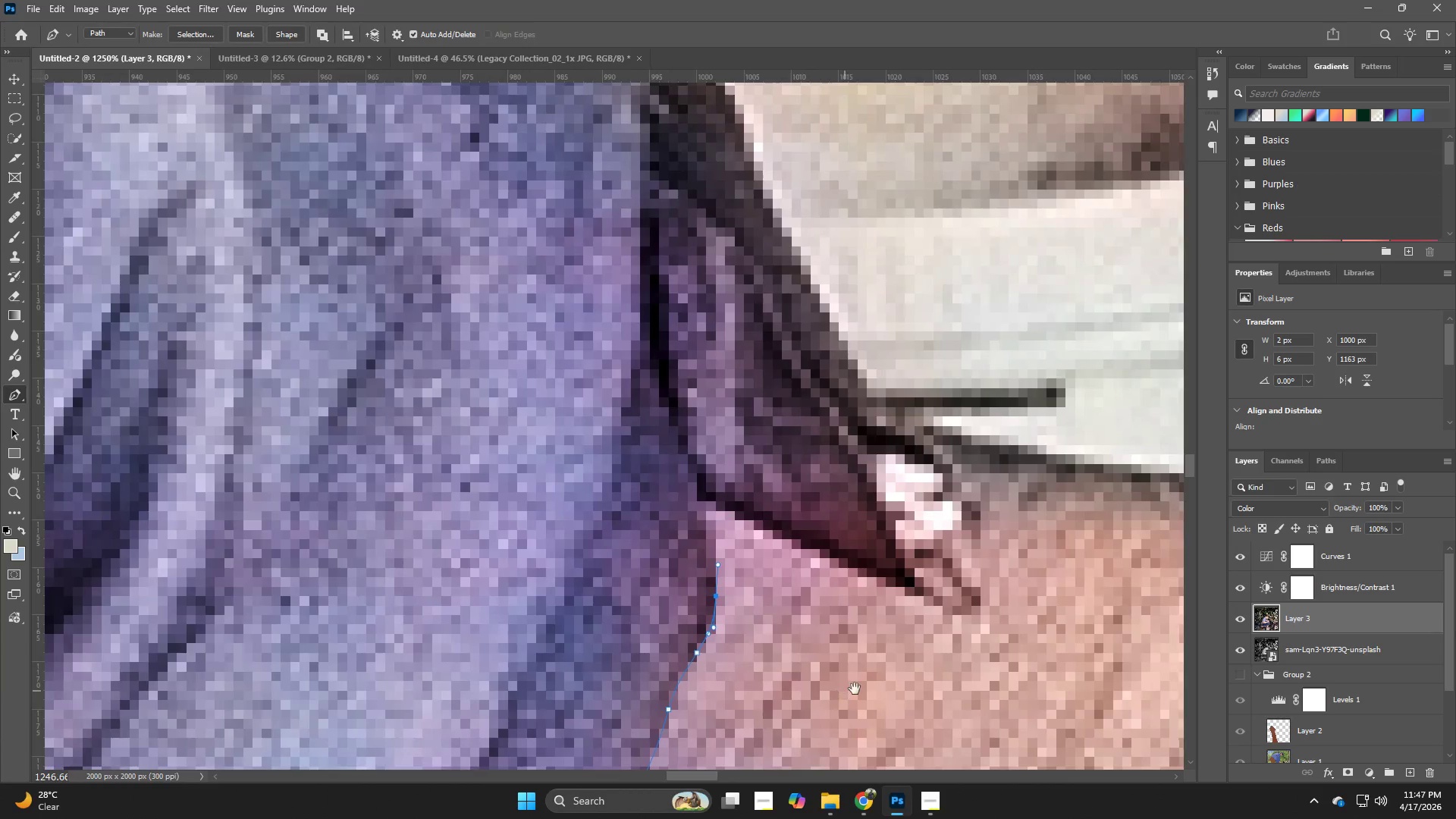 
left_click_drag(start_coordinate=[754, 619], to_coordinate=[890, 701])
 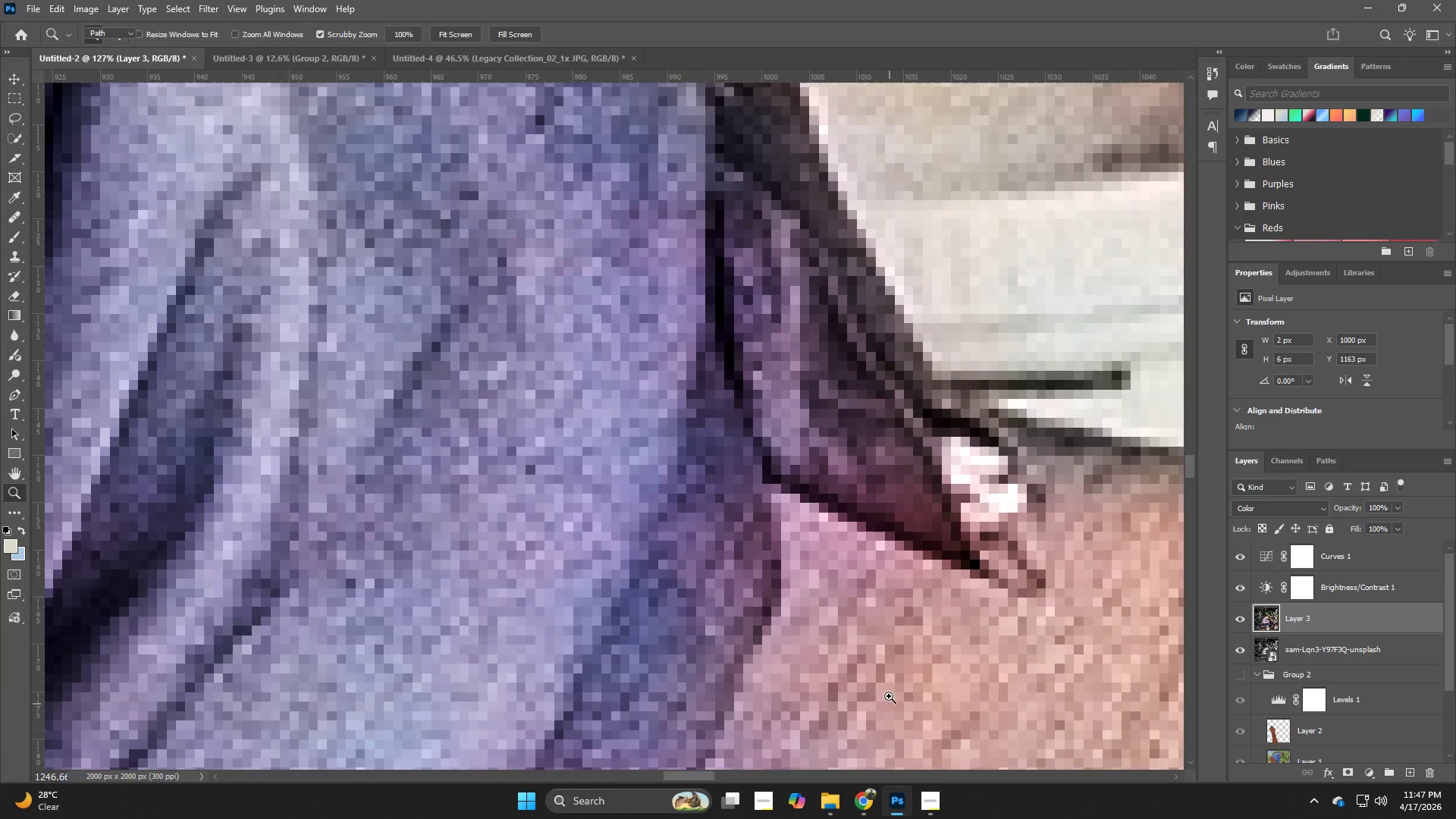 
hold_key(key=Space, duration=0.44)
 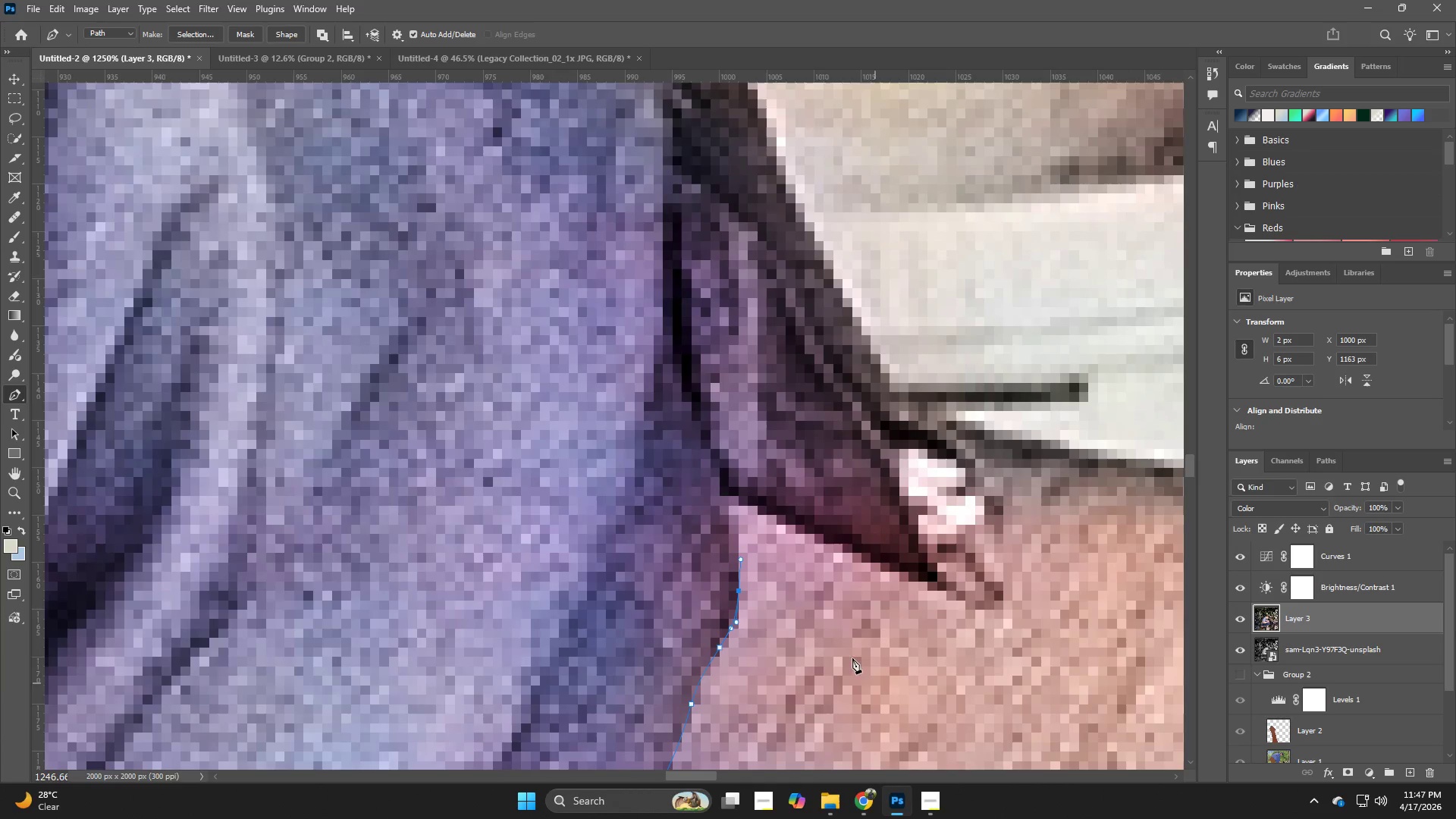 
left_click_drag(start_coordinate=[909, 673], to_coordinate=[861, 687])
 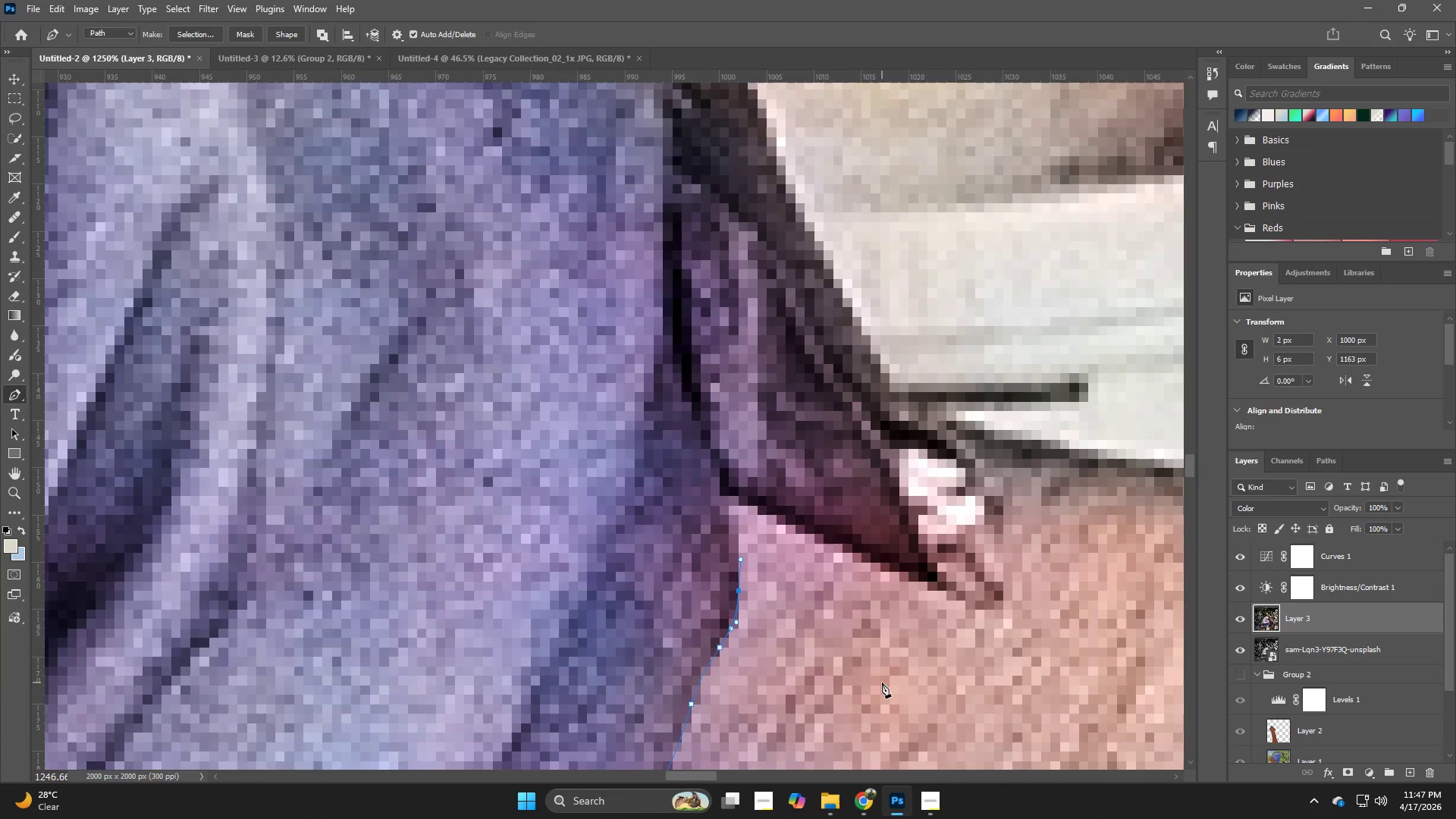 
key(P)
 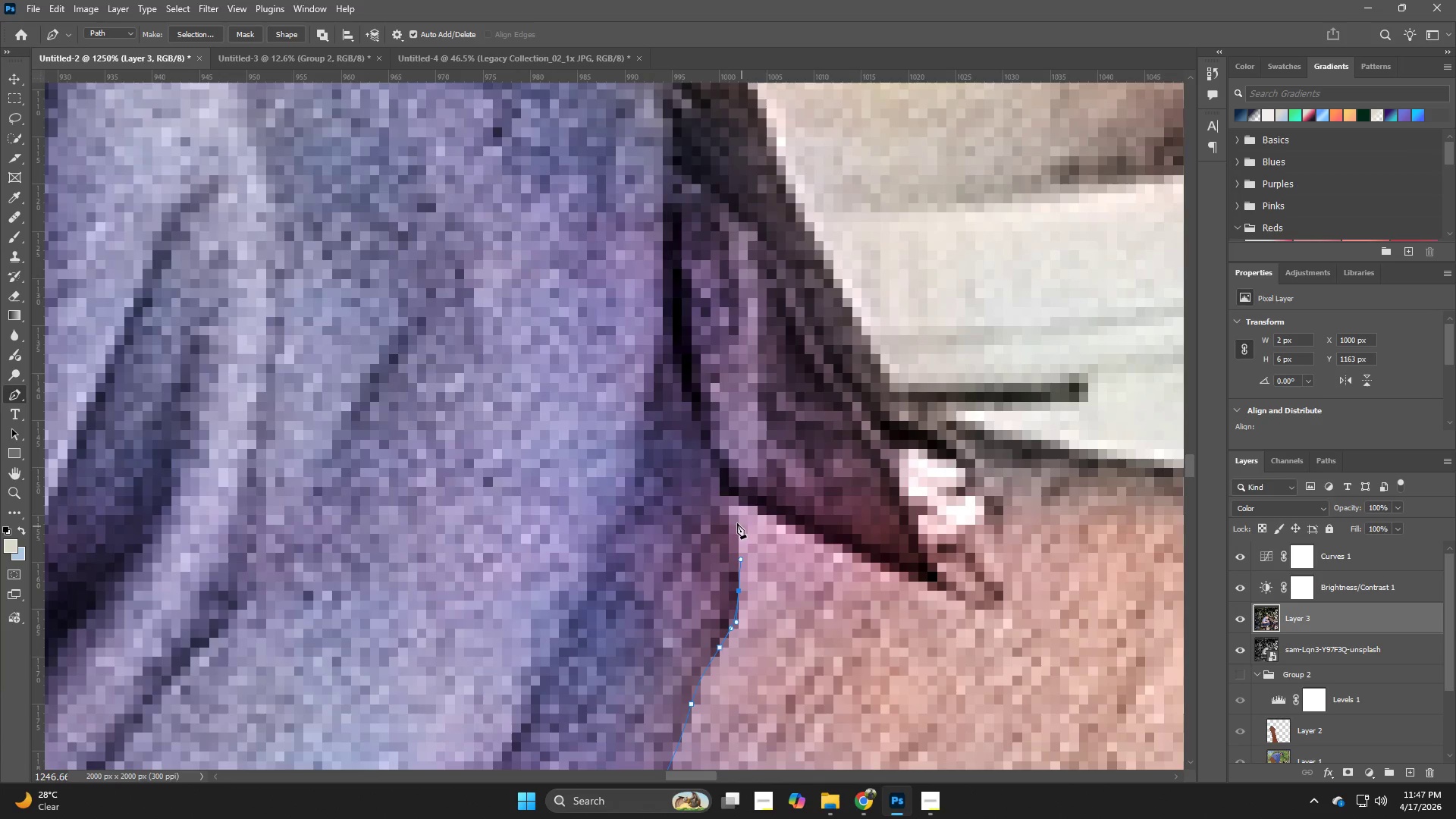 
left_click_drag(start_coordinate=[733, 517], to_coordinate=[732, 508])
 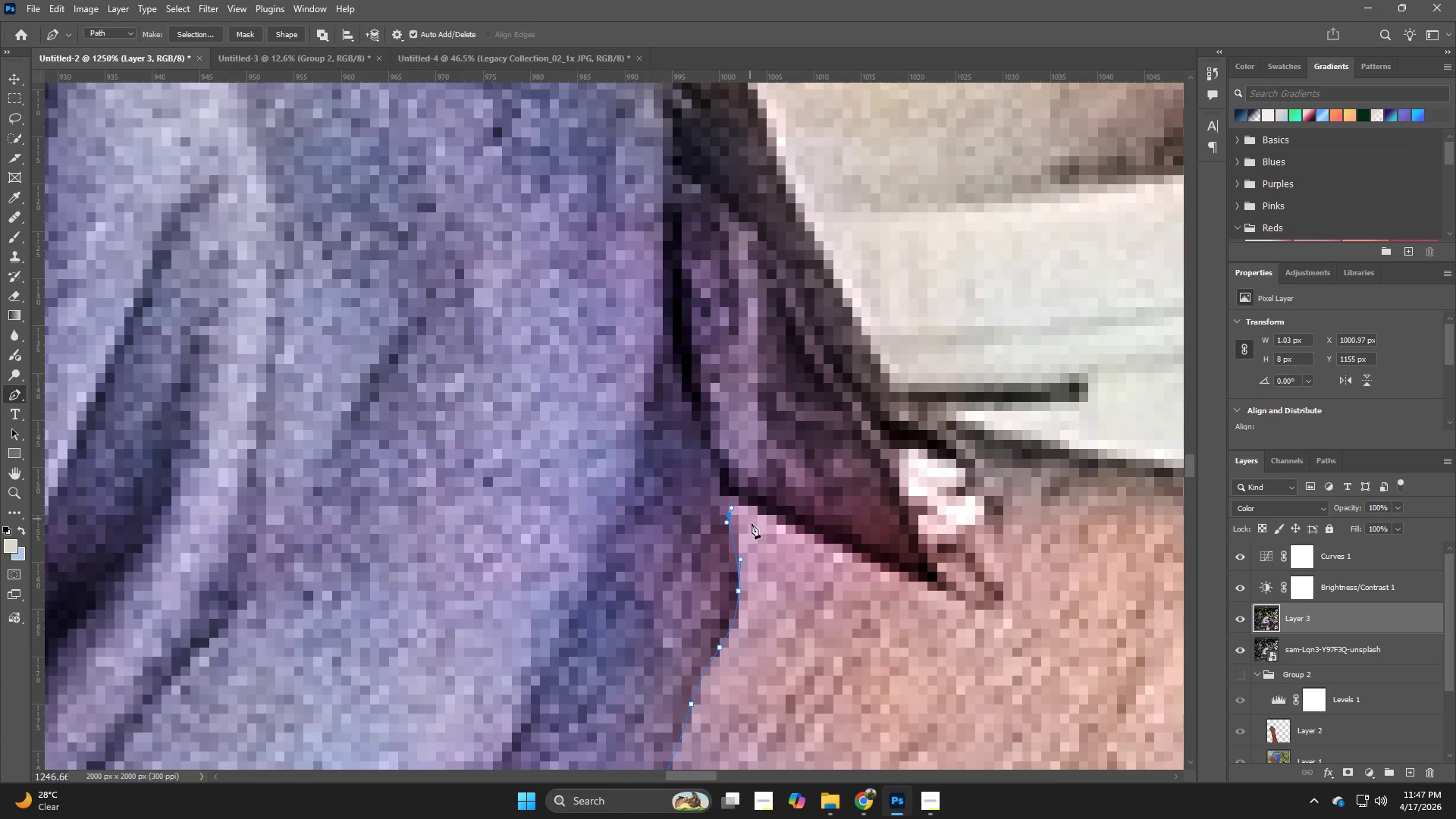 
key(Control+ControlLeft)
 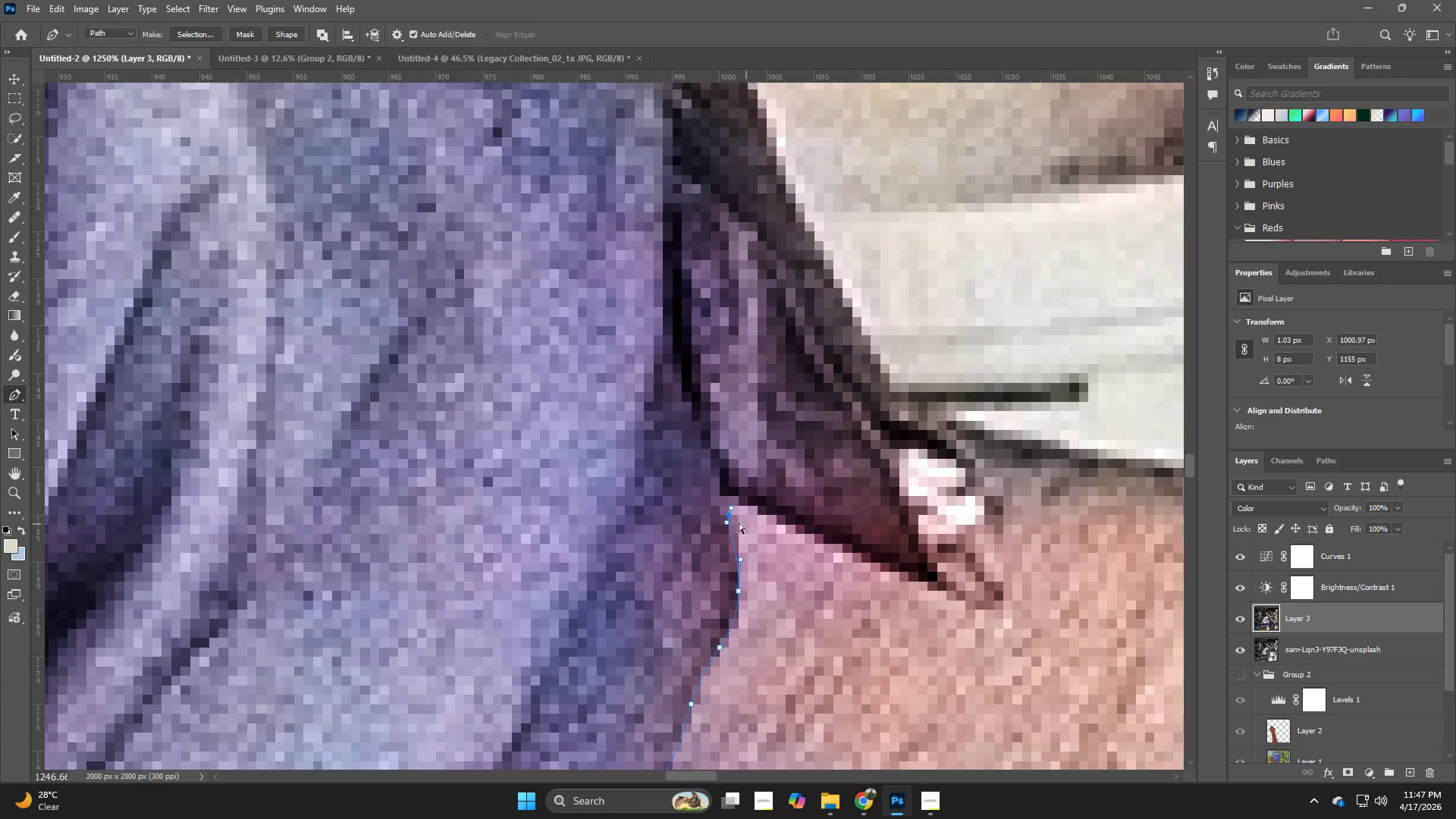 
key(Control+Z)
 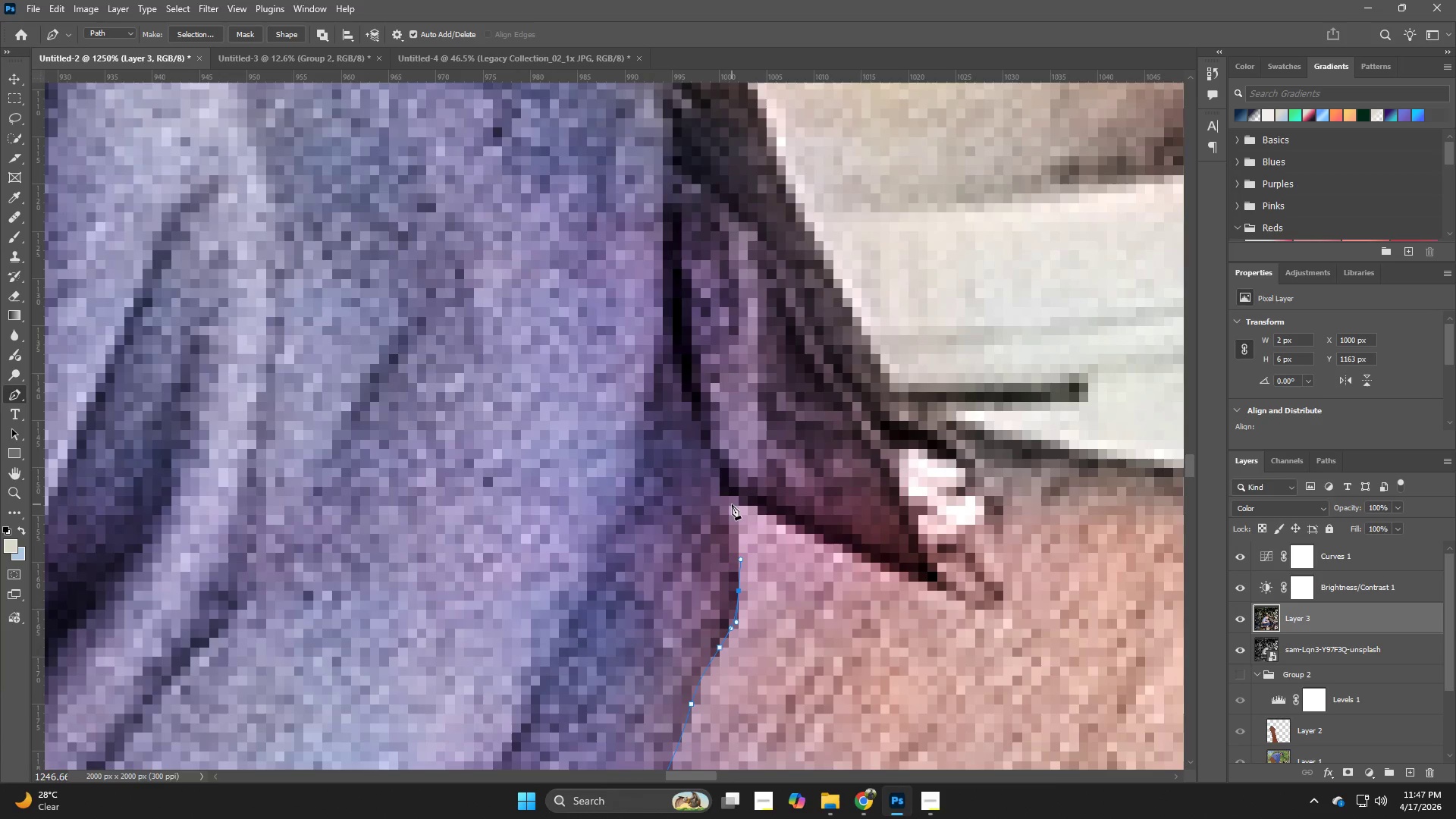 
left_click_drag(start_coordinate=[732, 504], to_coordinate=[732, 491])
 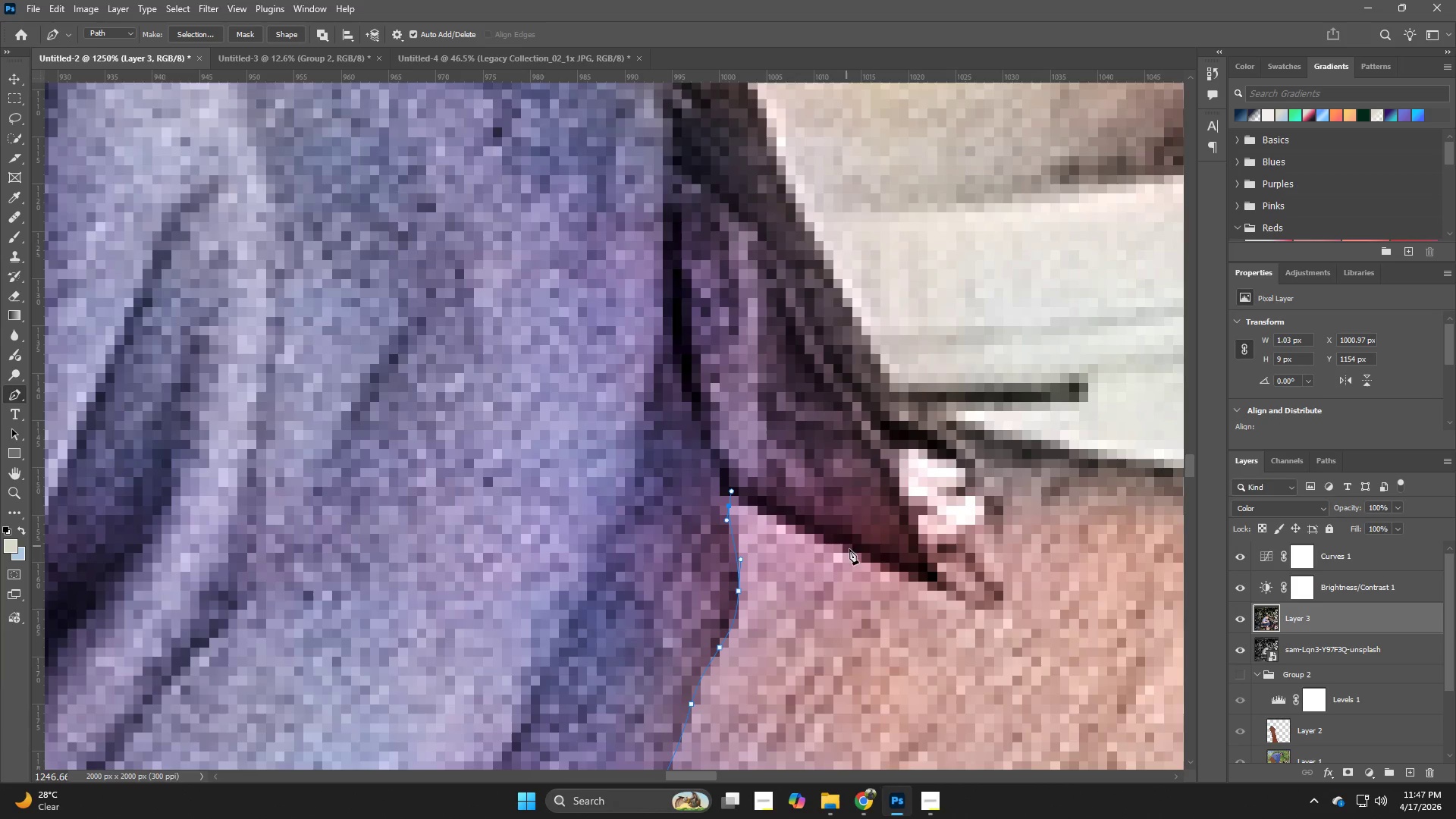 
left_click_drag(start_coordinate=[864, 559], to_coordinate=[896, 579])
 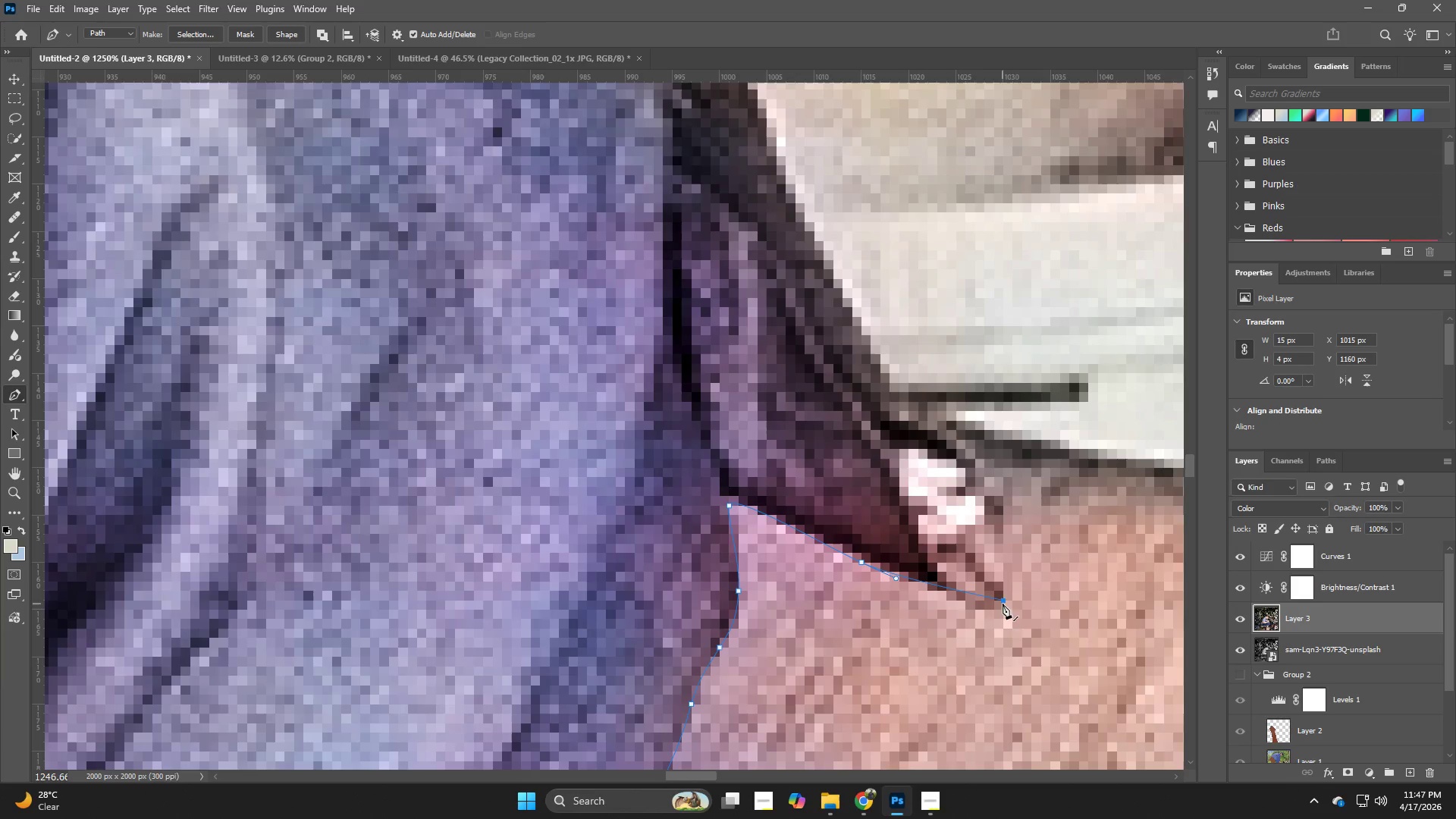 
key(Control+ControlLeft)
 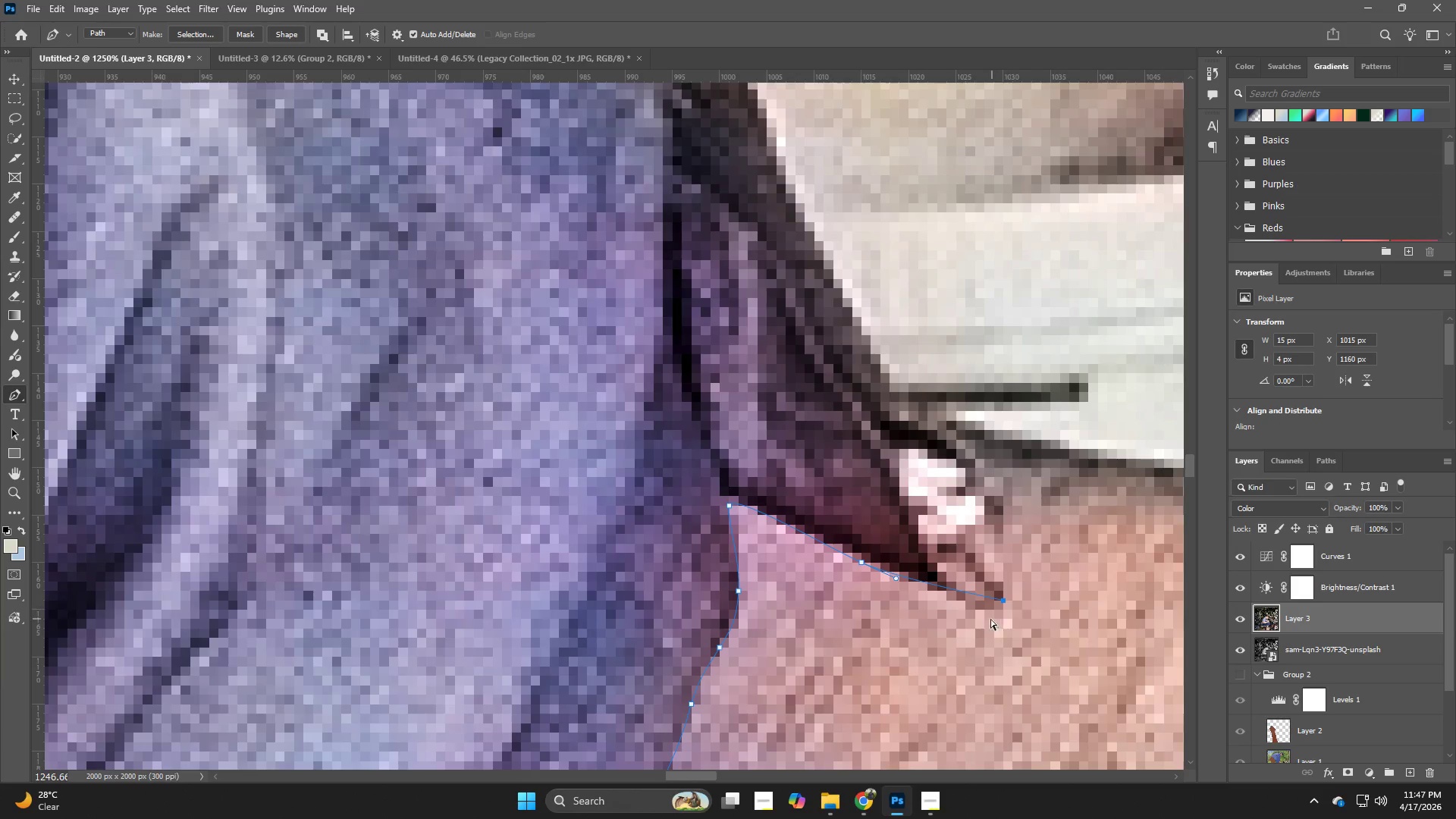 
key(Control+Z)
 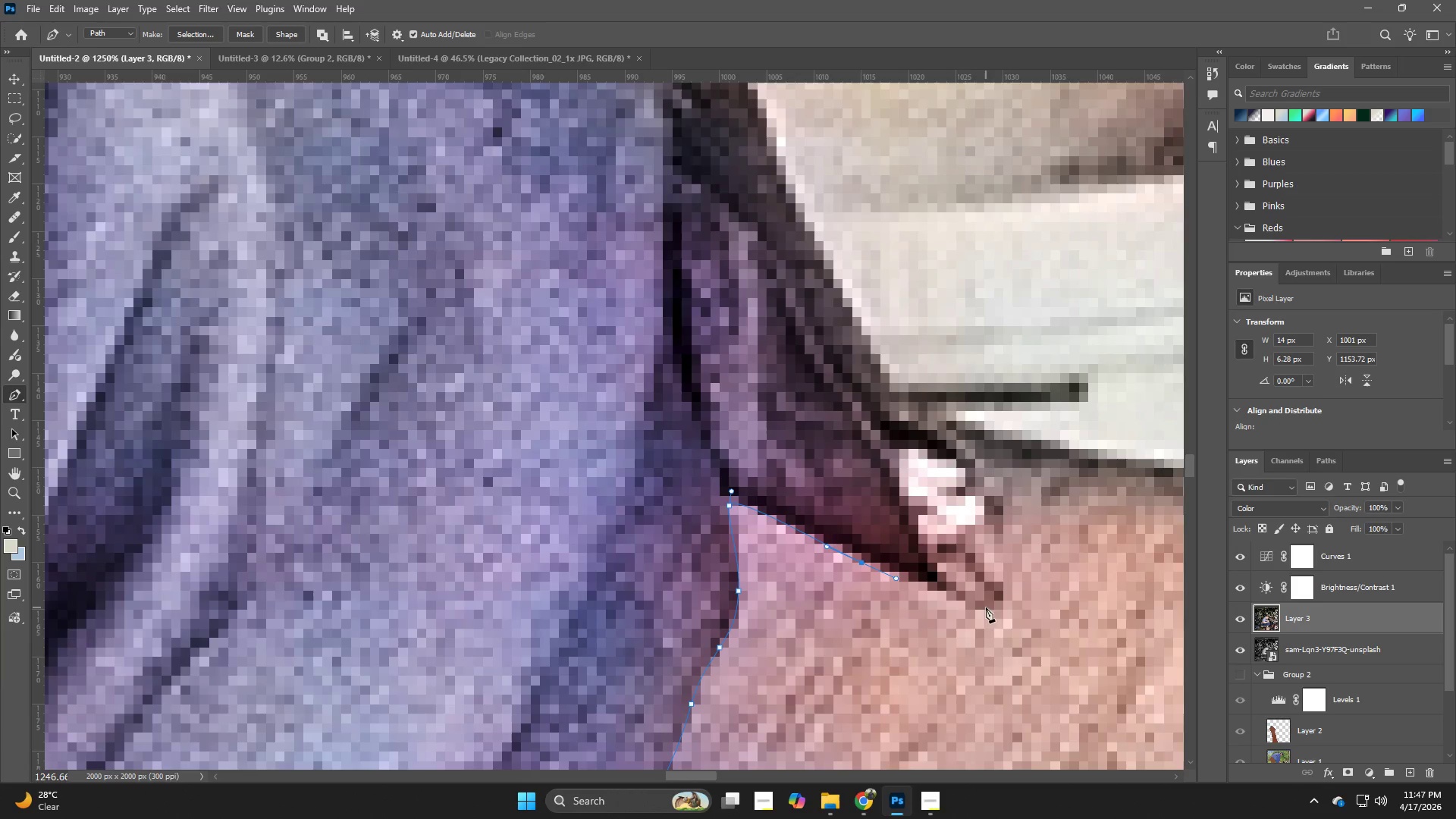 
left_click_drag(start_coordinate=[990, 607], to_coordinate=[1002, 602])
 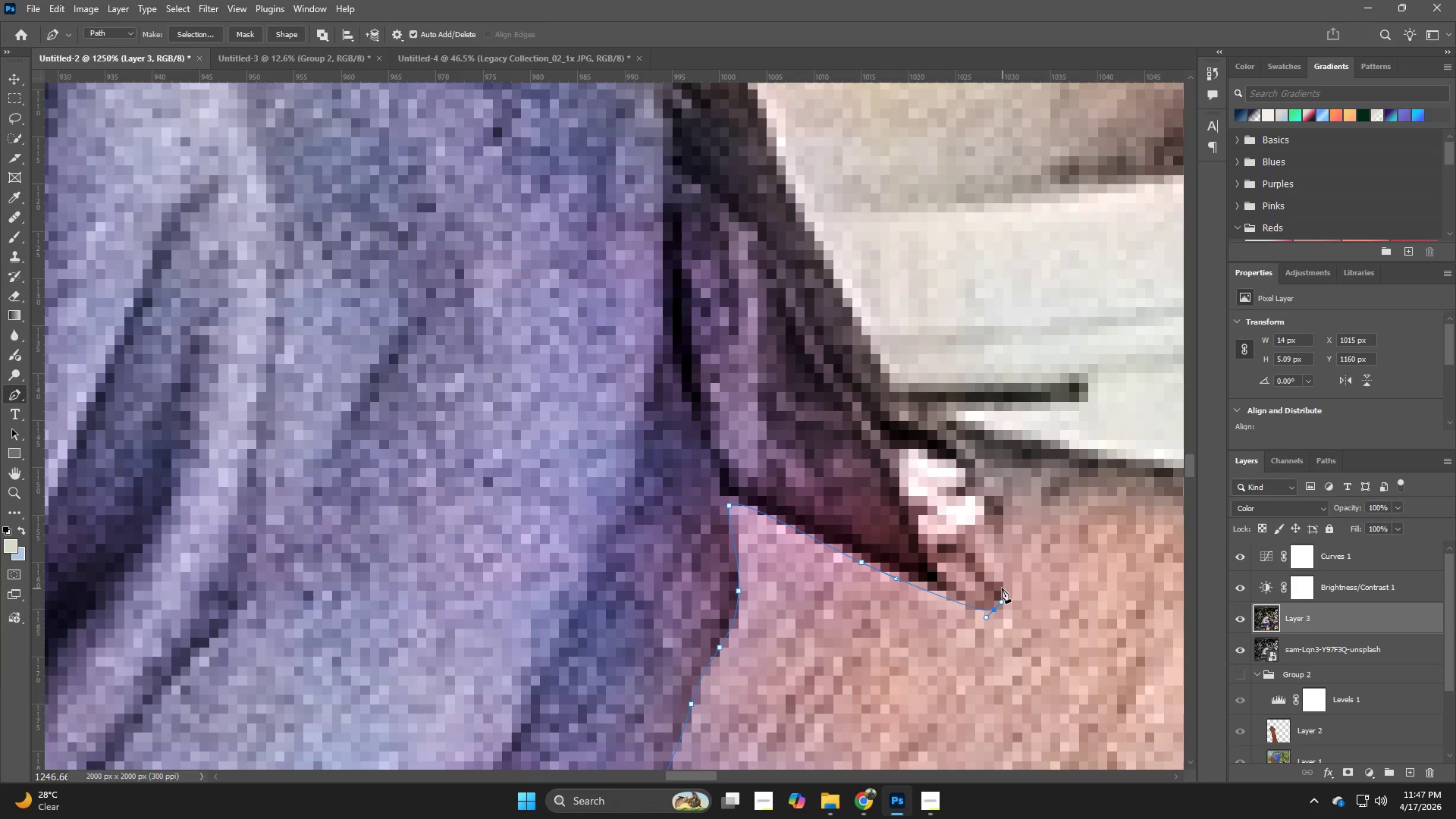 
left_click_drag(start_coordinate=[1002, 588], to_coordinate=[990, 576])
 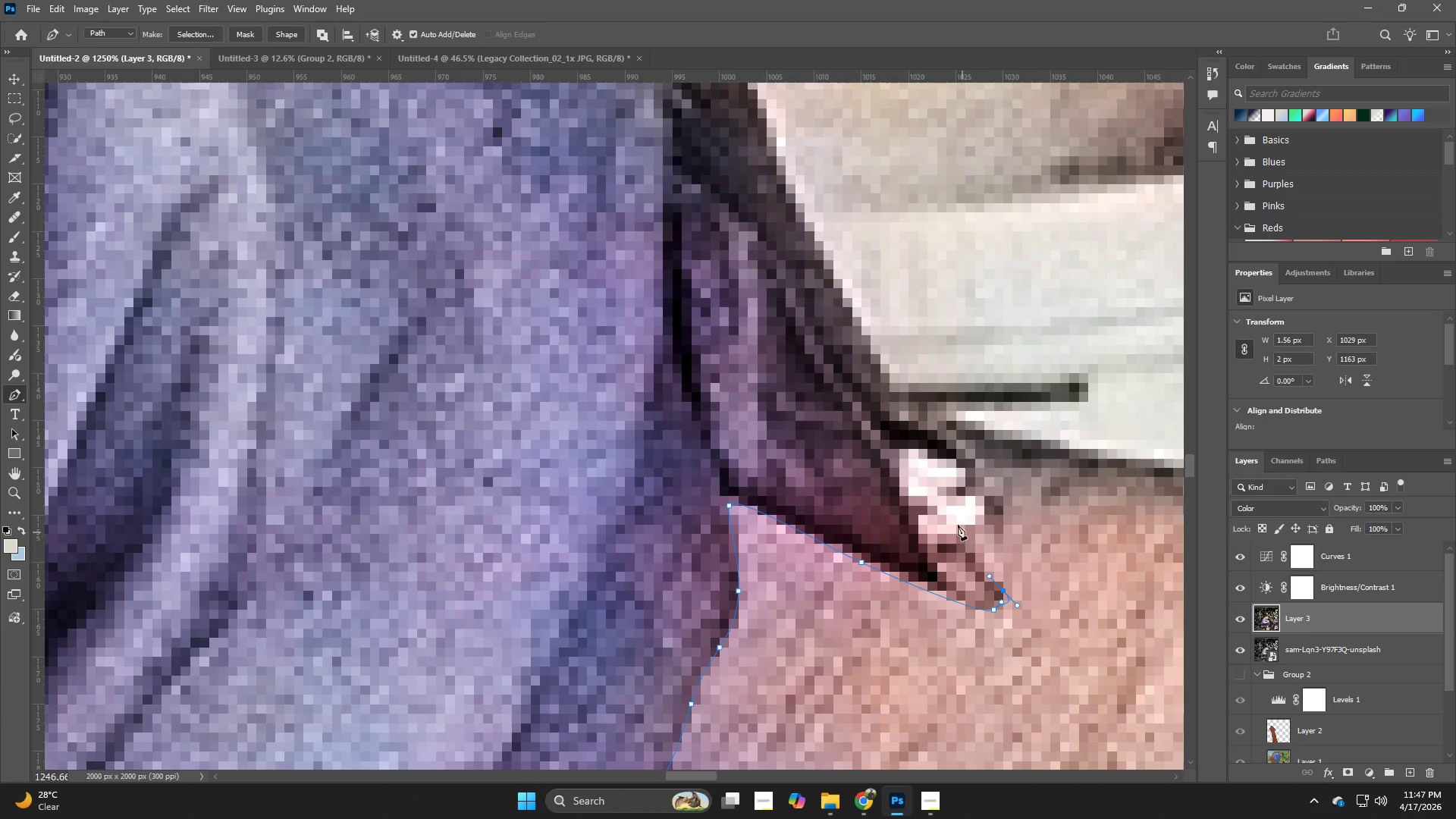 
left_click([958, 525])
 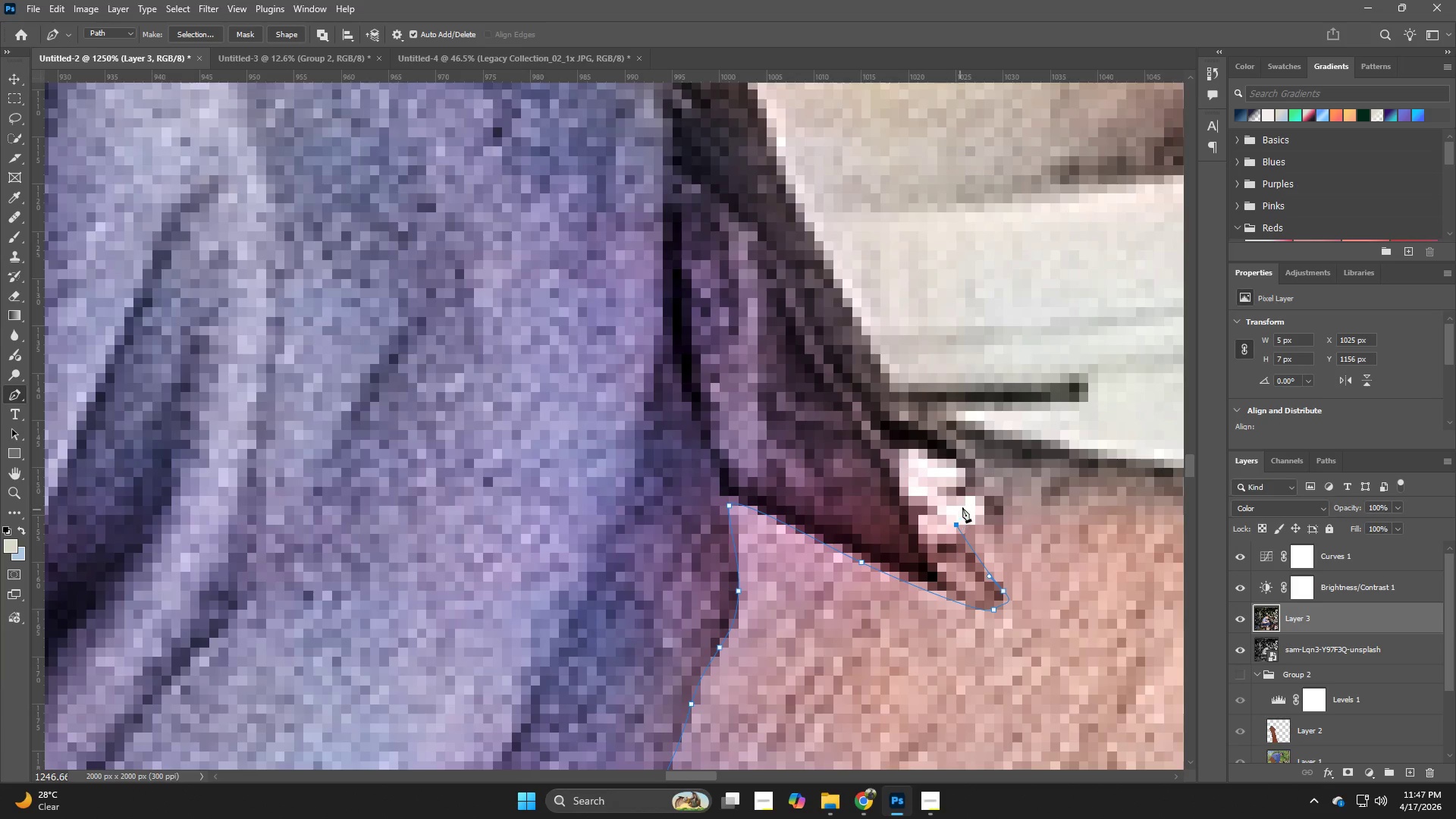 
left_click_drag(start_coordinate=[961, 499], to_coordinate=[949, 460])
 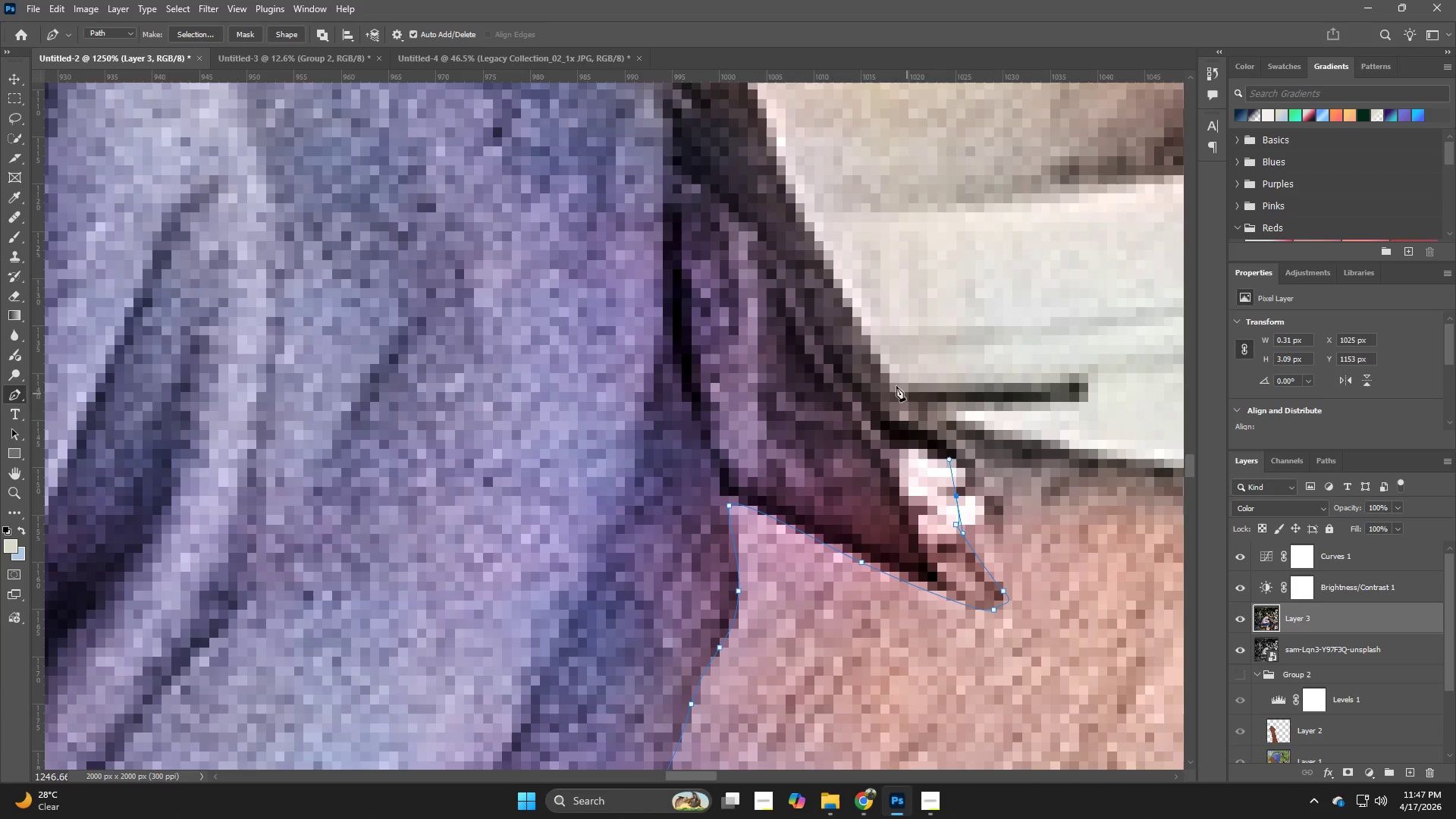 
left_click_drag(start_coordinate=[877, 366], to_coordinate=[854, 320])
 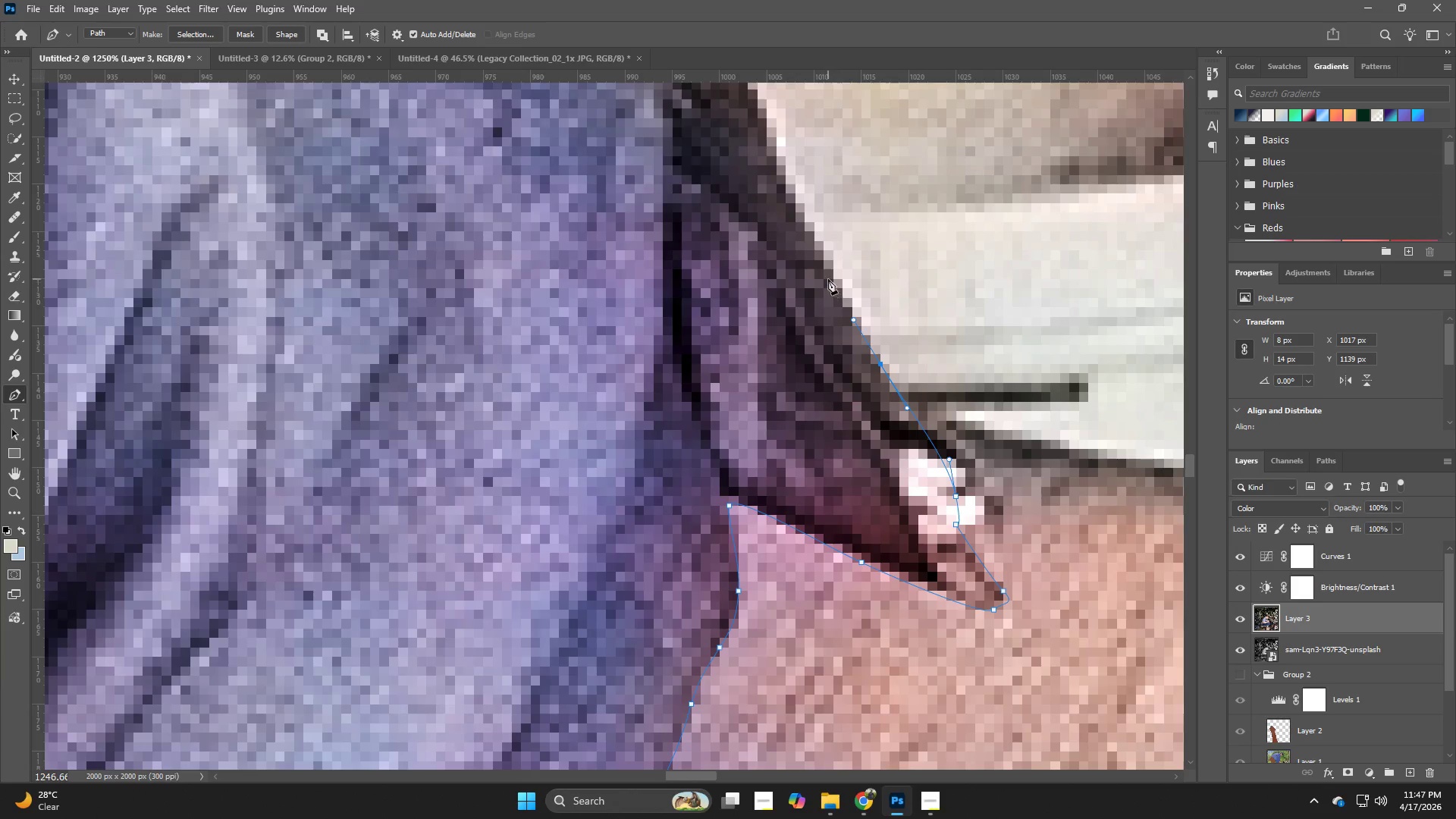 
key(Z)
 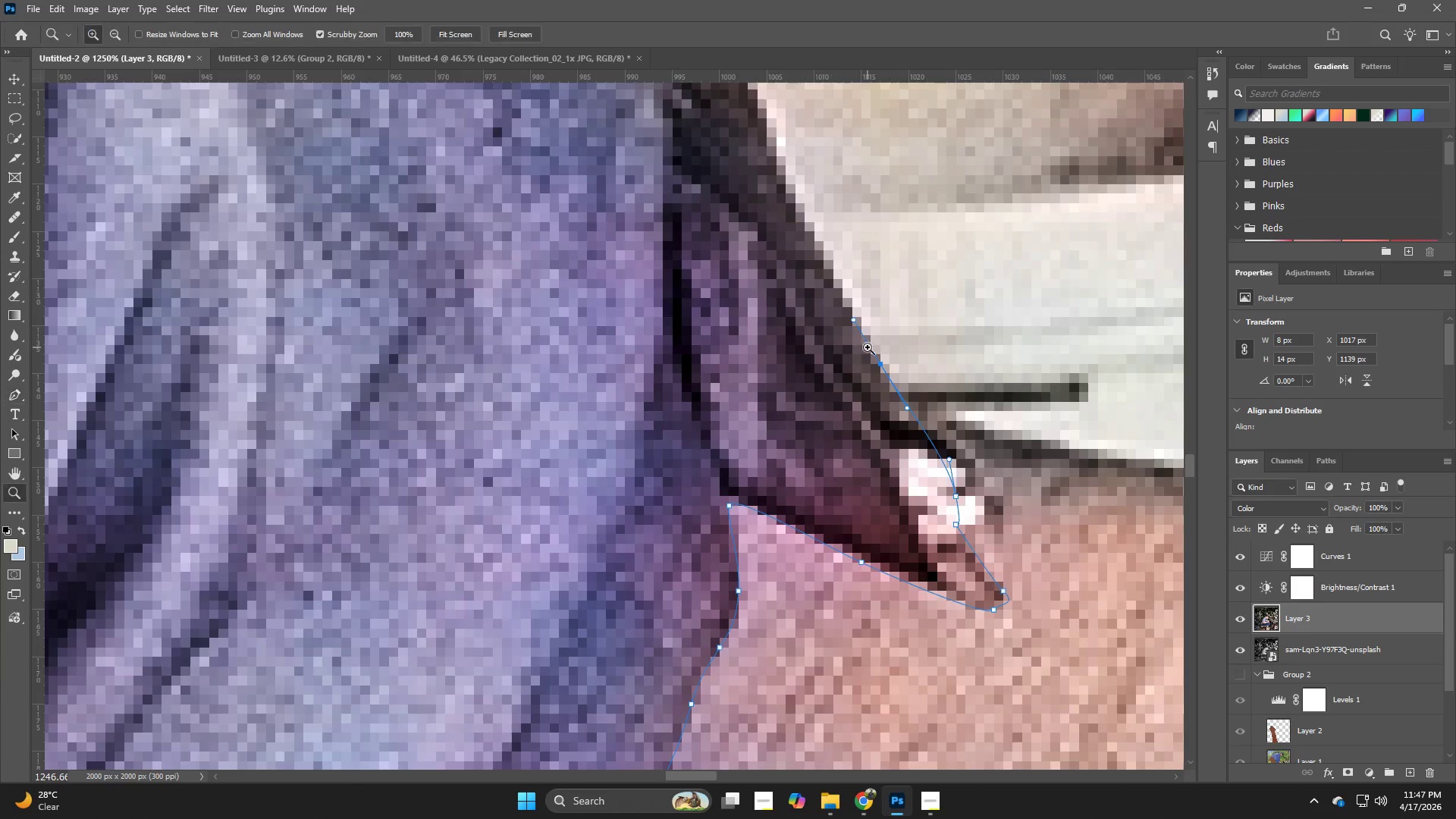 
left_click_drag(start_coordinate=[862, 352], to_coordinate=[748, 388])
 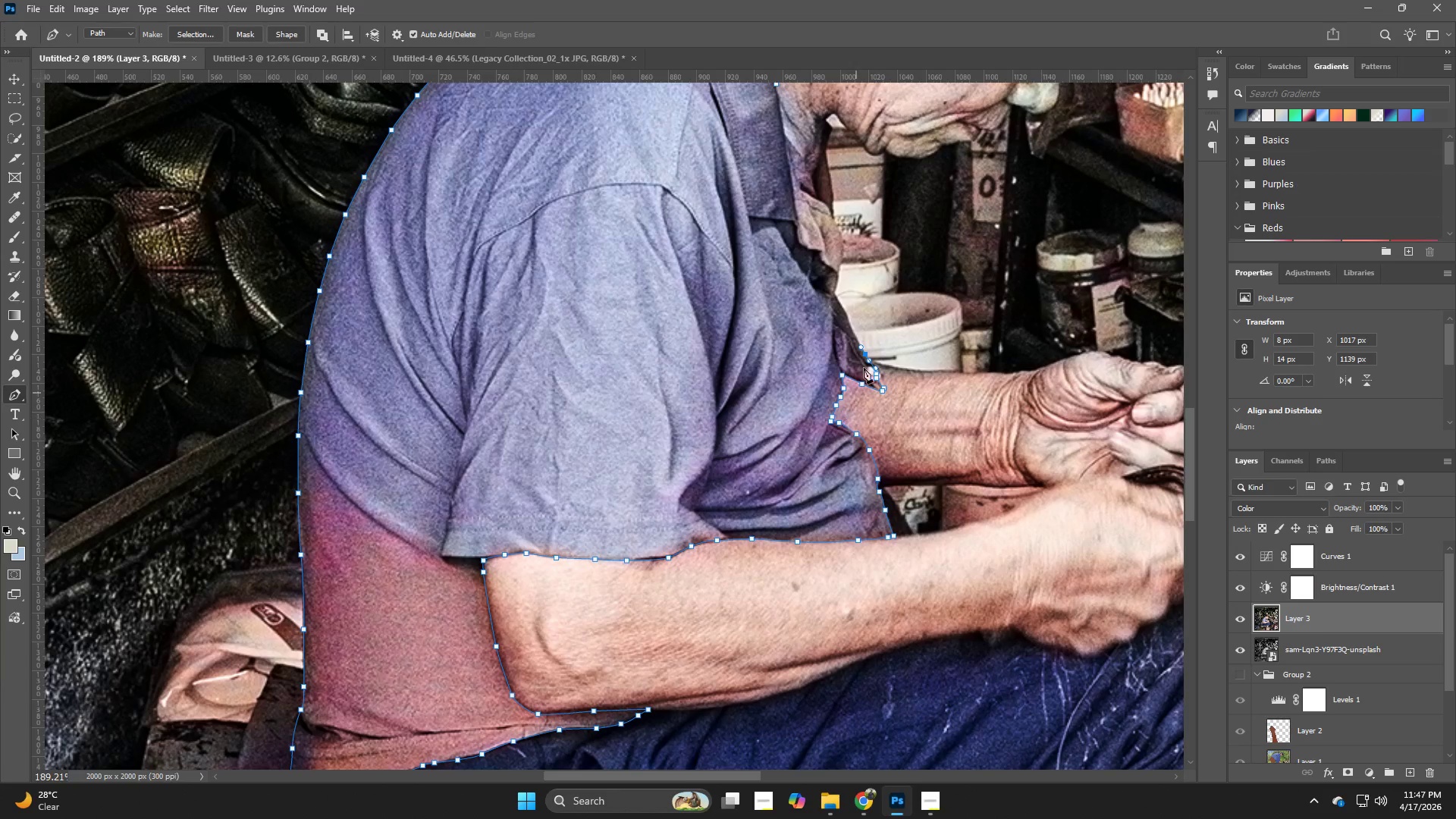 
hold_key(key=Z, duration=1.5)
 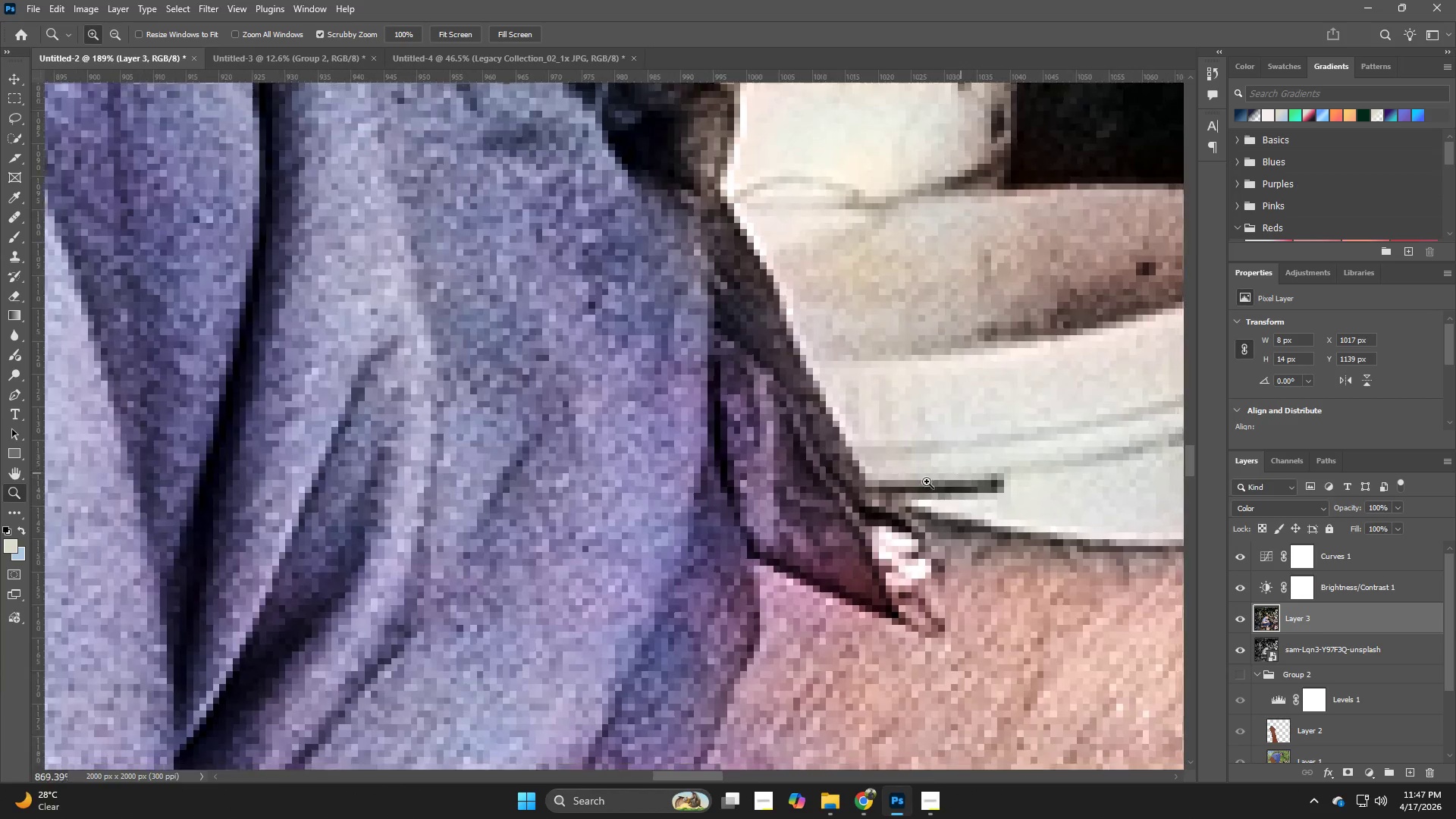 
left_click_drag(start_coordinate=[867, 322], to_coordinate=[921, 531])
 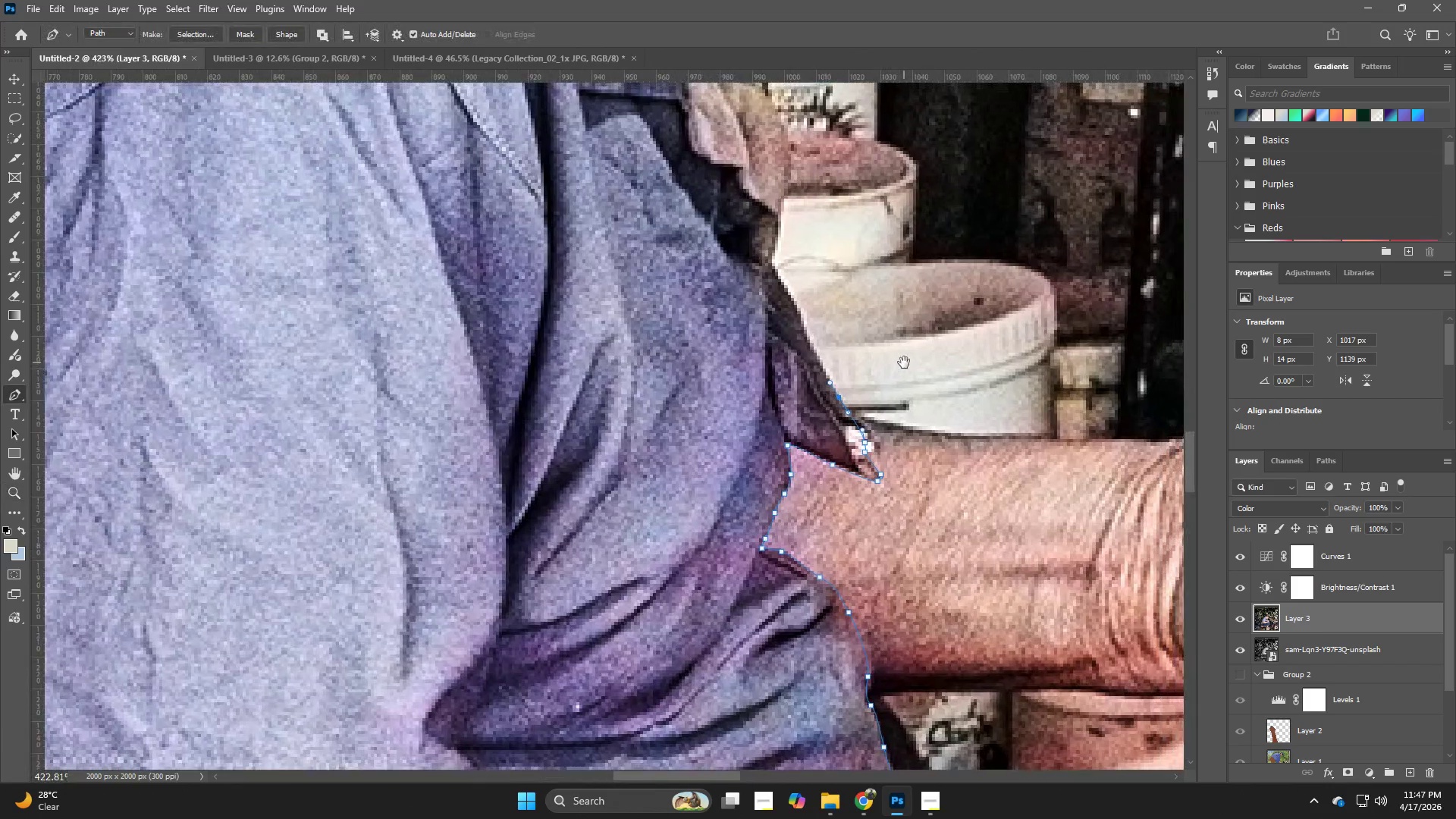 
hold_key(key=Z, duration=1.52)
 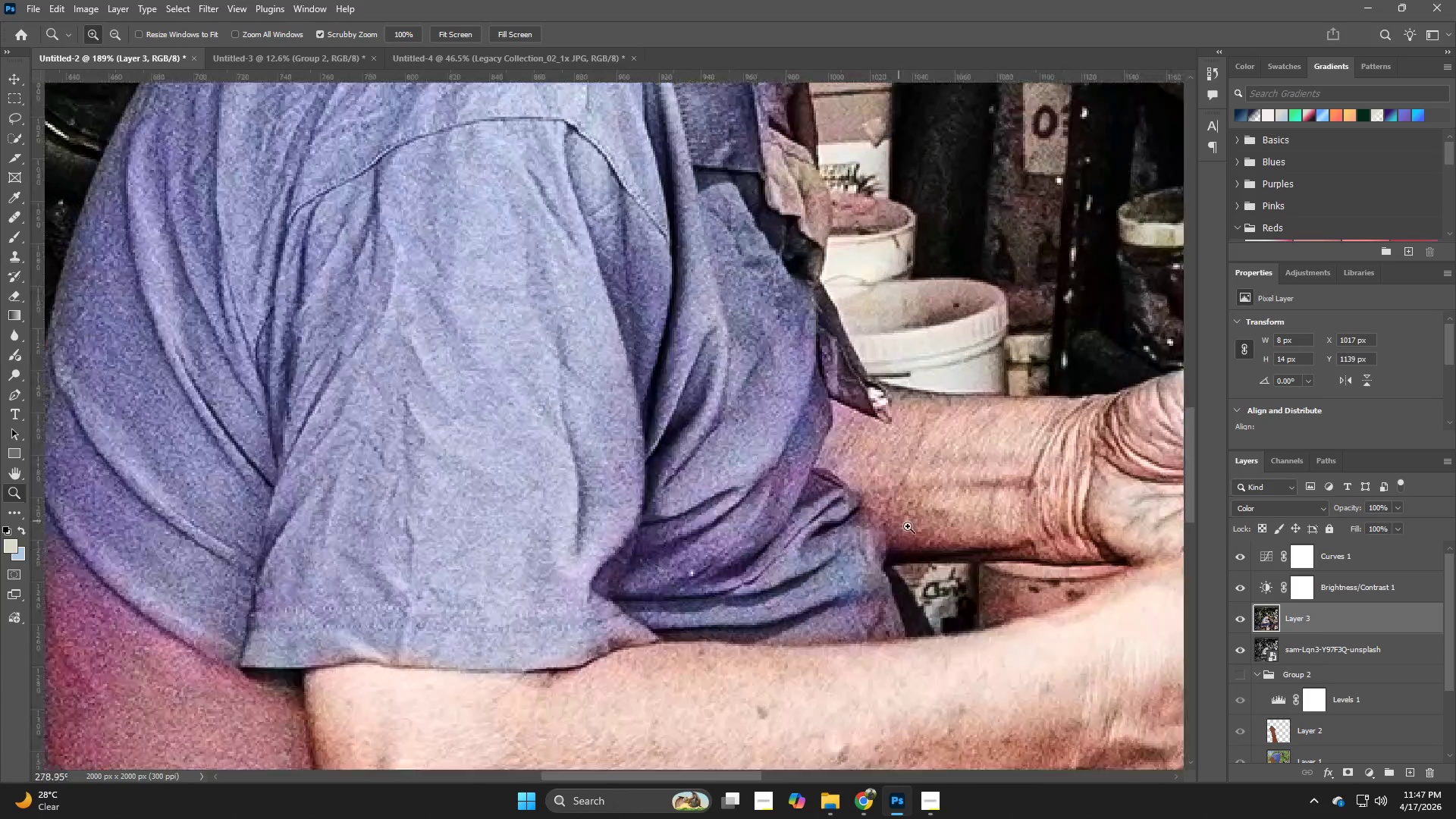 
hold_key(key=Z, duration=0.77)
 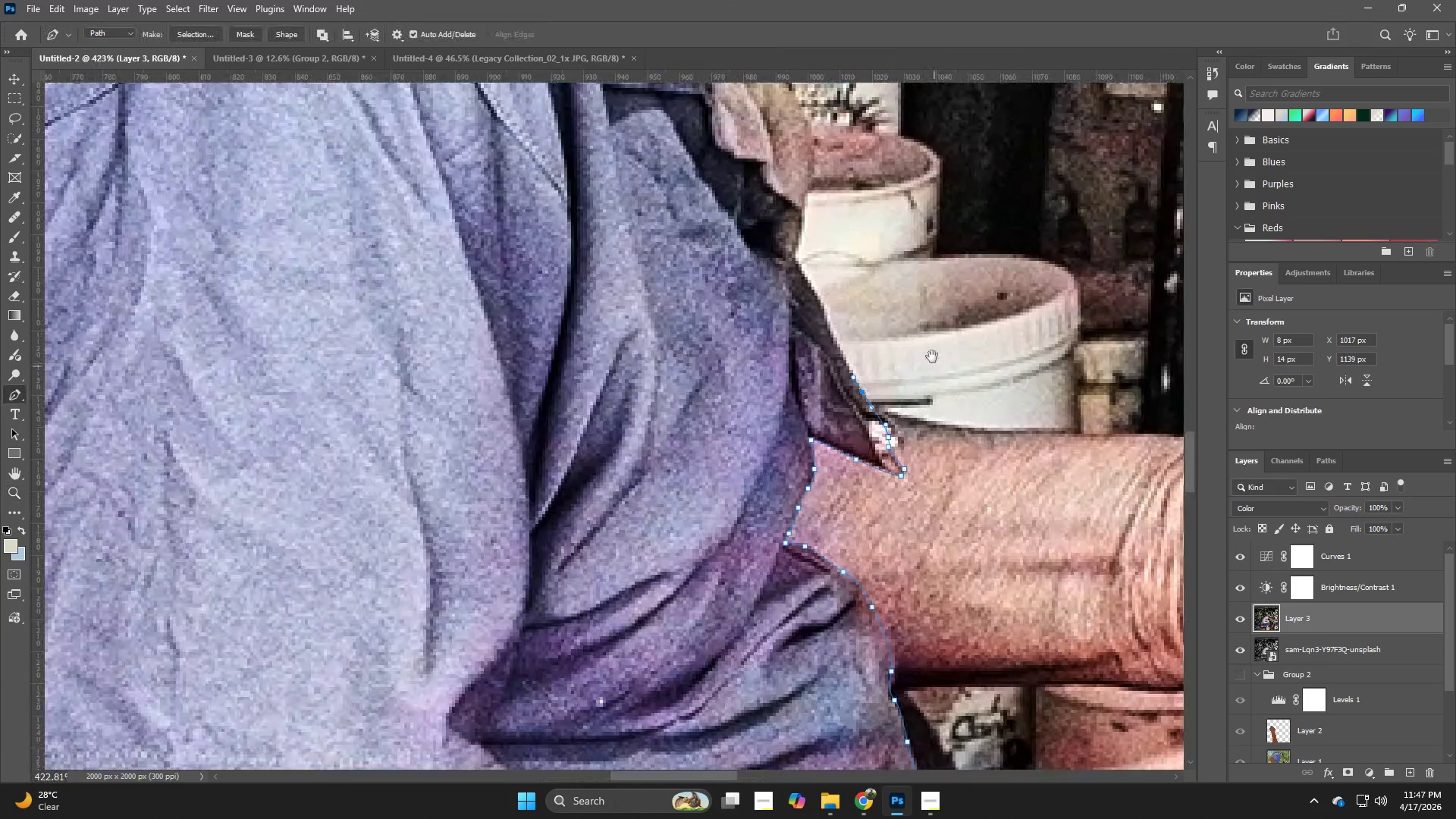 
hold_key(key=Space, duration=0.36)
 